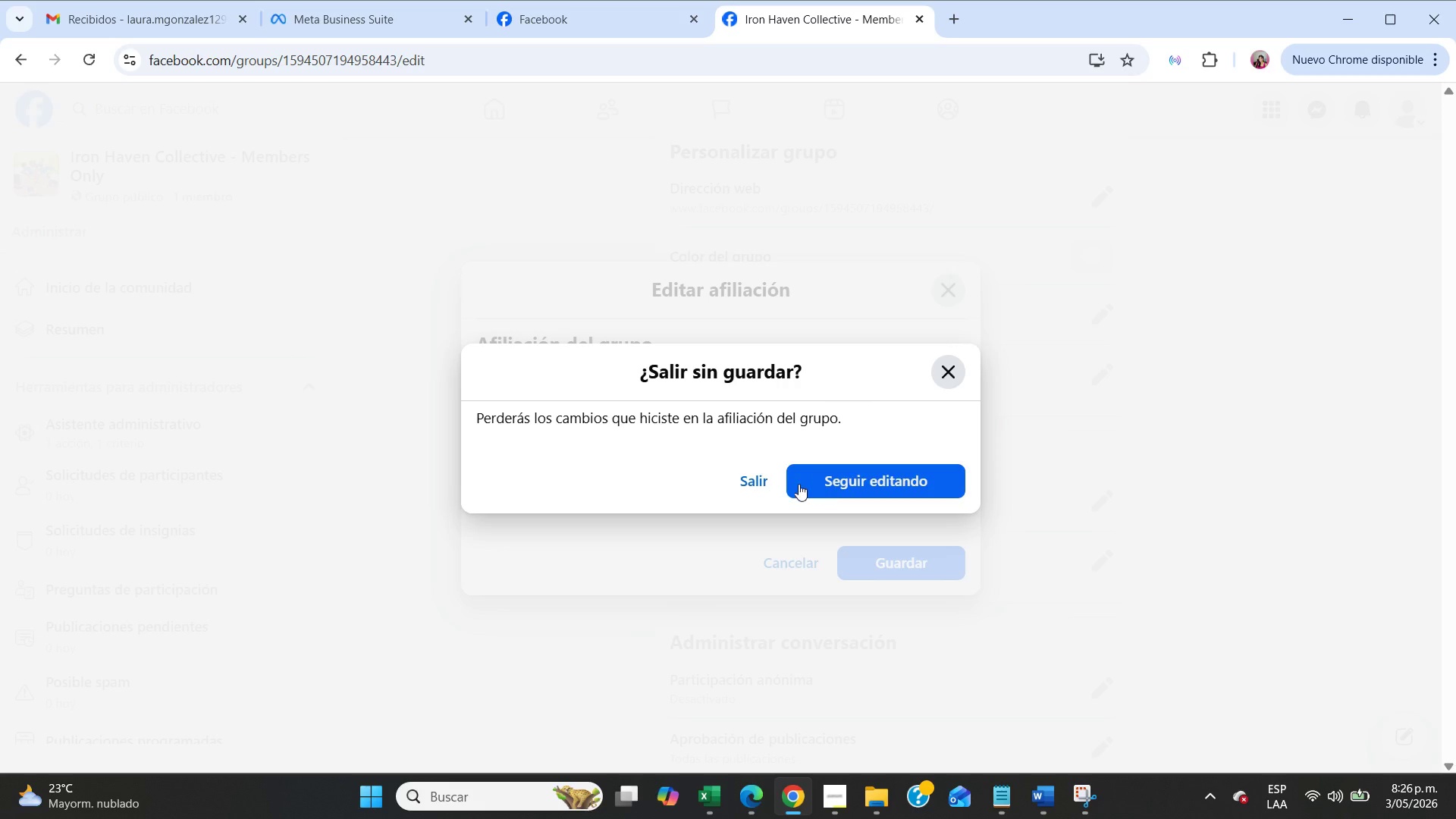 
left_click([764, 484])
 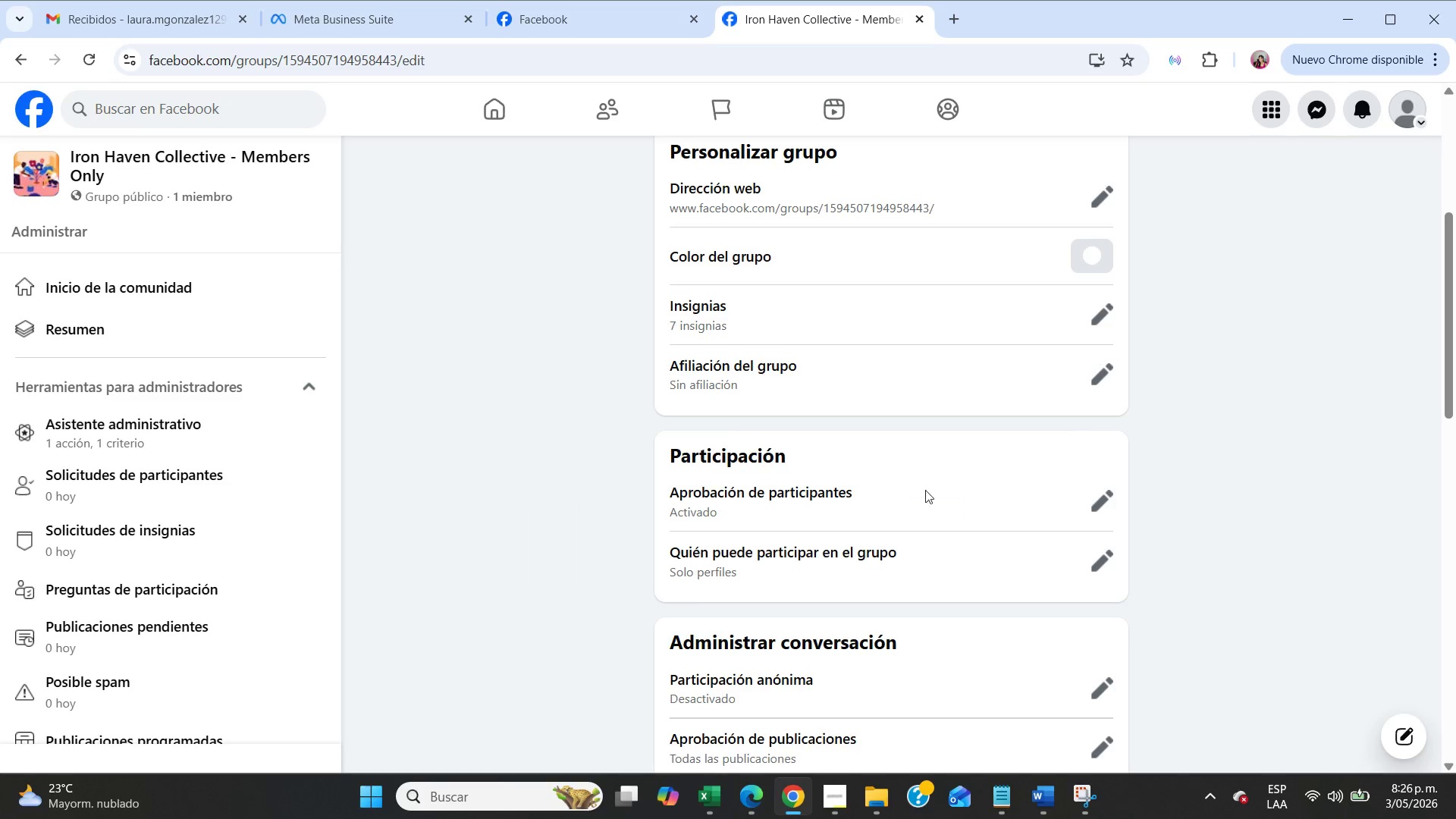 
scroll: coordinate [934, 491], scroll_direction: down, amount: 1.0
 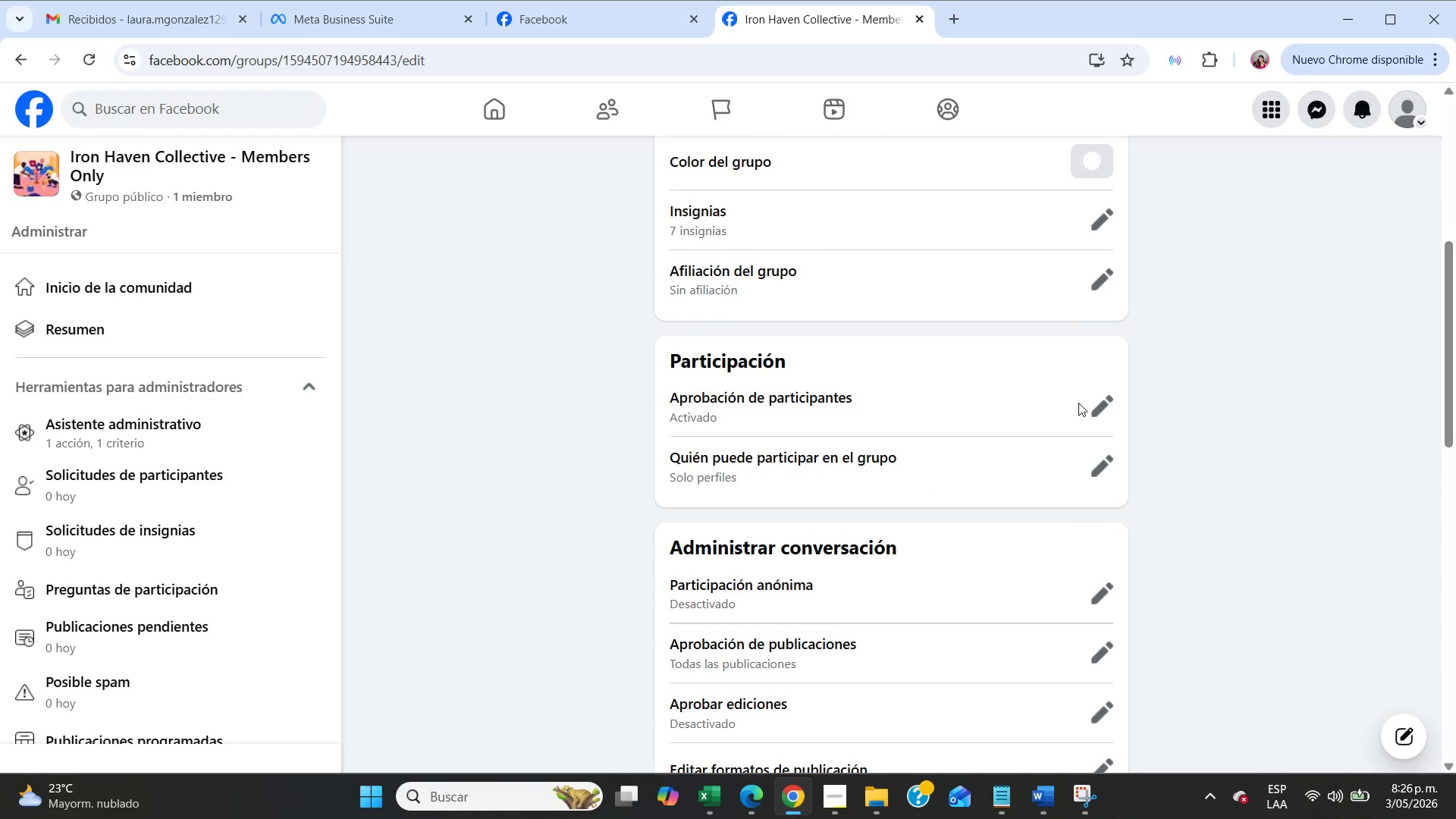 
left_click([1087, 405])
 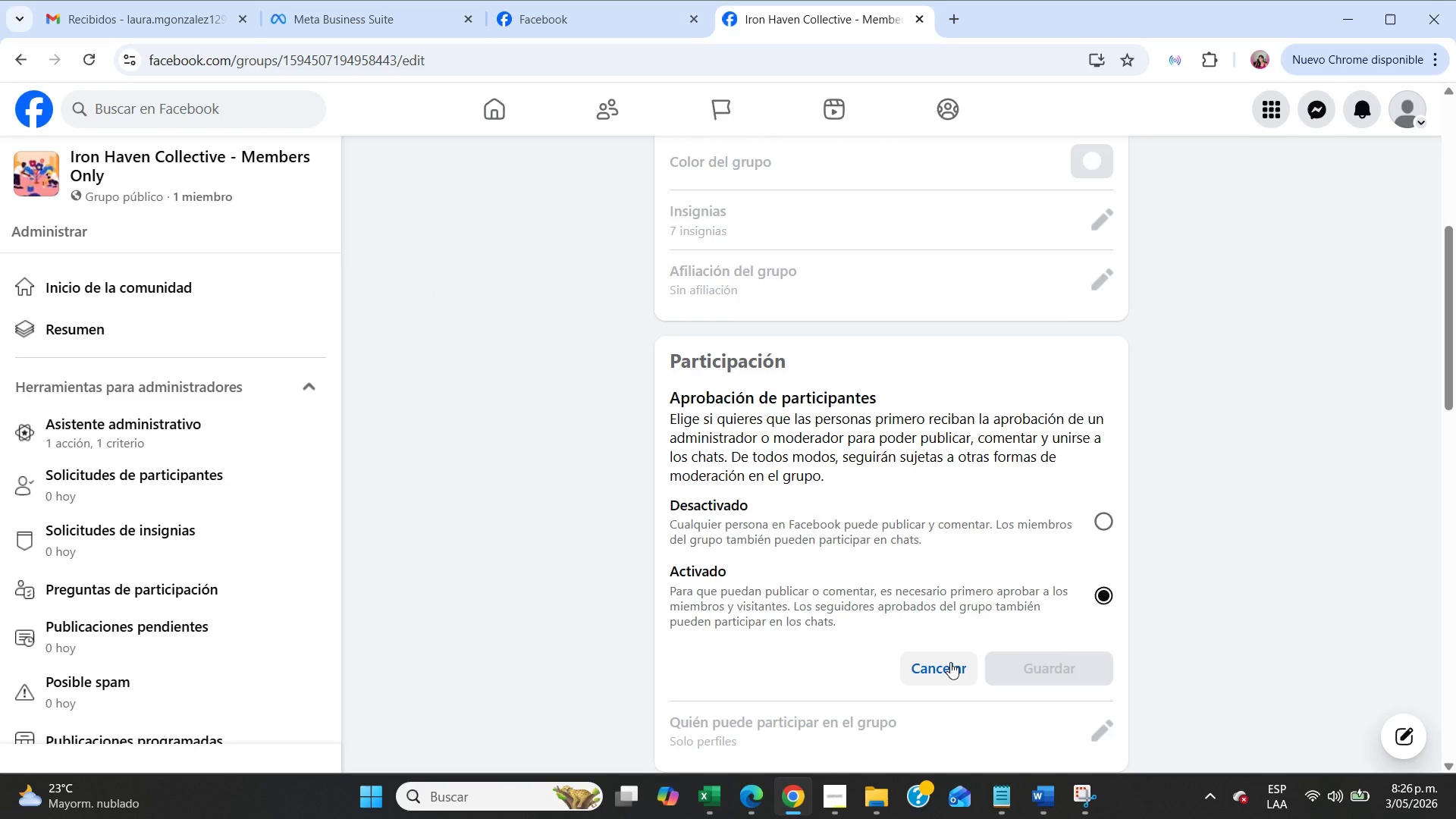 
left_click([950, 662])
 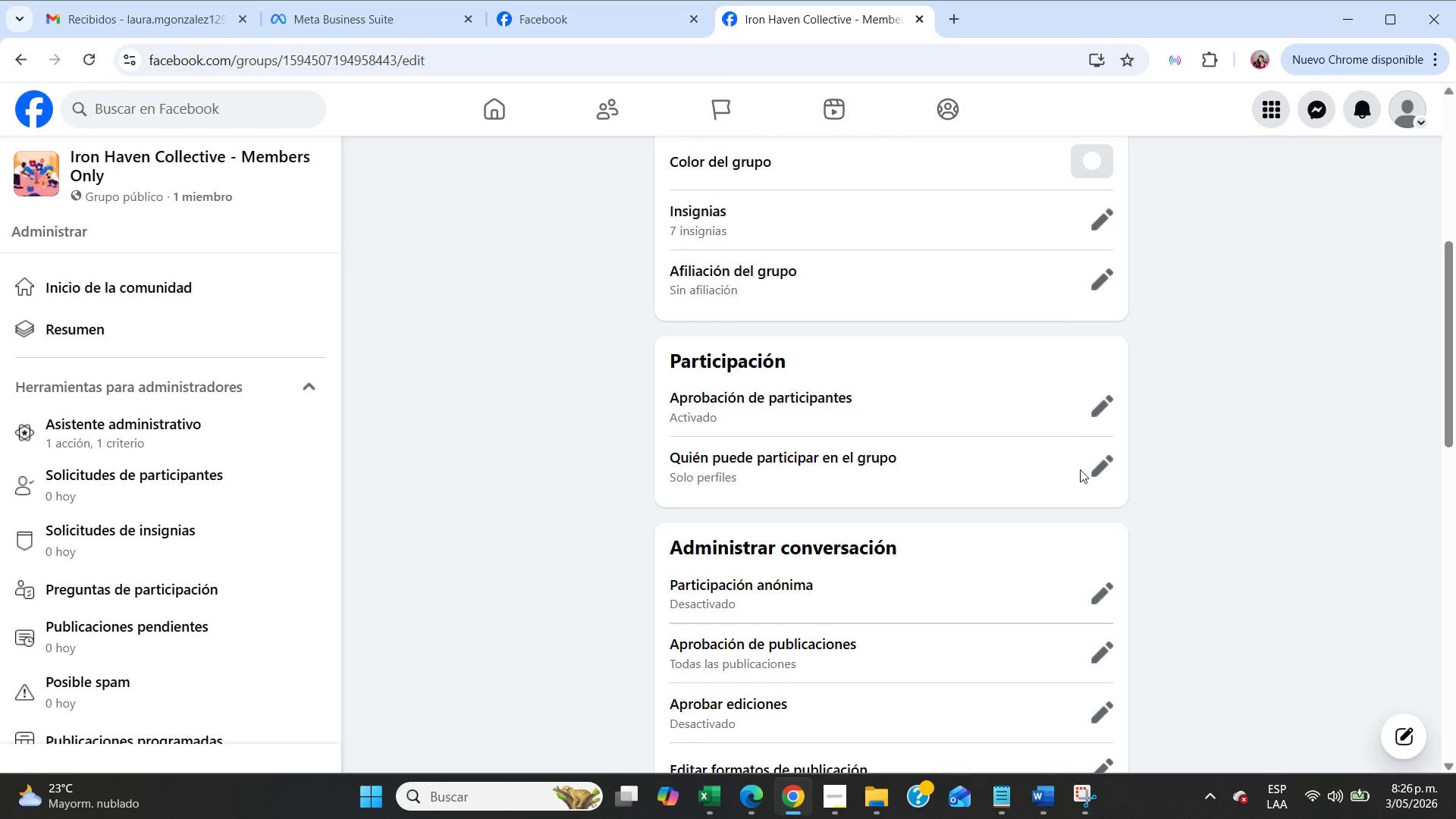 
left_click([1100, 470])
 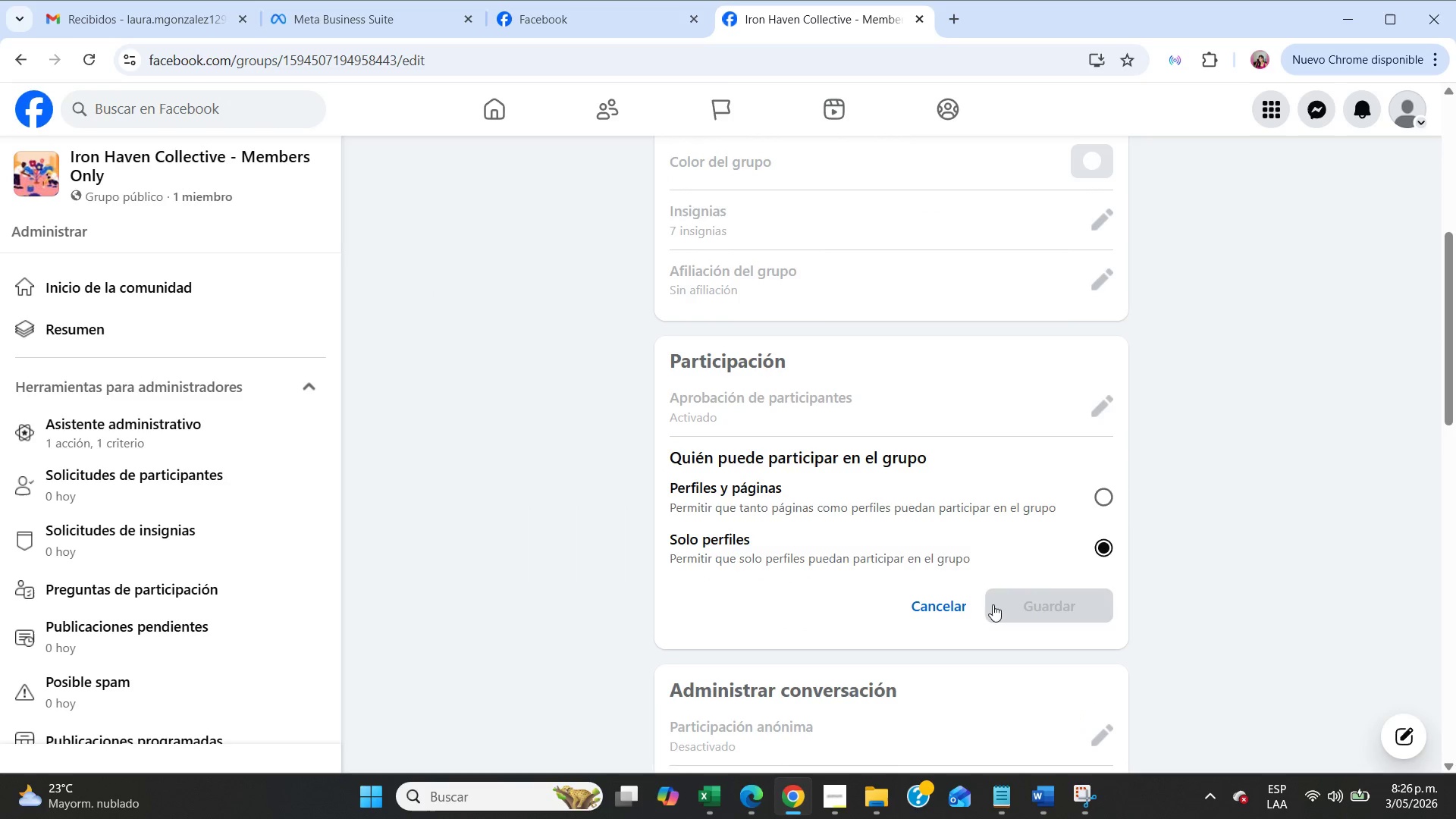 
left_click([965, 604])
 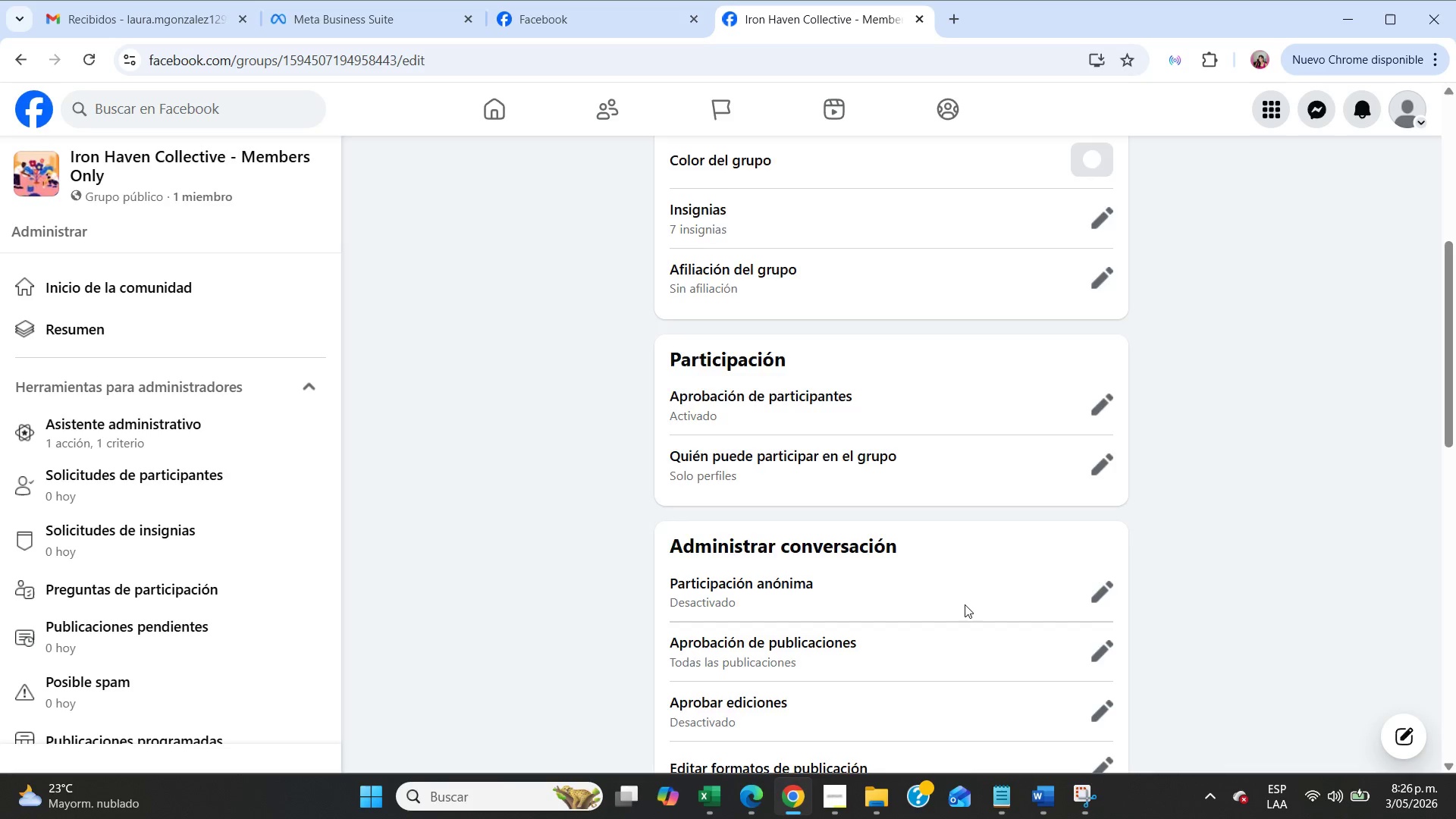 
scroll: coordinate [965, 604], scroll_direction: down, amount: 3.0
 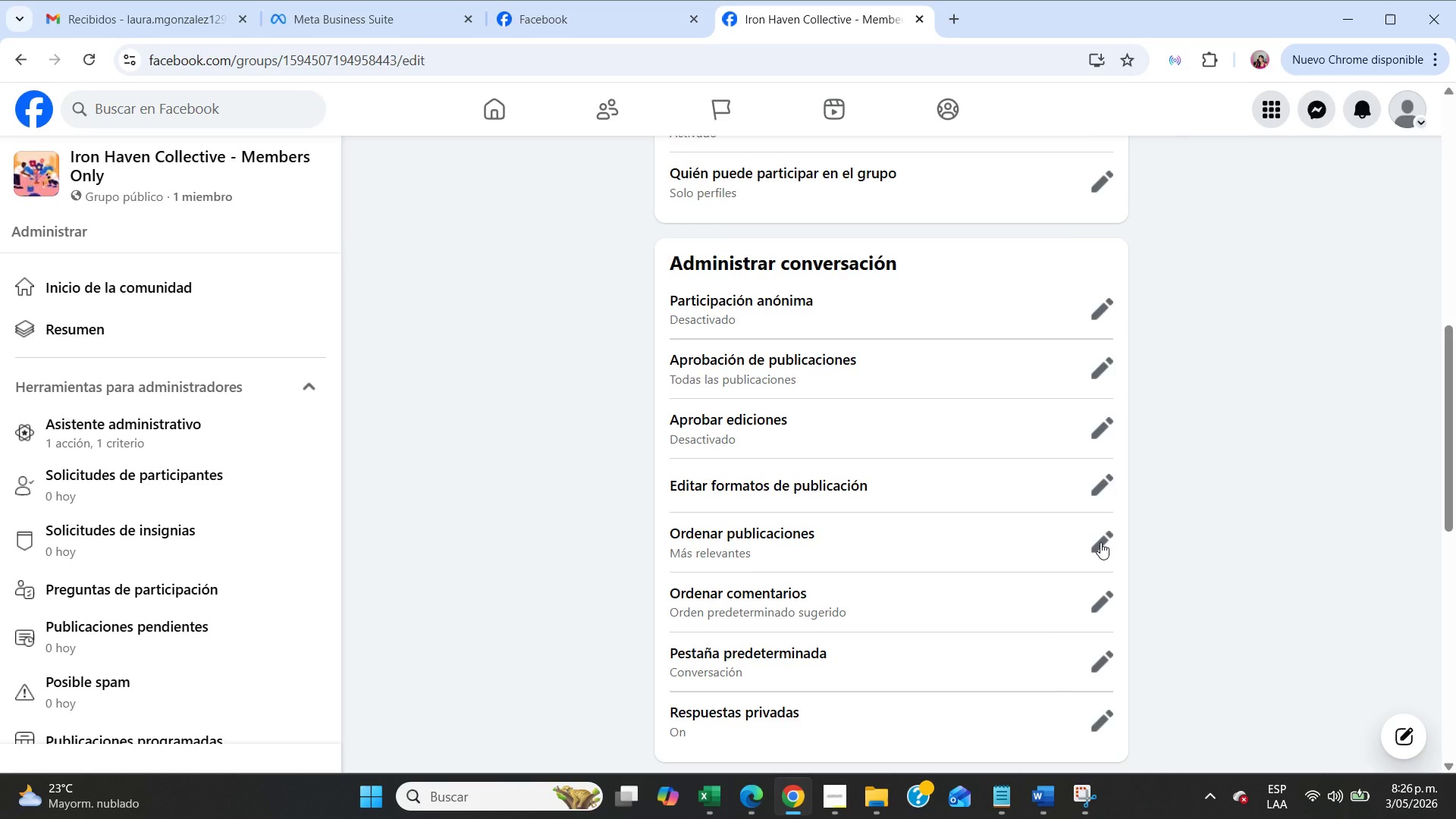 
wait(5.37)
 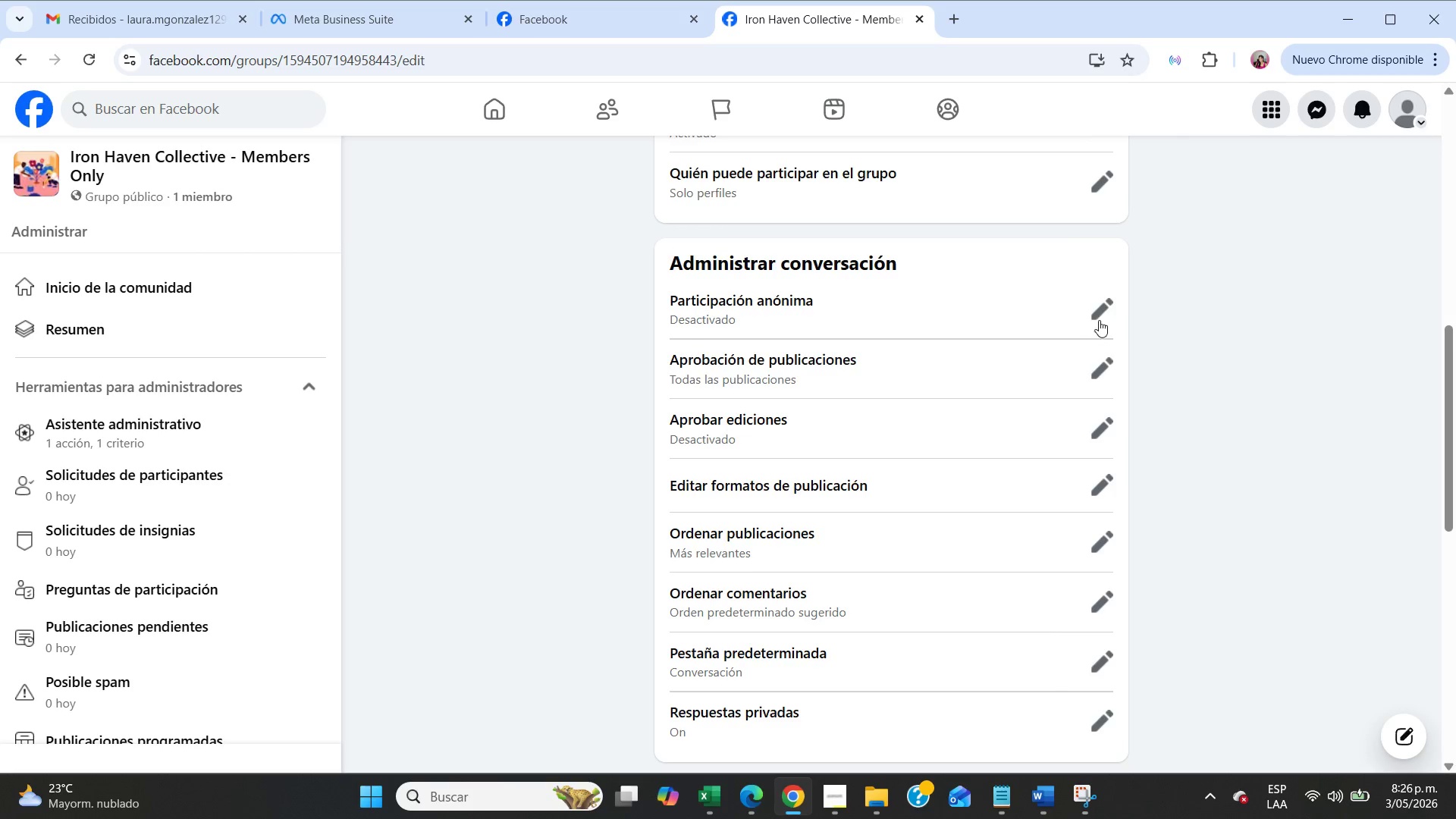 
scroll: coordinate [1100, 542], scroll_direction: down, amount: 1.0
 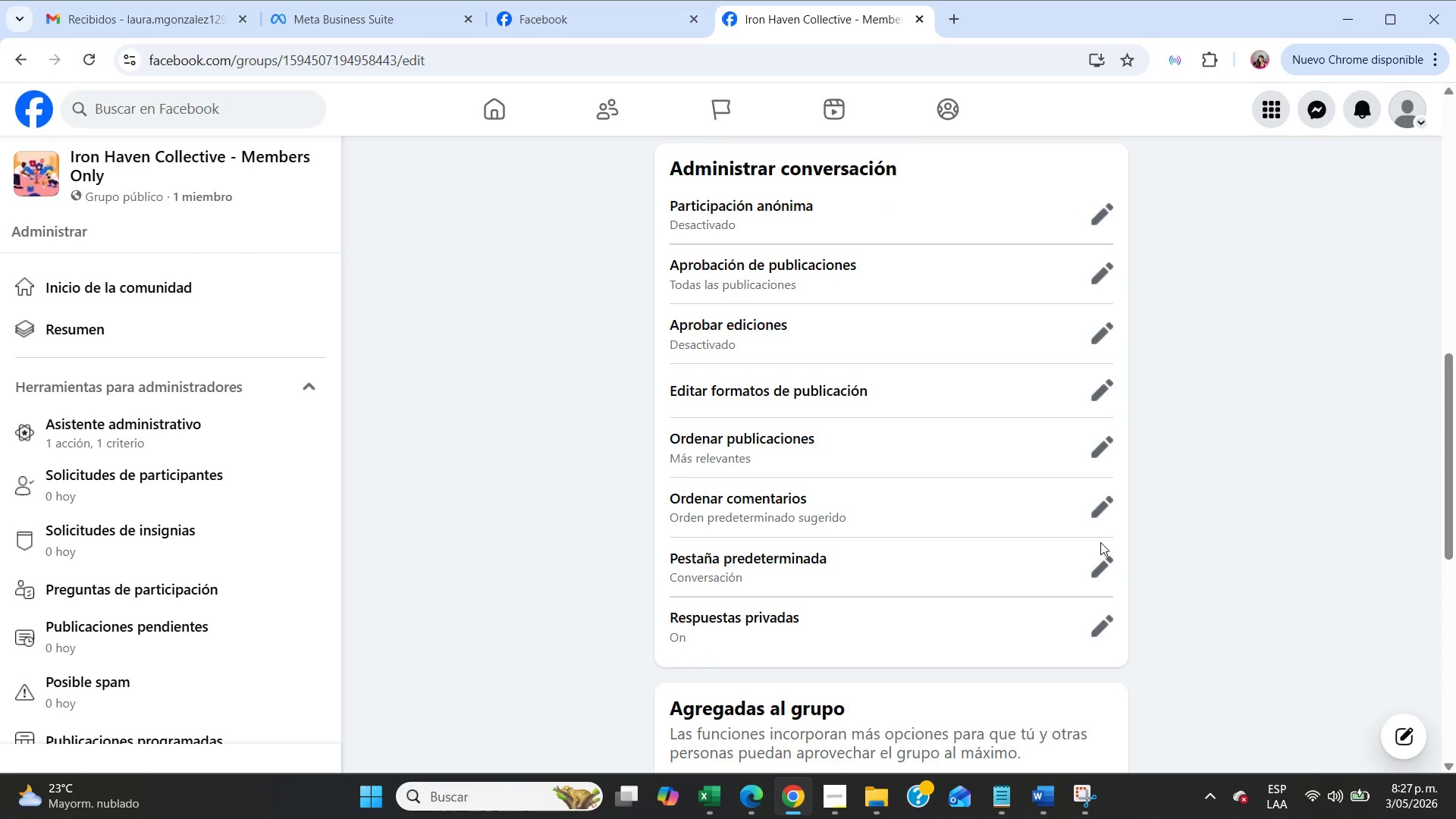 
left_click([1097, 554])
 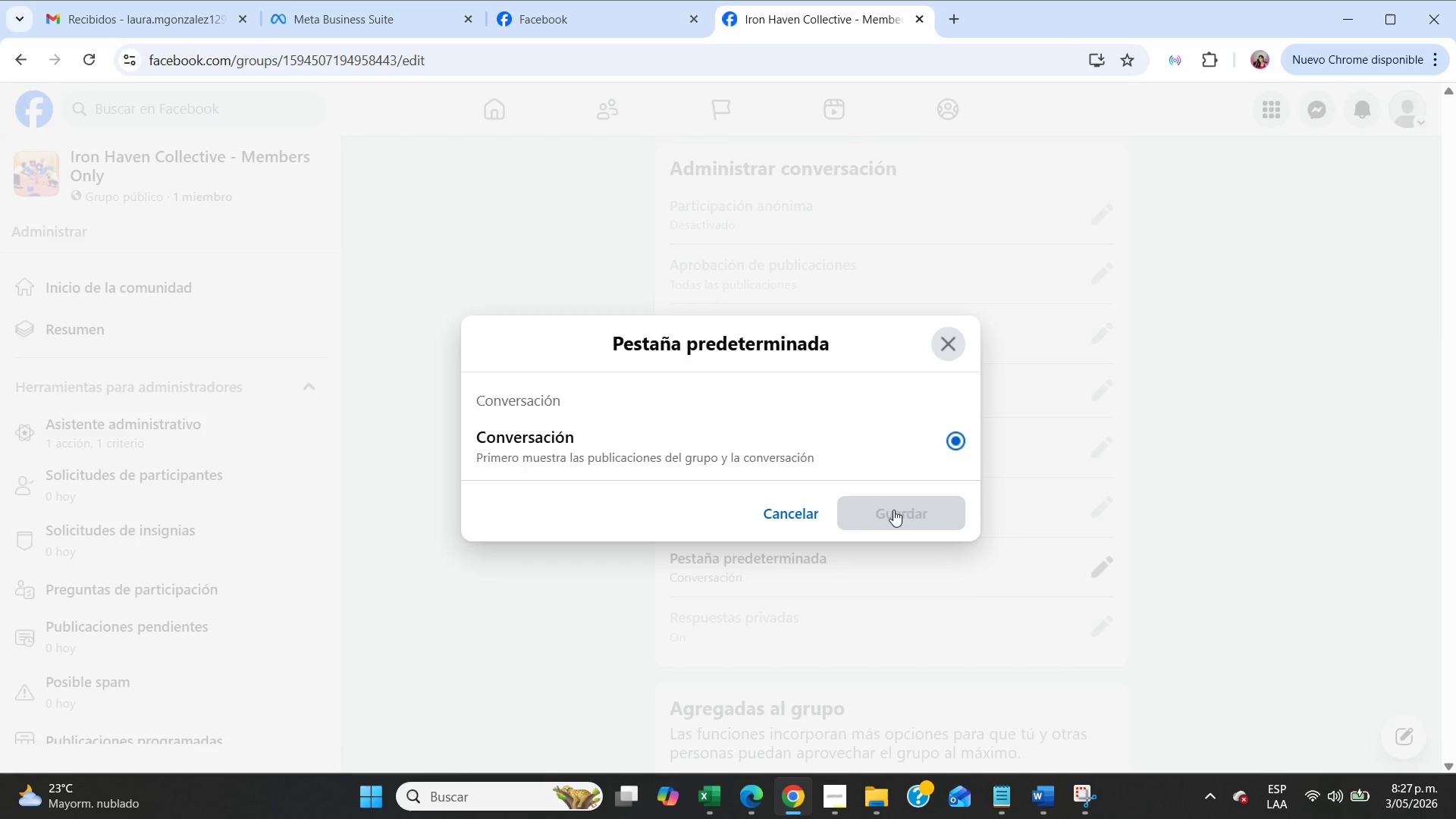 
left_click([778, 514])
 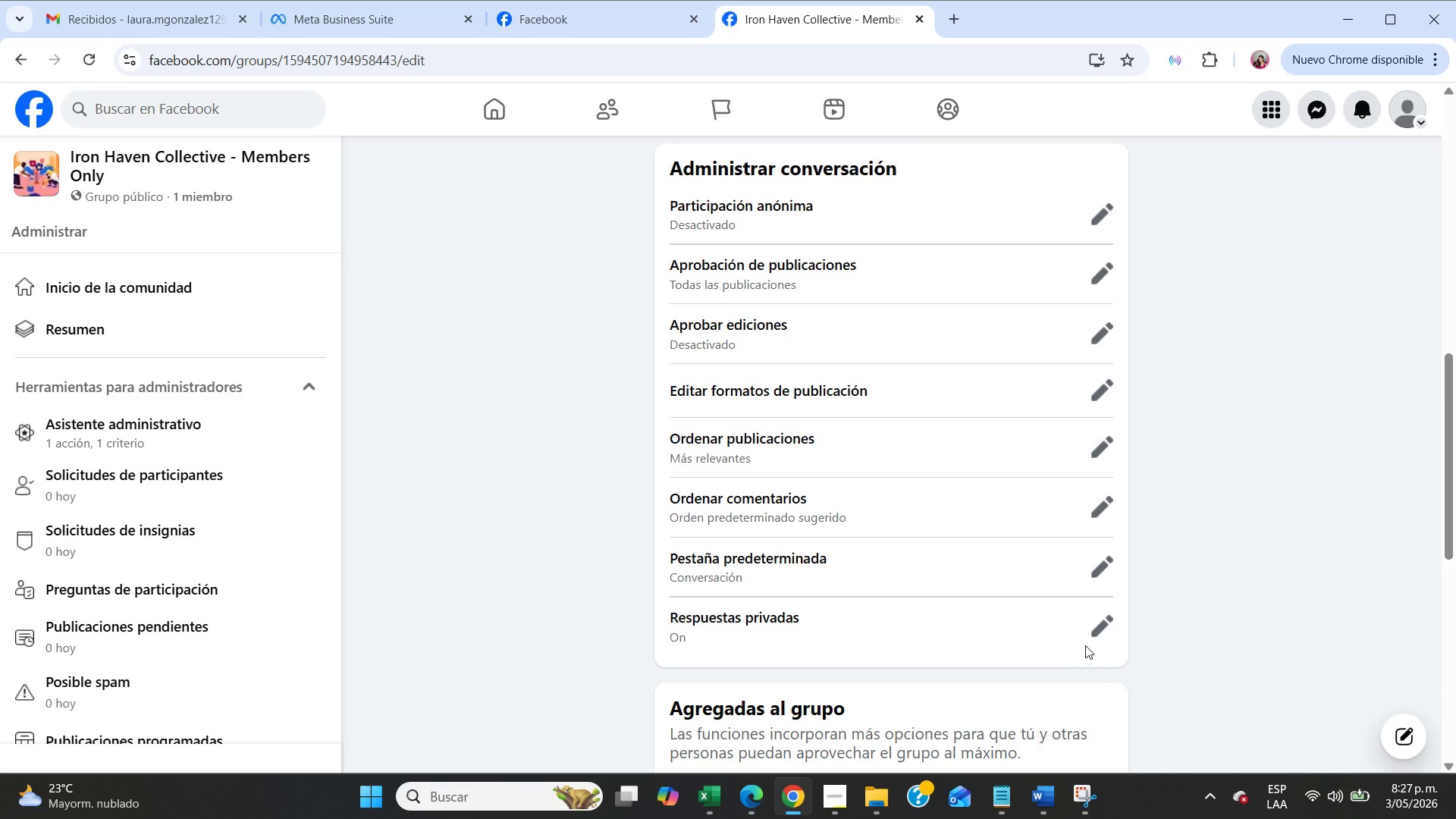 
left_click([1080, 622])
 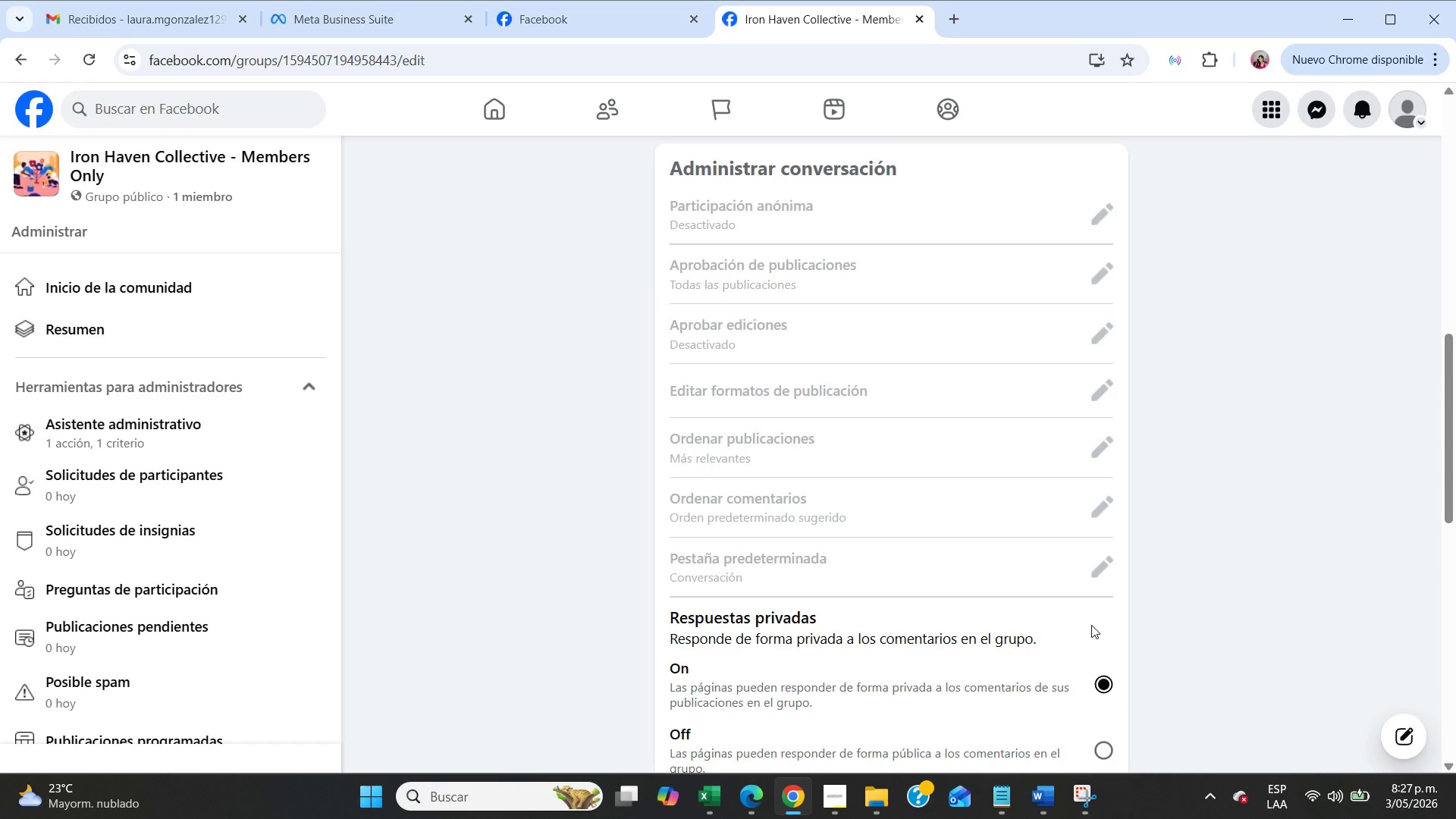 
scroll: coordinate [1091, 625], scroll_direction: down, amount: 2.0
 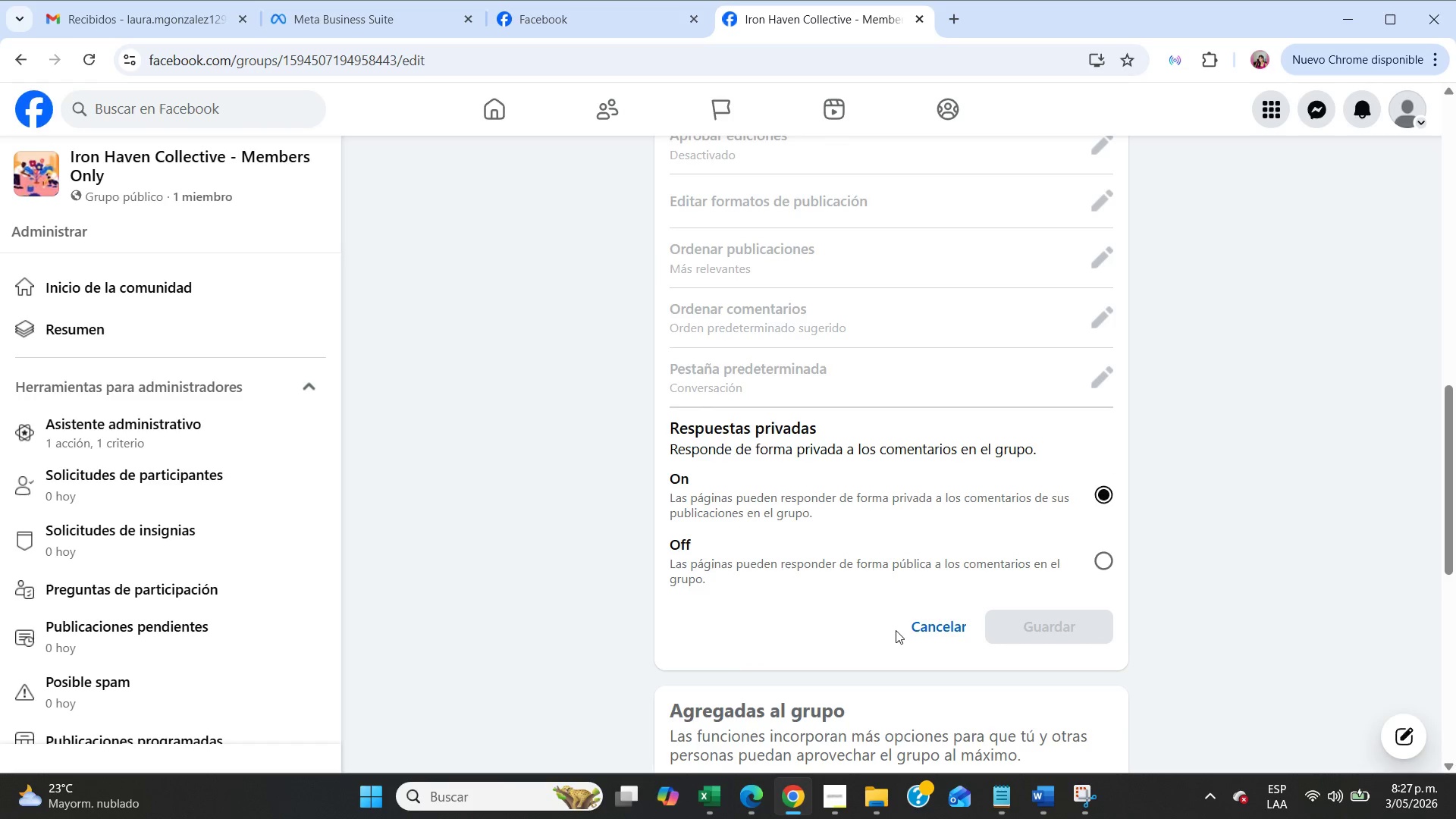 
left_click([914, 626])
 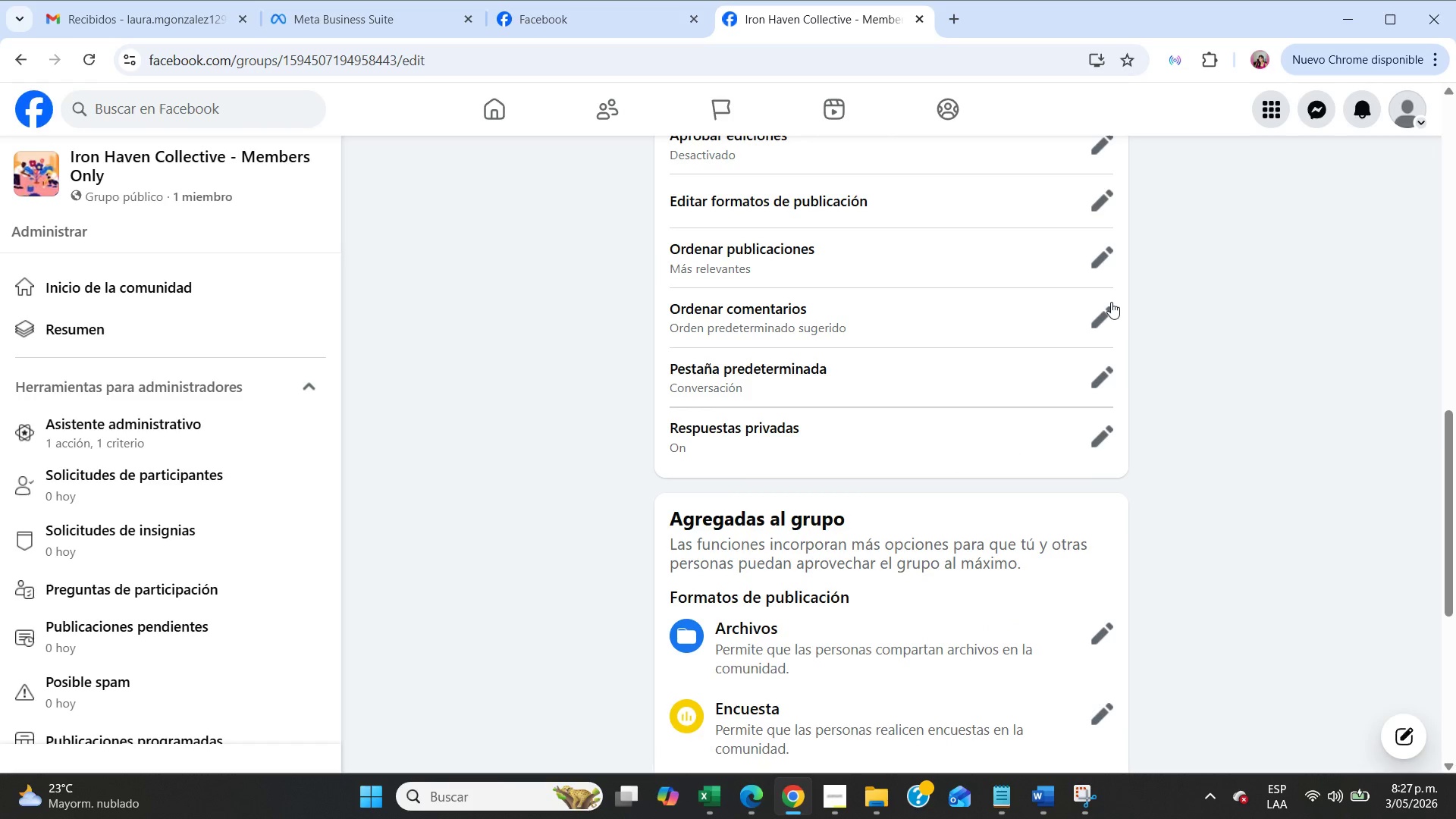 
left_click([1098, 254])
 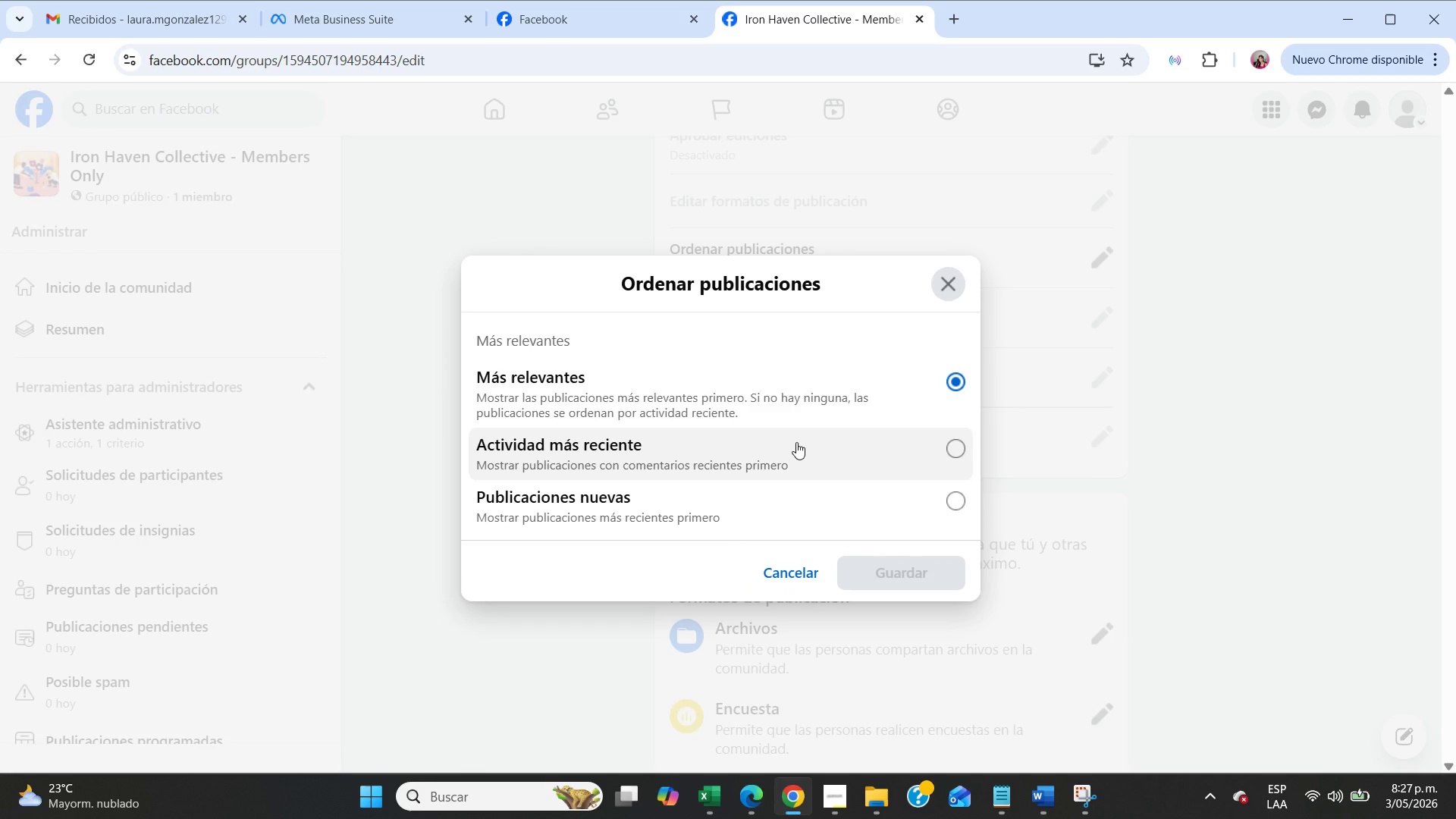 
left_click([796, 442])
 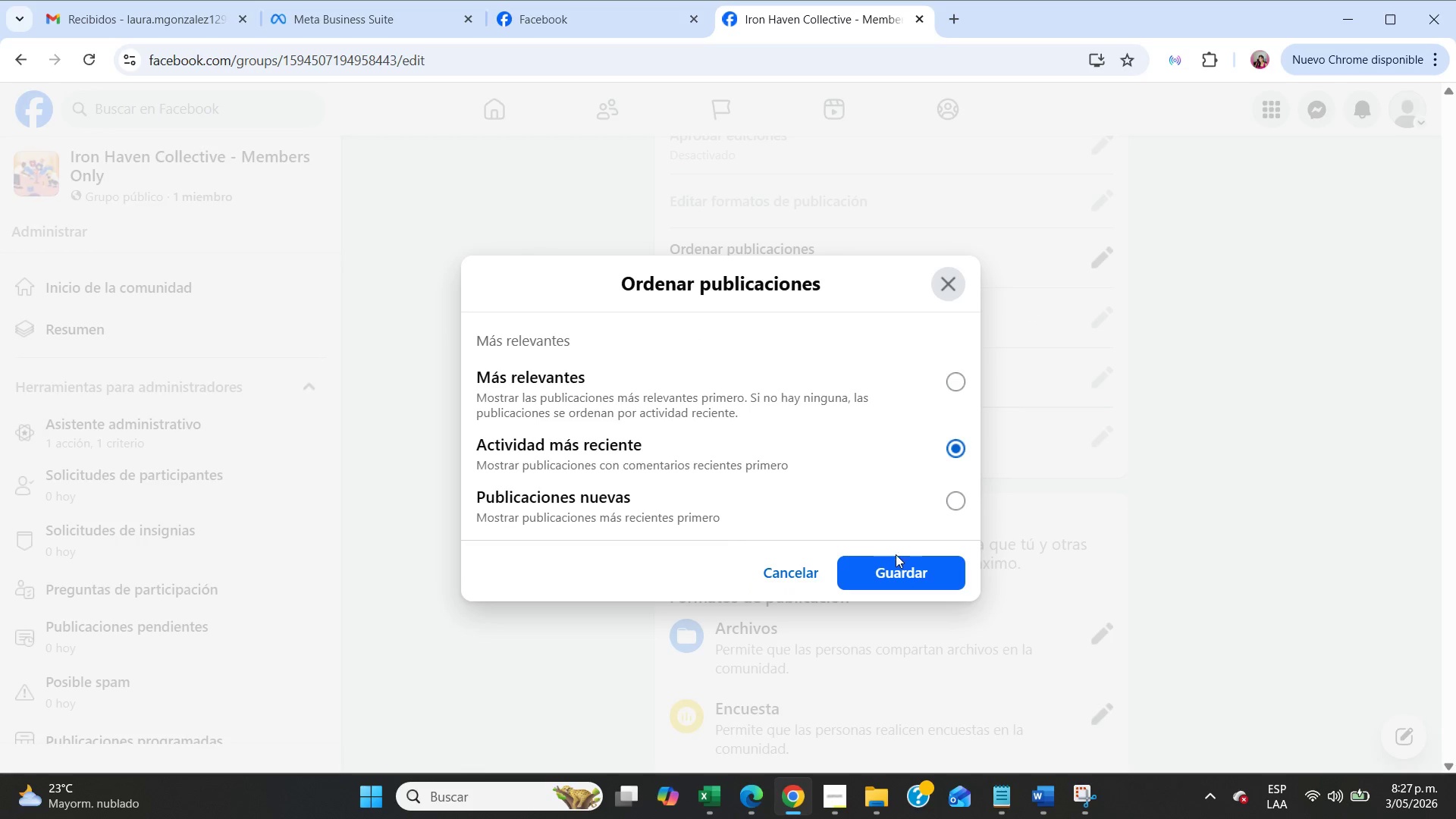 
left_click([910, 567])
 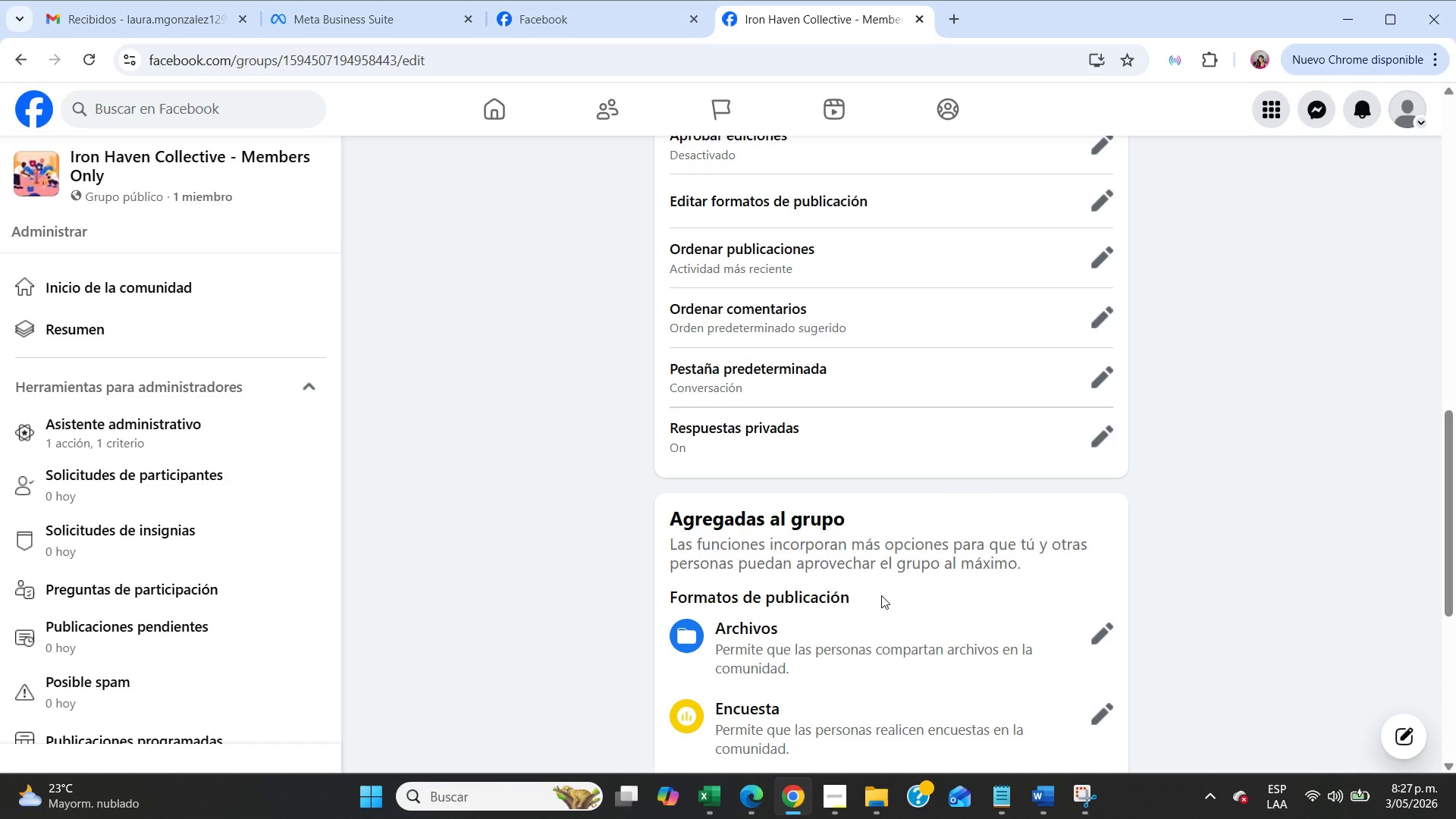 
scroll: coordinate [881, 595], scroll_direction: down, amount: 2.0
 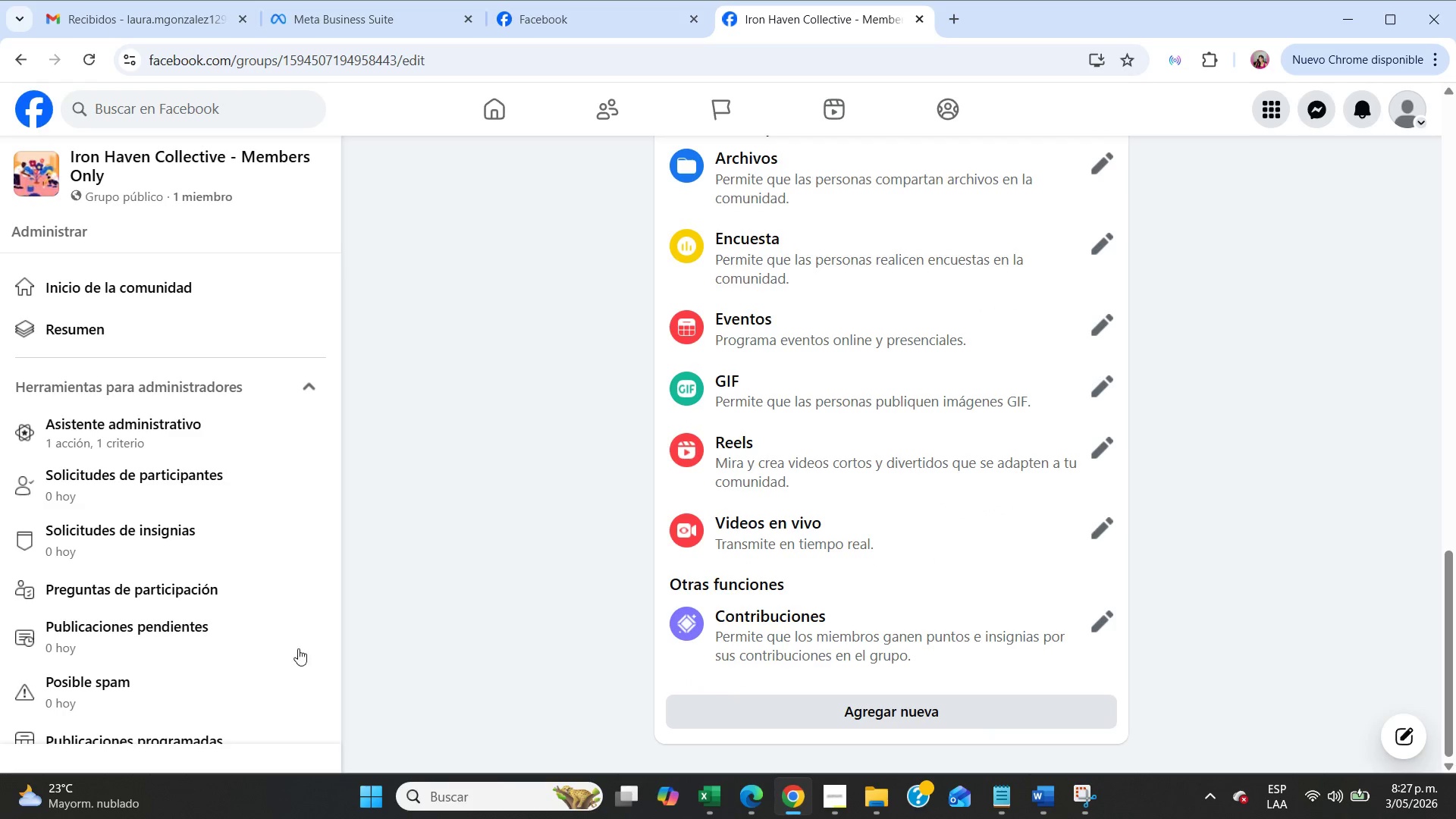 
left_click([102, 418])
 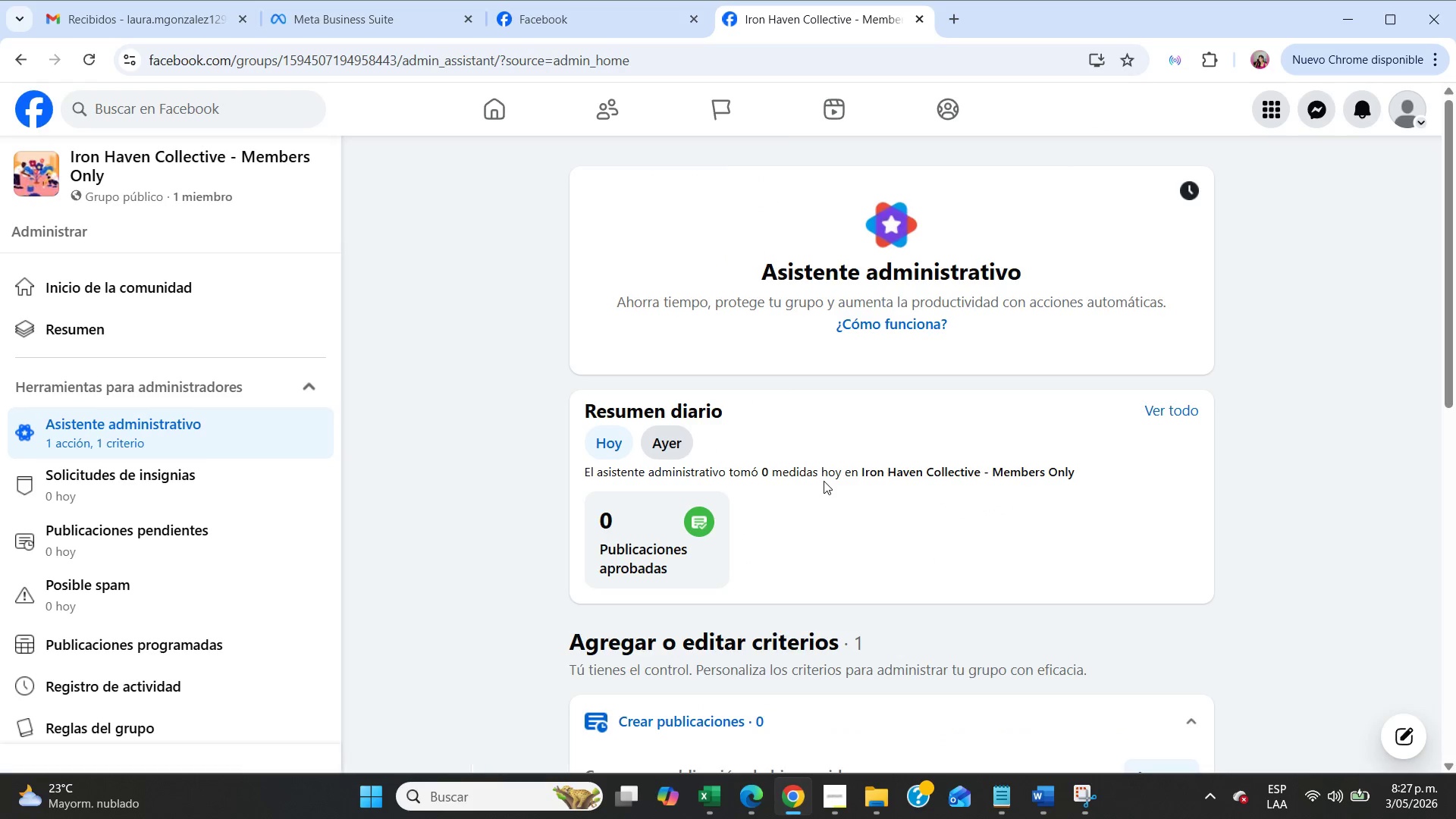 
scroll: coordinate [825, 481], scroll_direction: down, amount: 5.0
 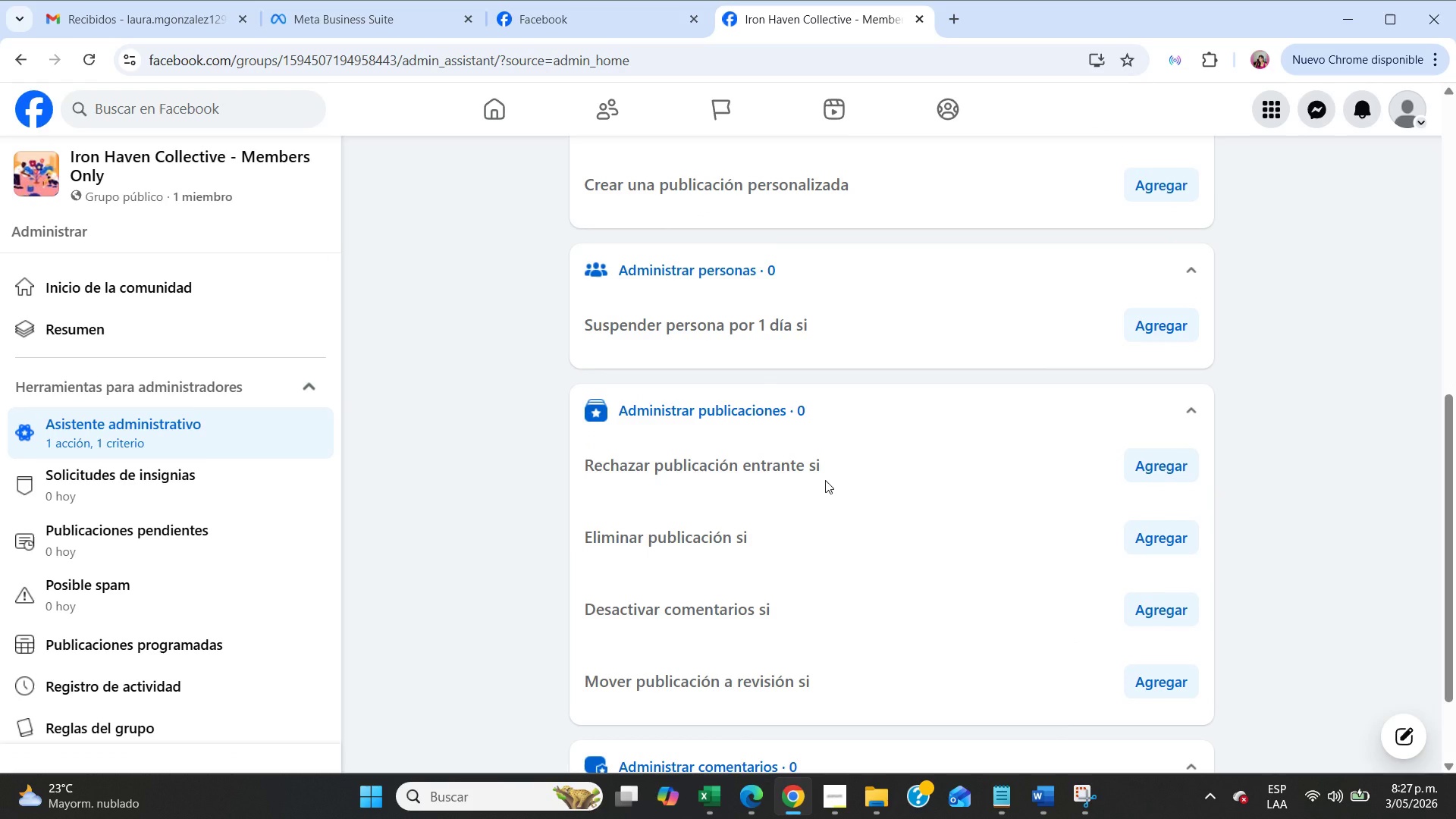 
wait(6.83)
 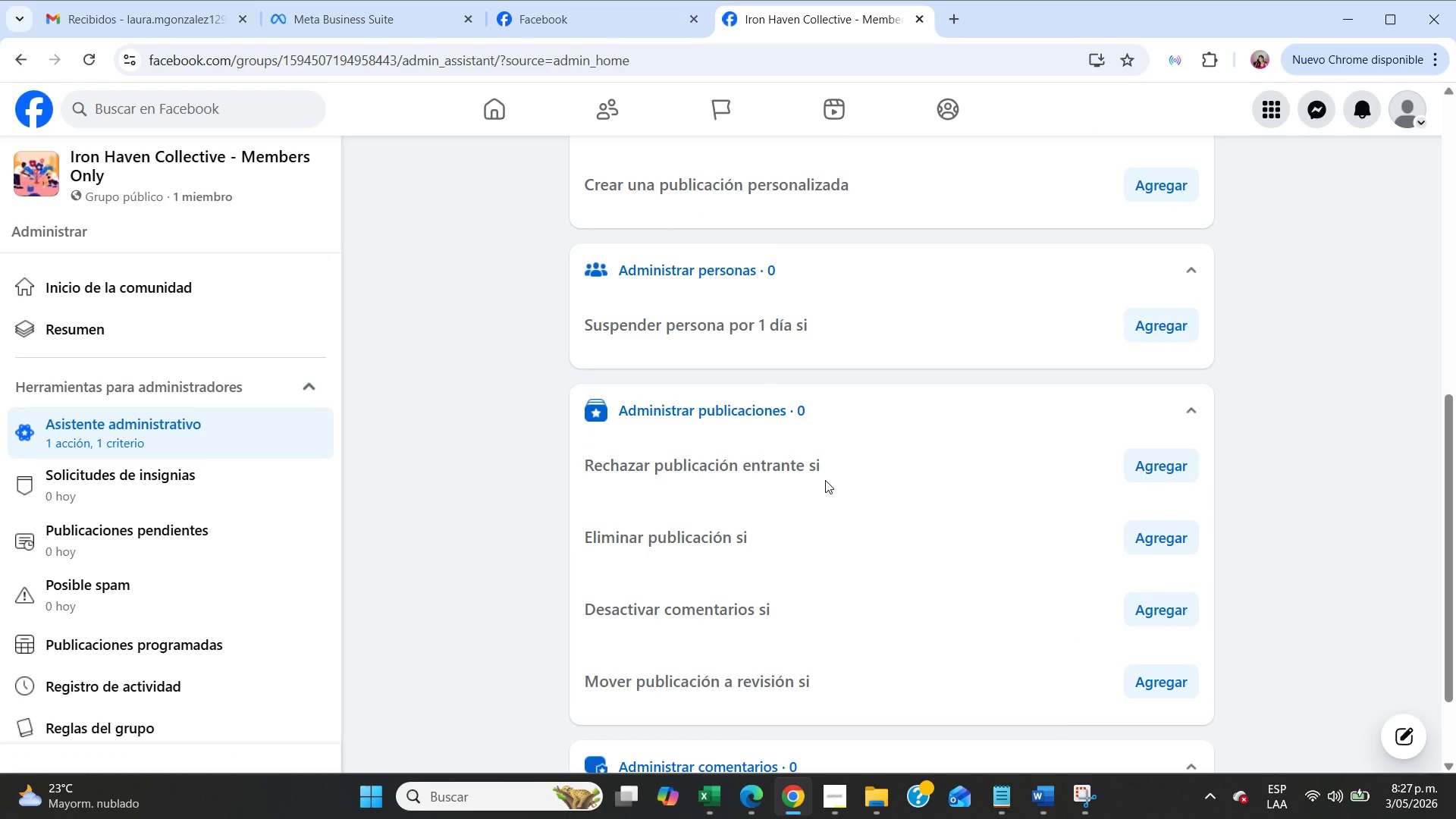 
left_click([1191, 532])
 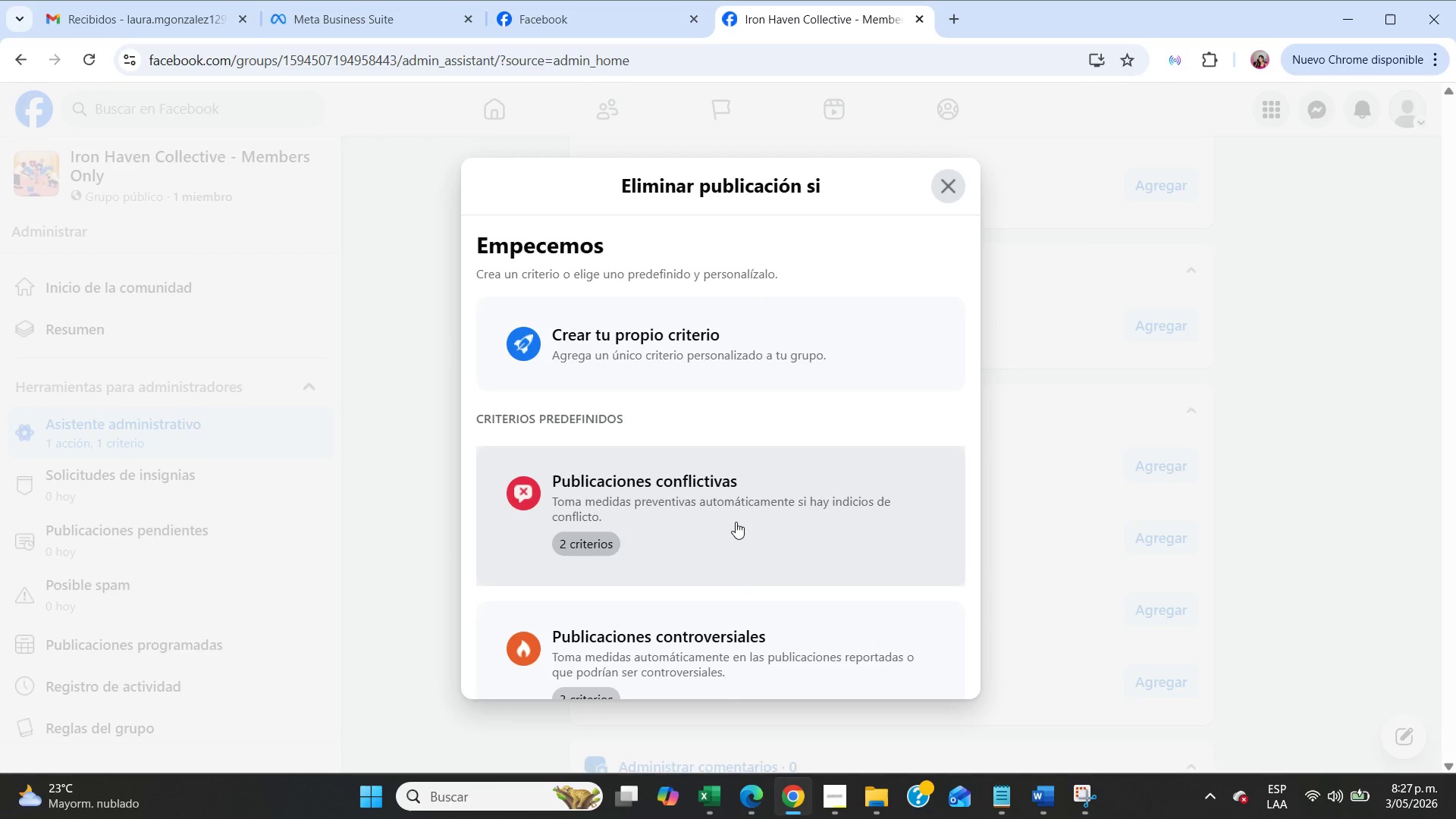 
scroll: coordinate [736, 522], scroll_direction: down, amount: 1.0
 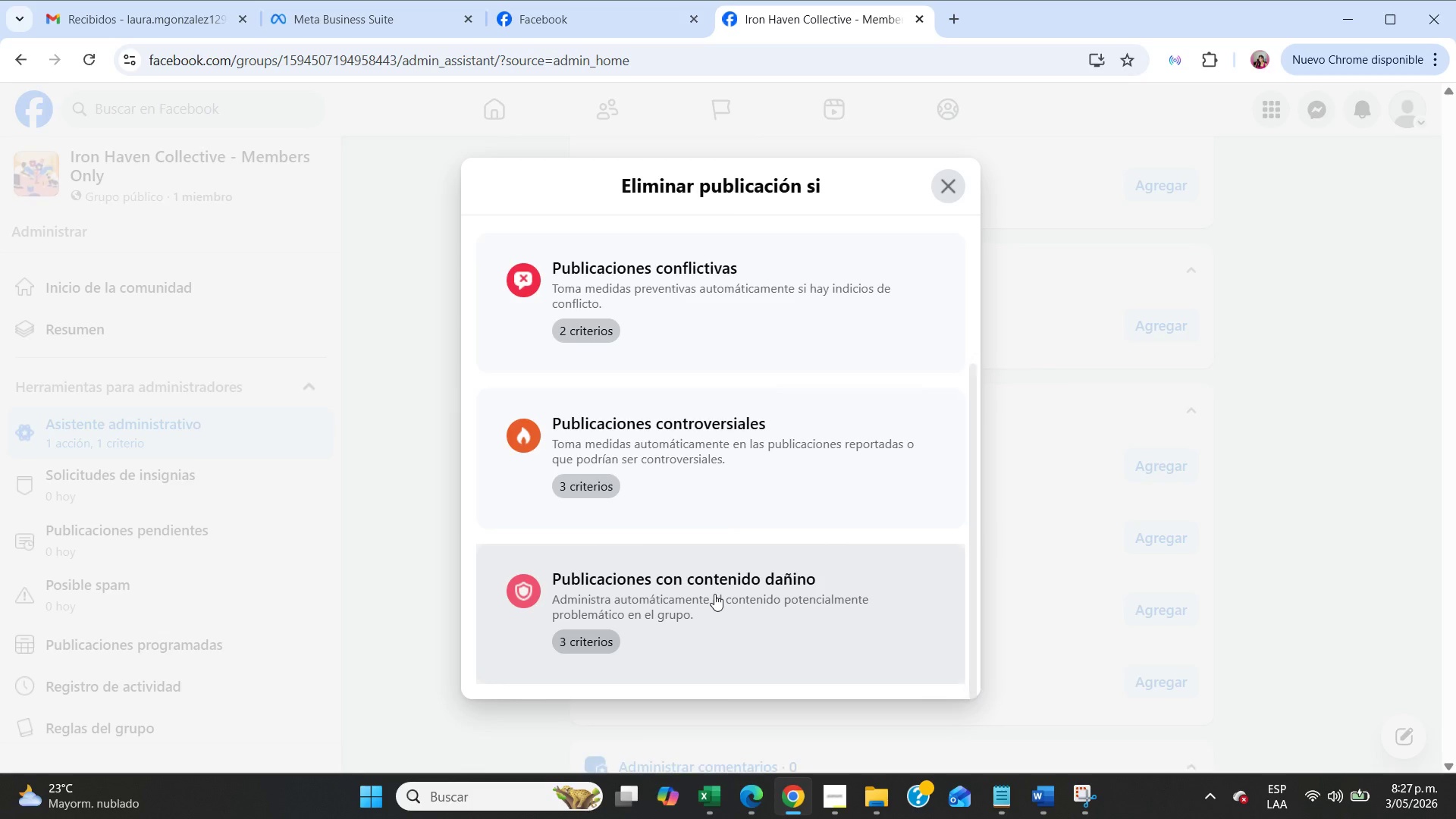 
left_click([707, 609])
 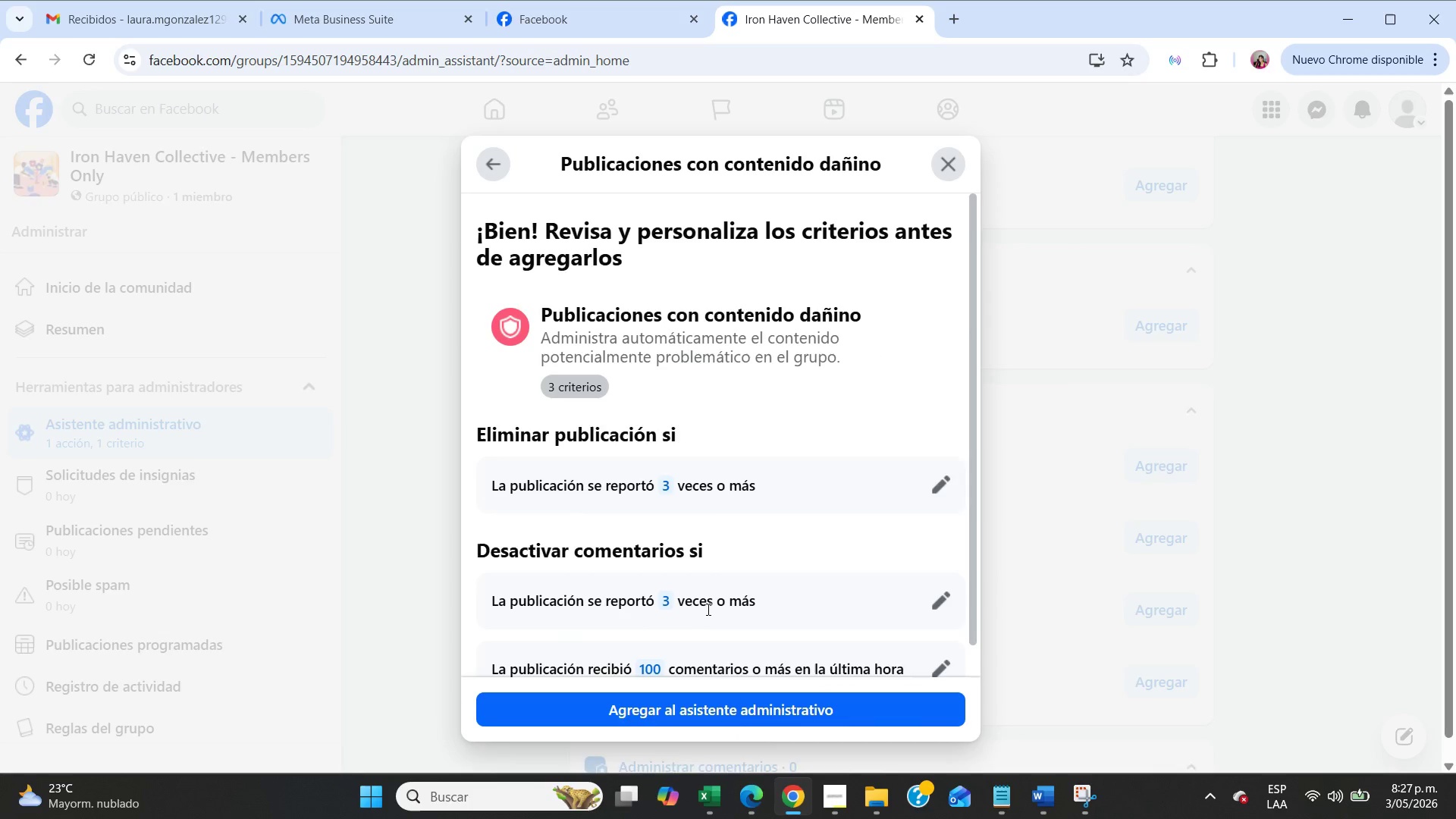 
scroll: coordinate [711, 603], scroll_direction: down, amount: 1.0
 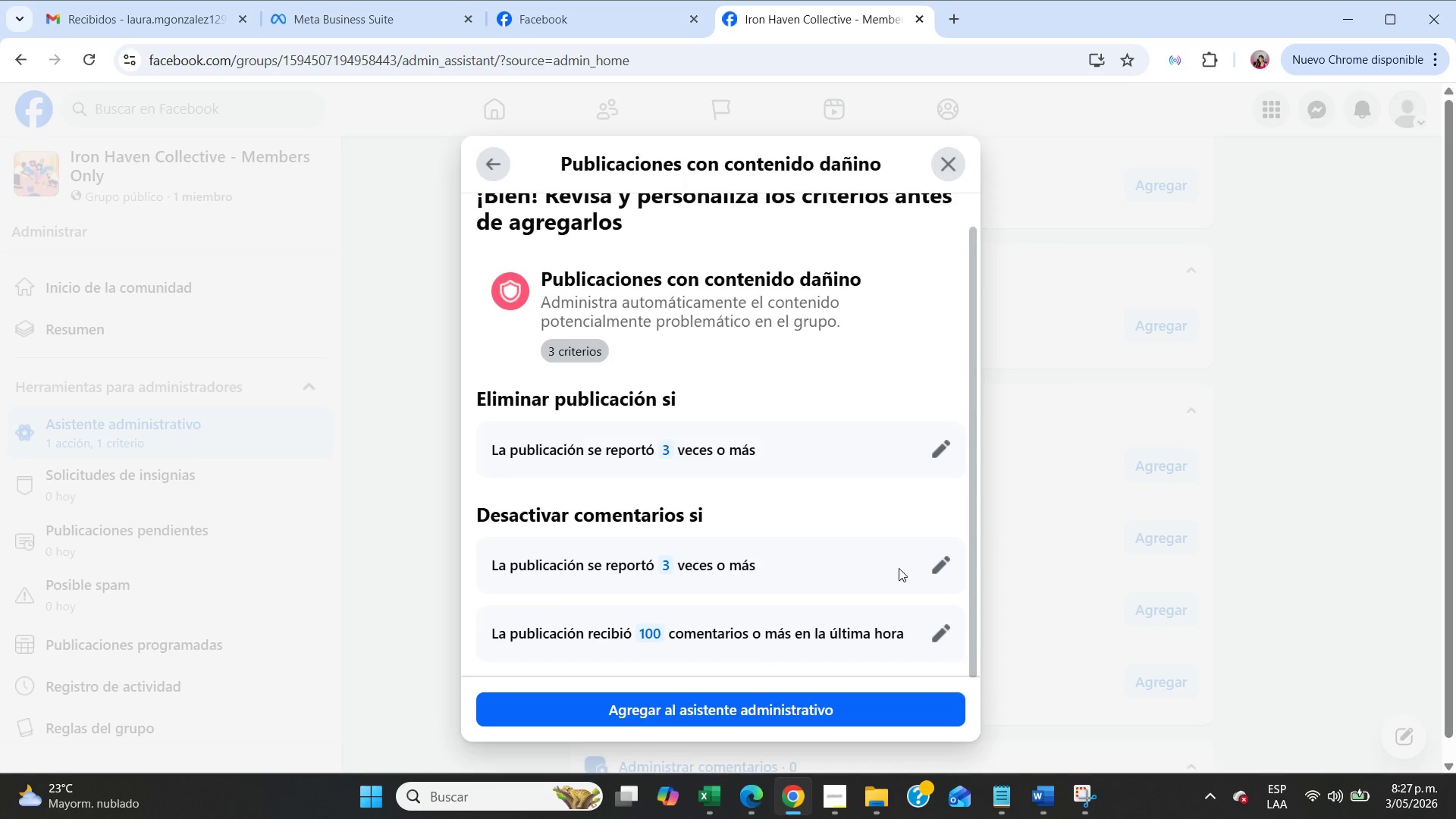 
left_click([952, 560])
 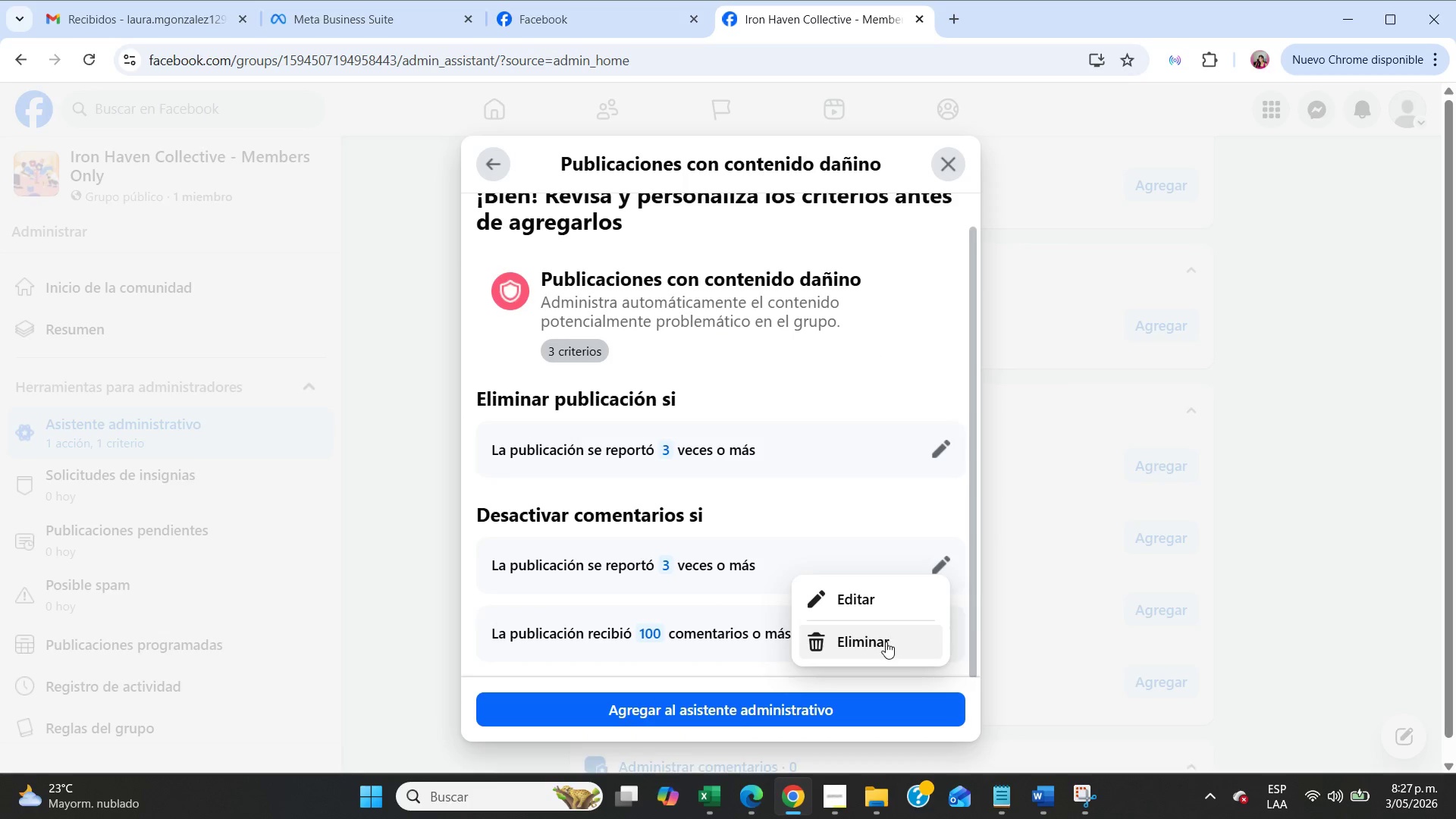 
left_click([886, 642])
 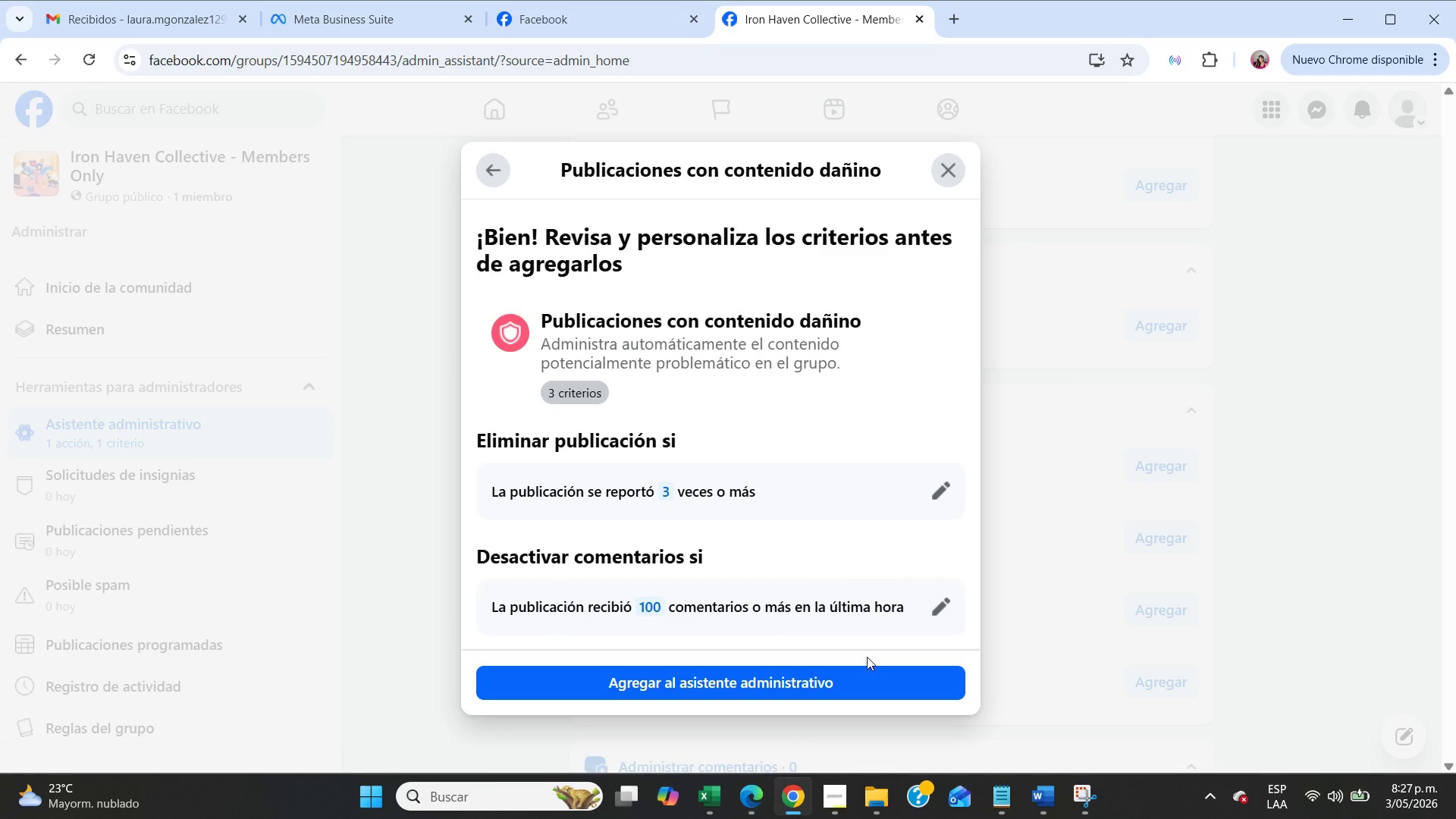 
left_click([851, 679])
 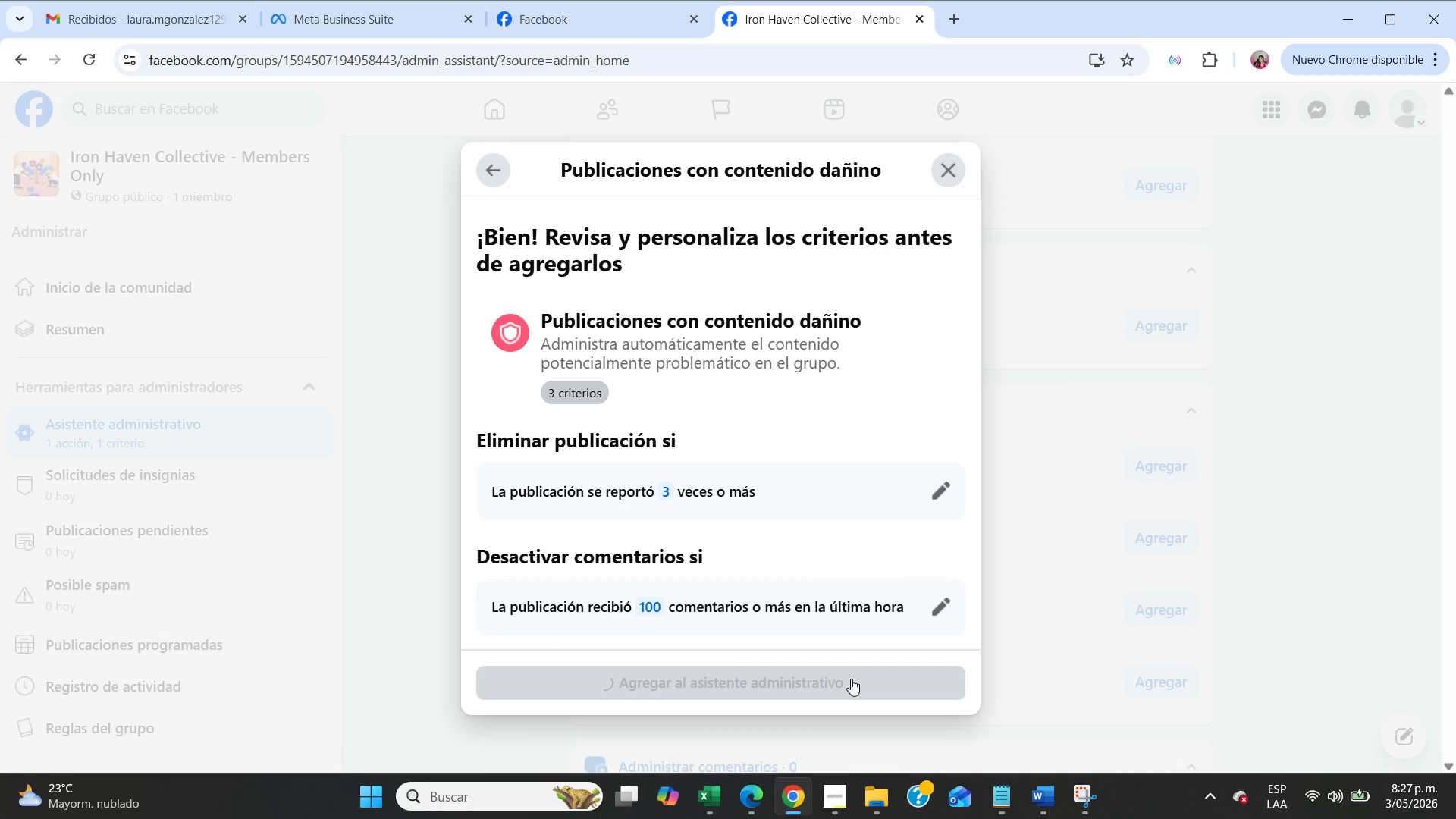 
mouse_move([758, 588])
 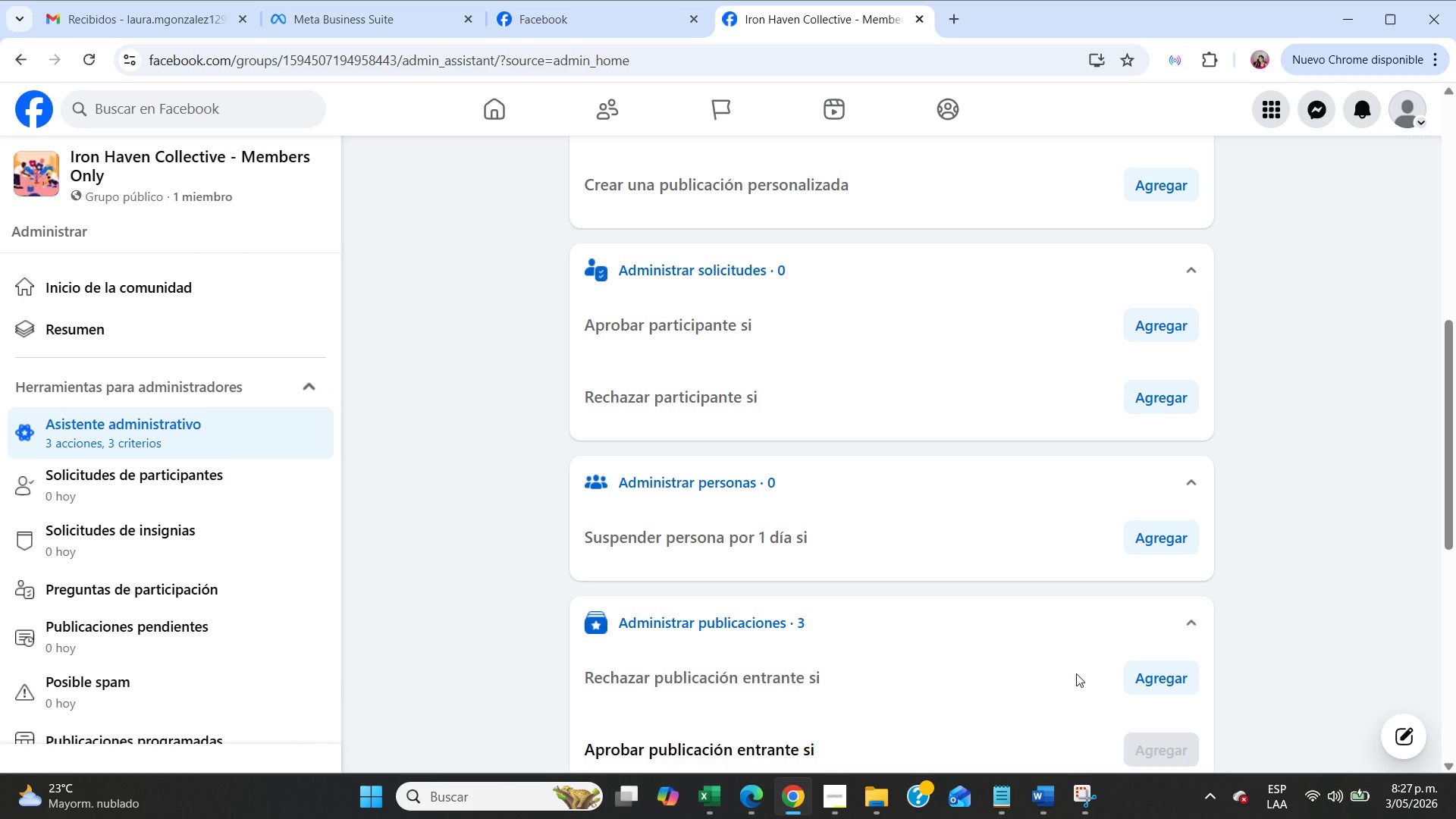 
scroll: coordinate [1127, 607], scroll_direction: down, amount: 4.0
 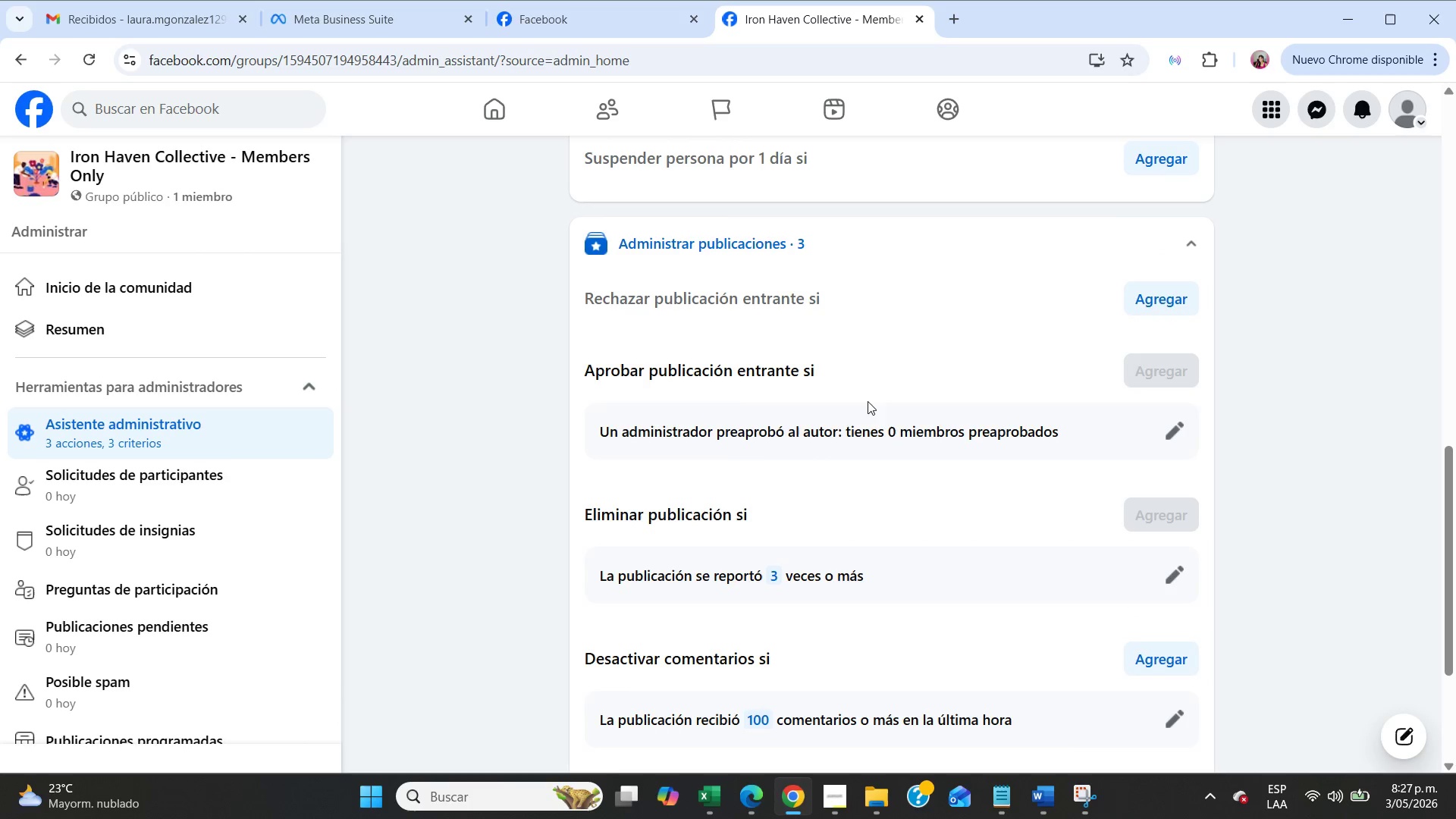 
left_click([1172, 434])
 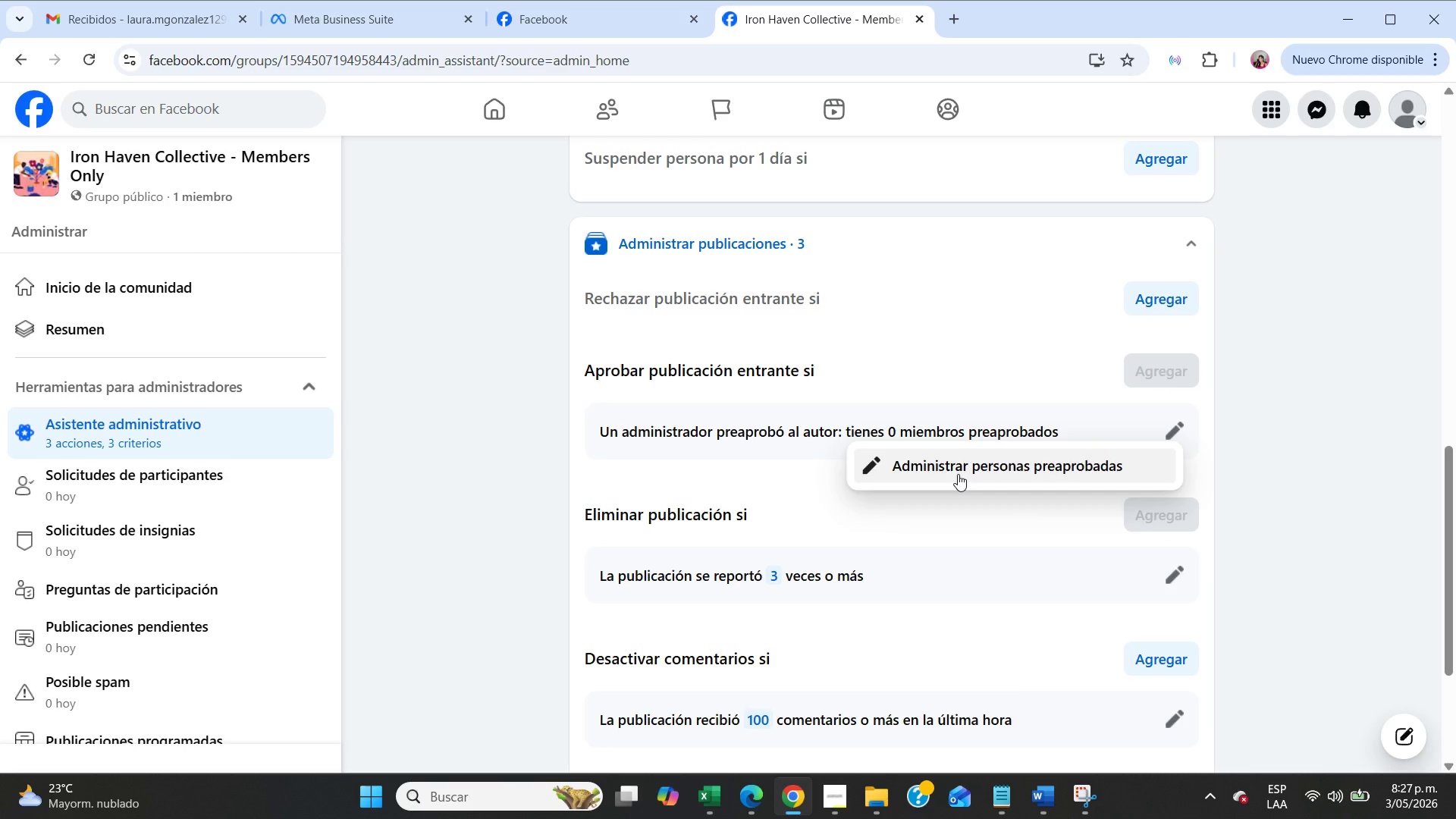 
left_click([958, 473])
 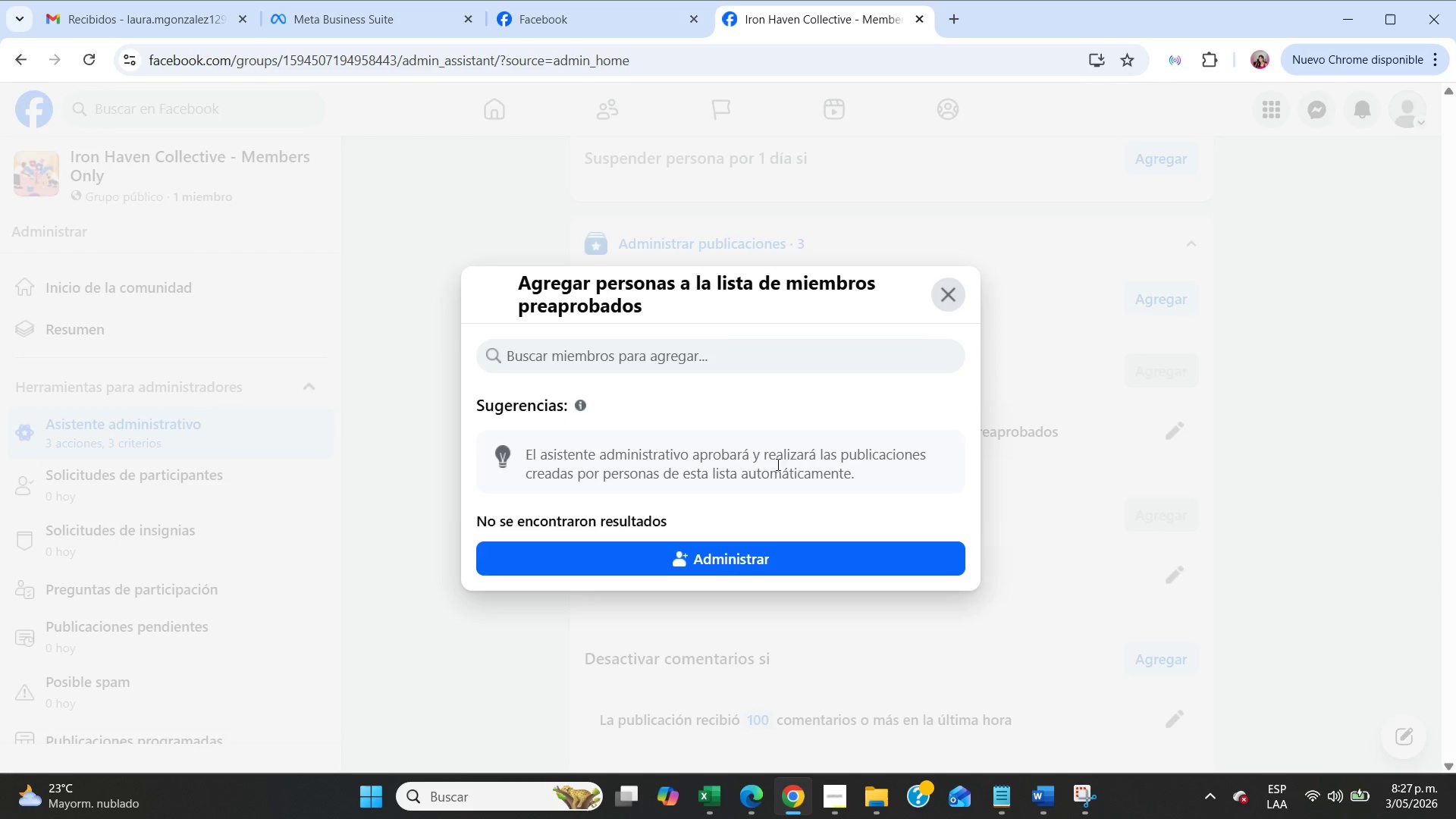 
left_click([940, 303])
 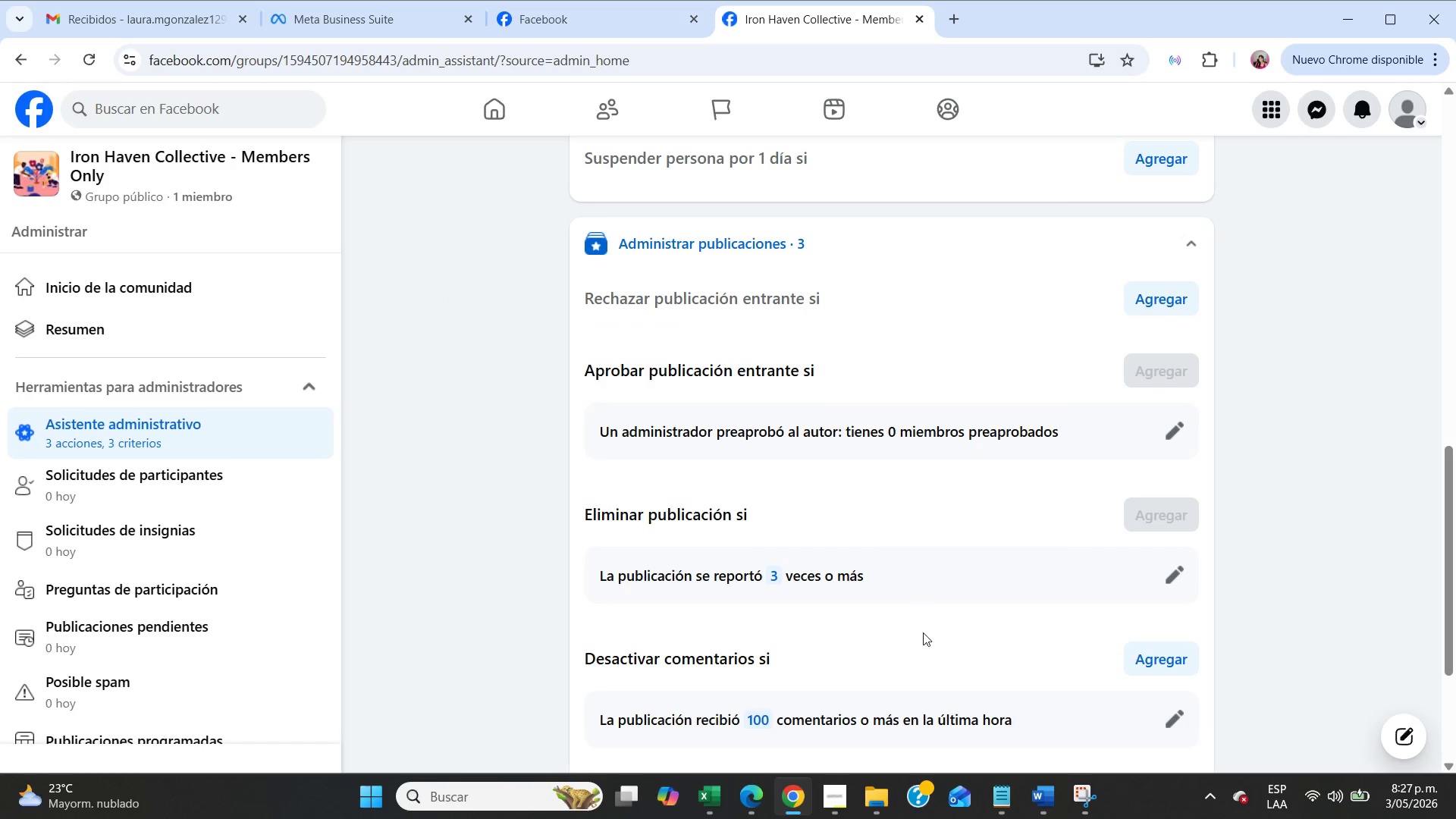 
scroll: coordinate [924, 634], scroll_direction: down, amount: 7.0
 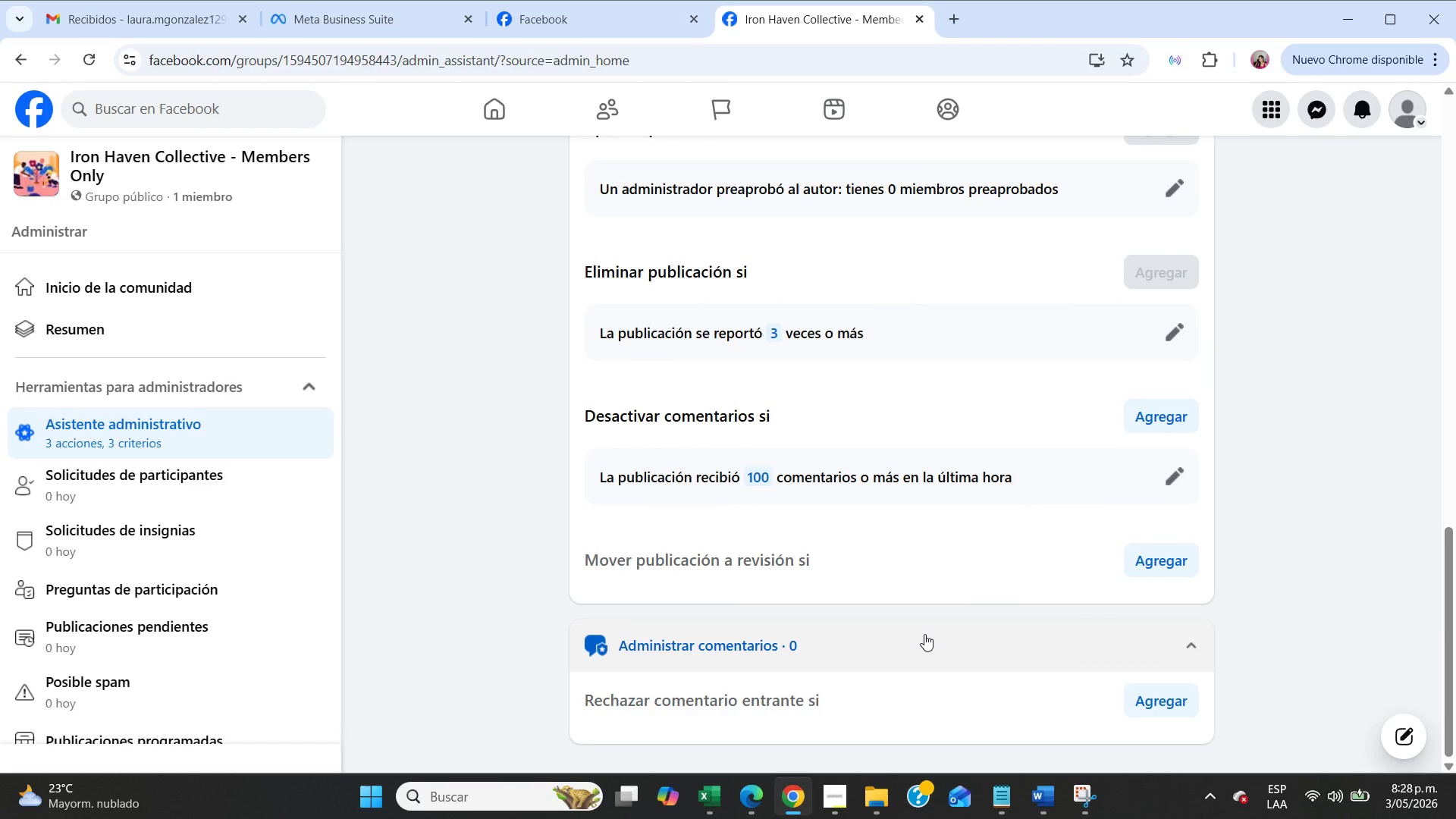 
wait(17.07)
 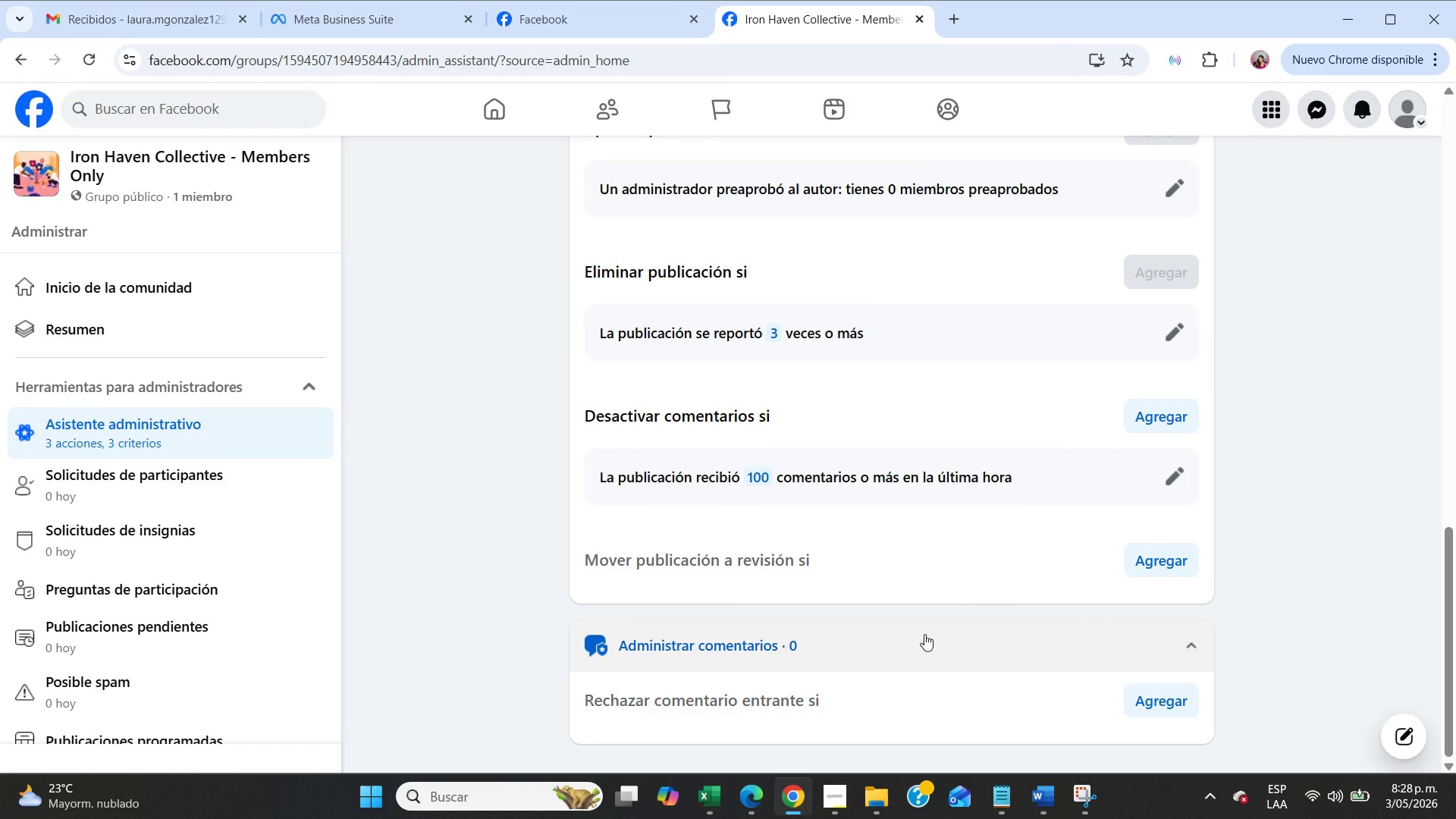 
scroll: coordinate [916, 639], scroll_direction: up, amount: 3.0
 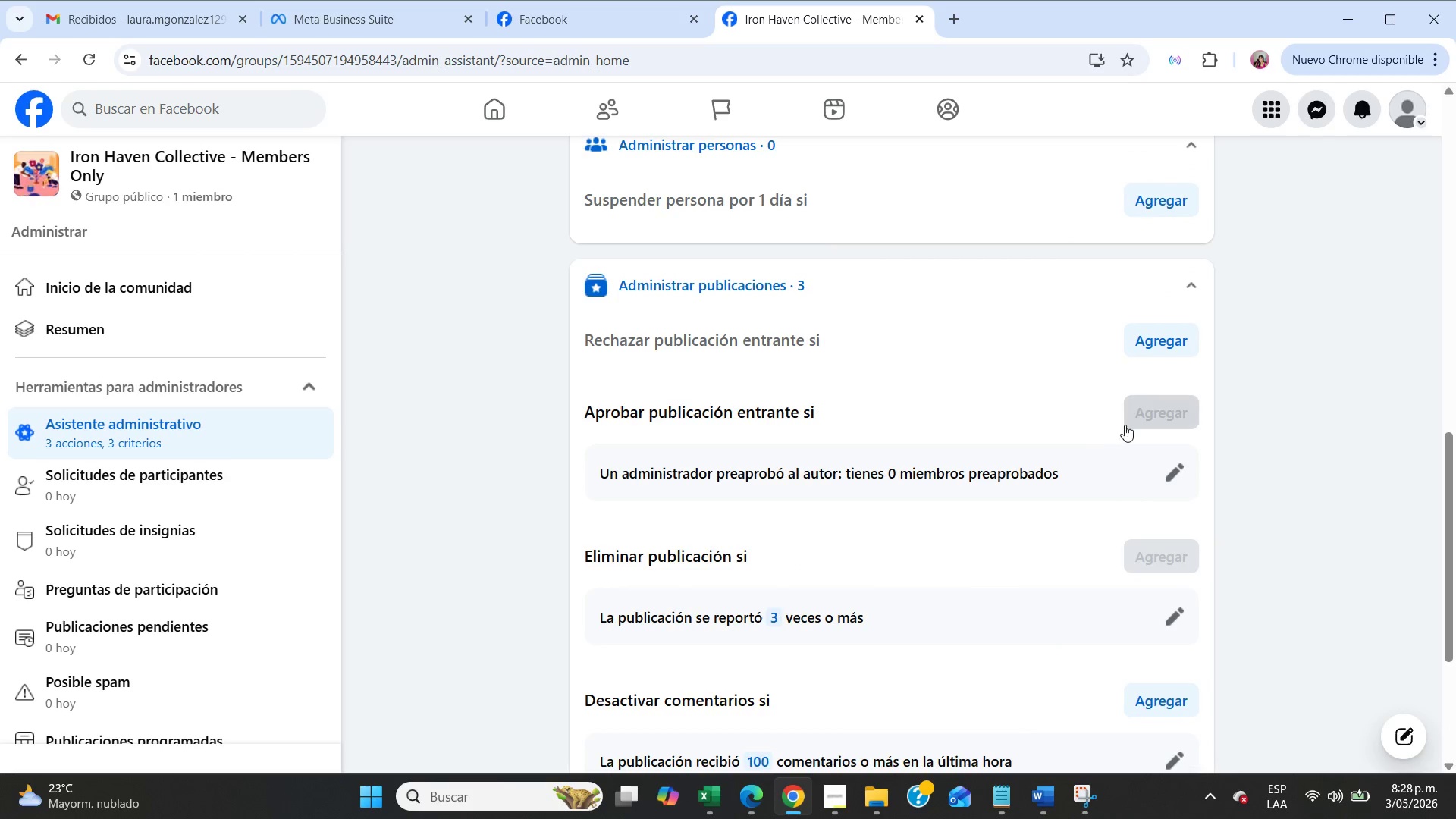 
left_click([1143, 421])
 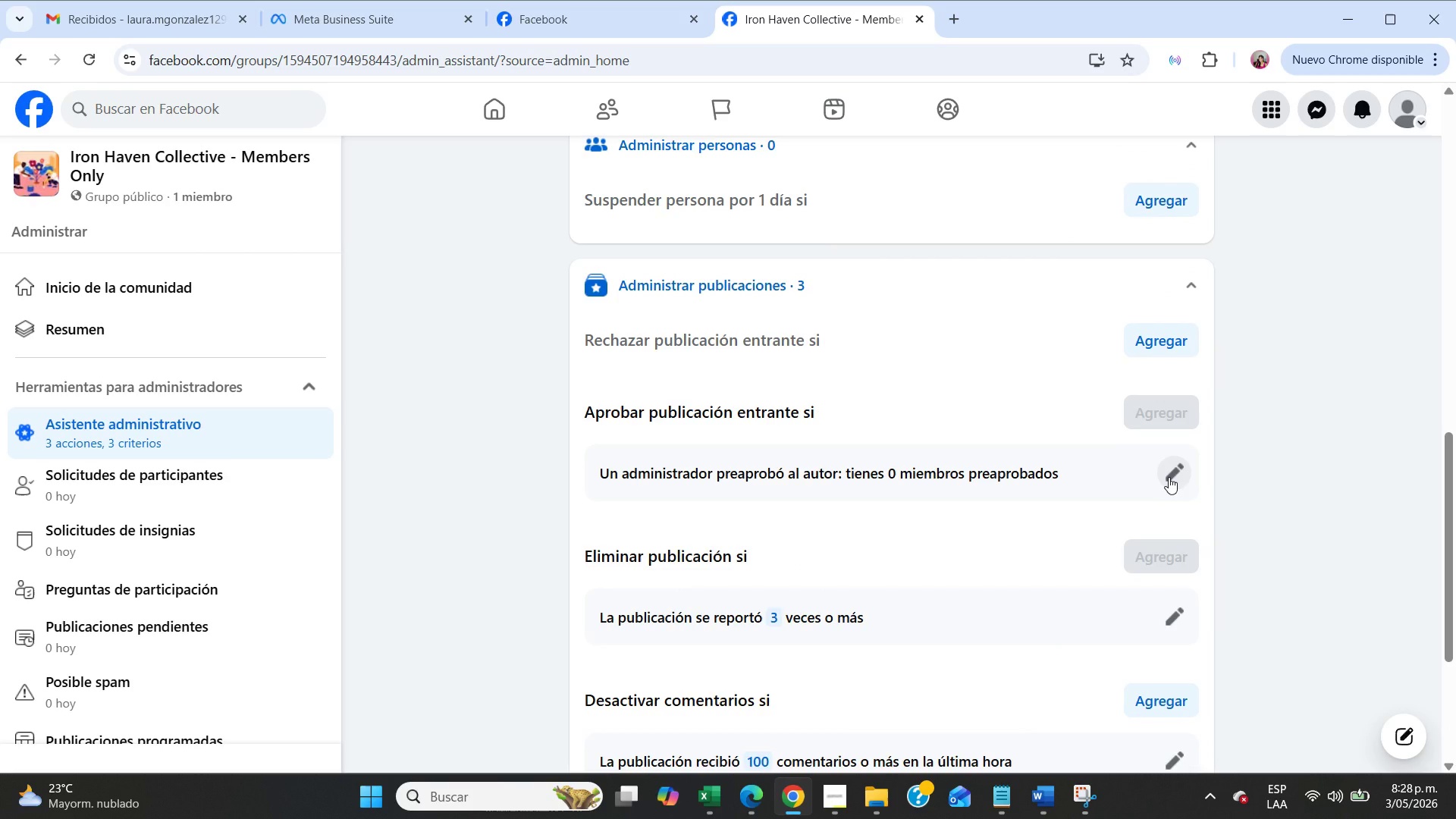 
left_click([1169, 477])
 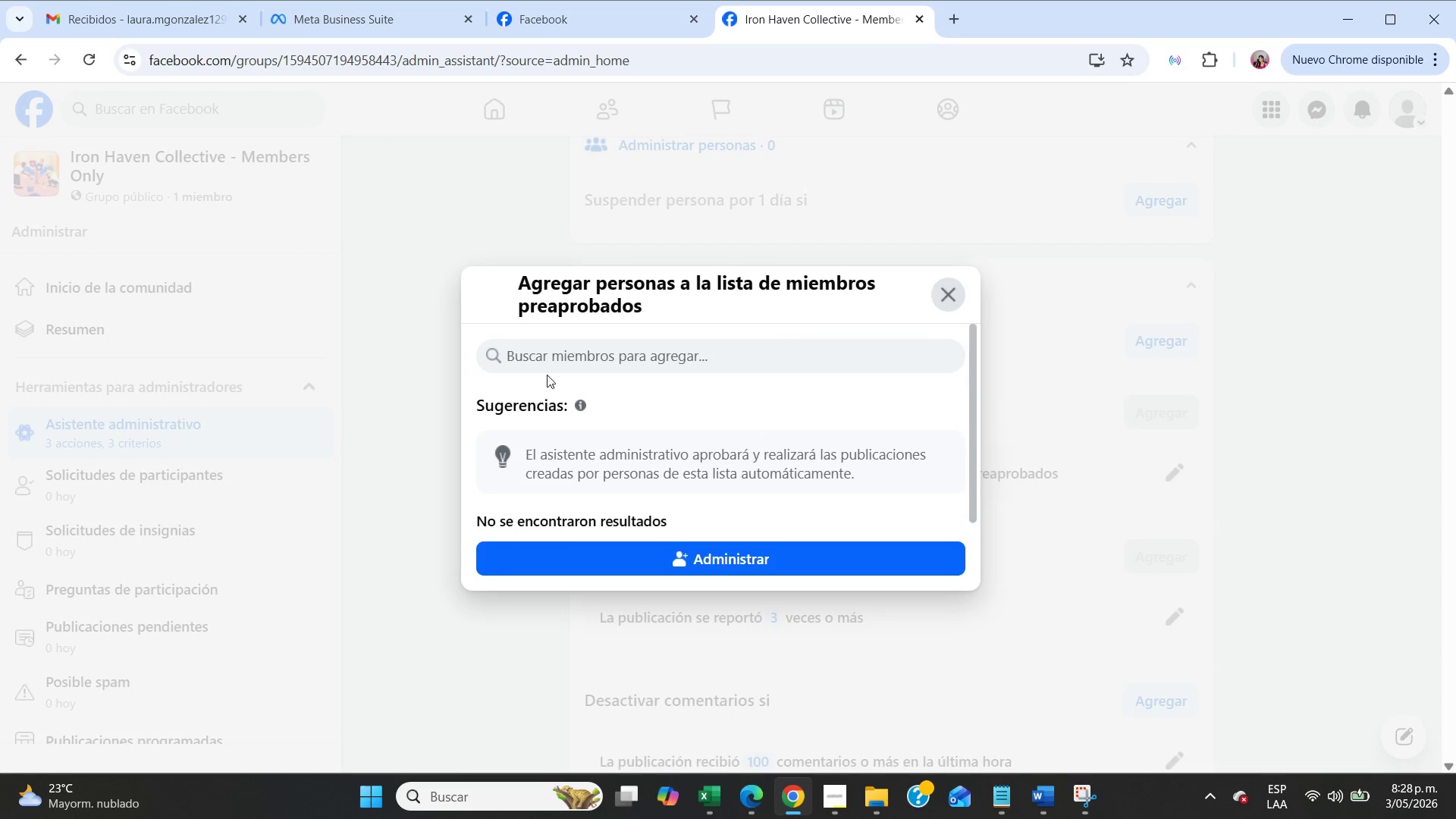 
left_click([557, 360])
 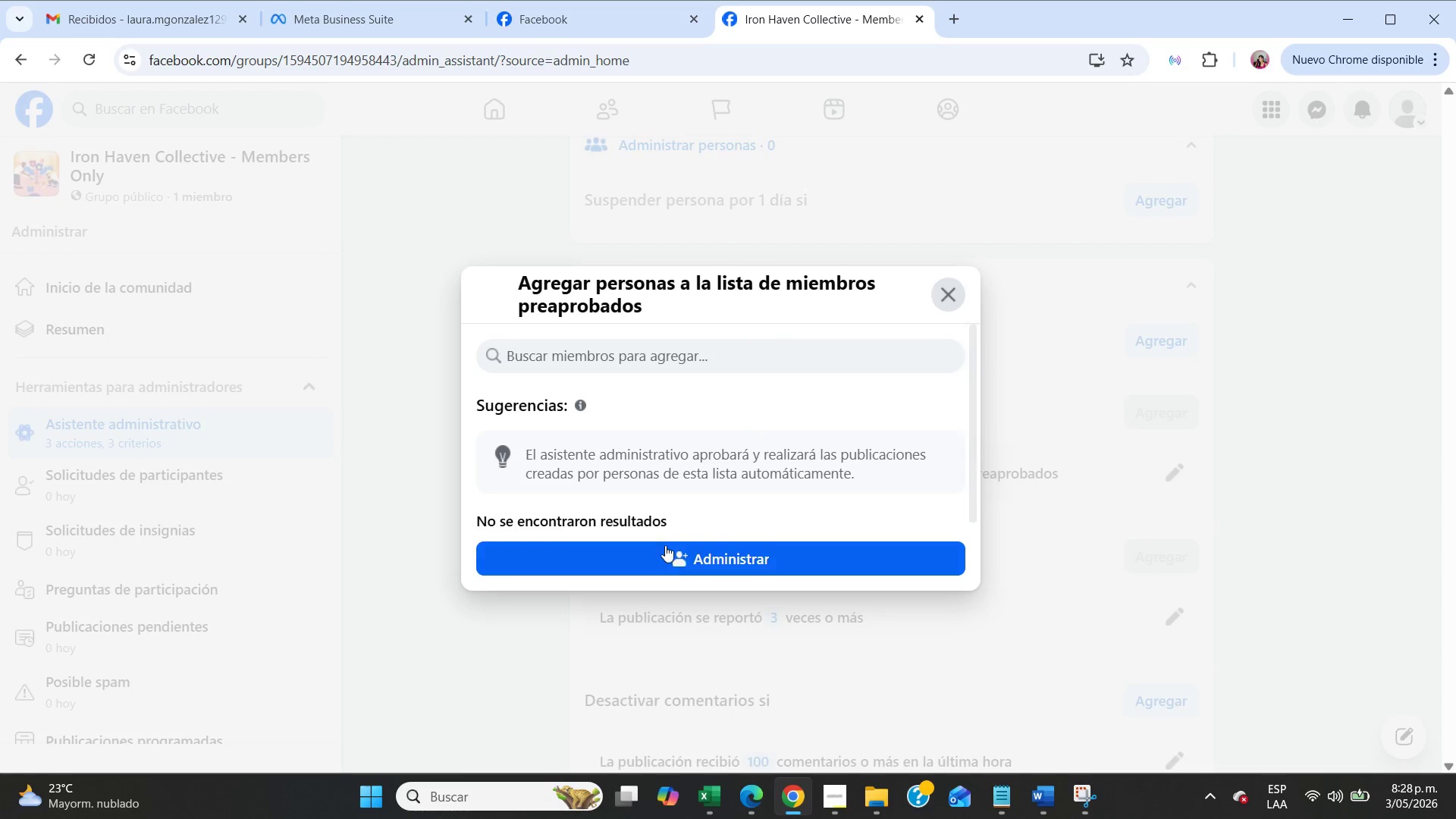 
left_click([673, 557])
 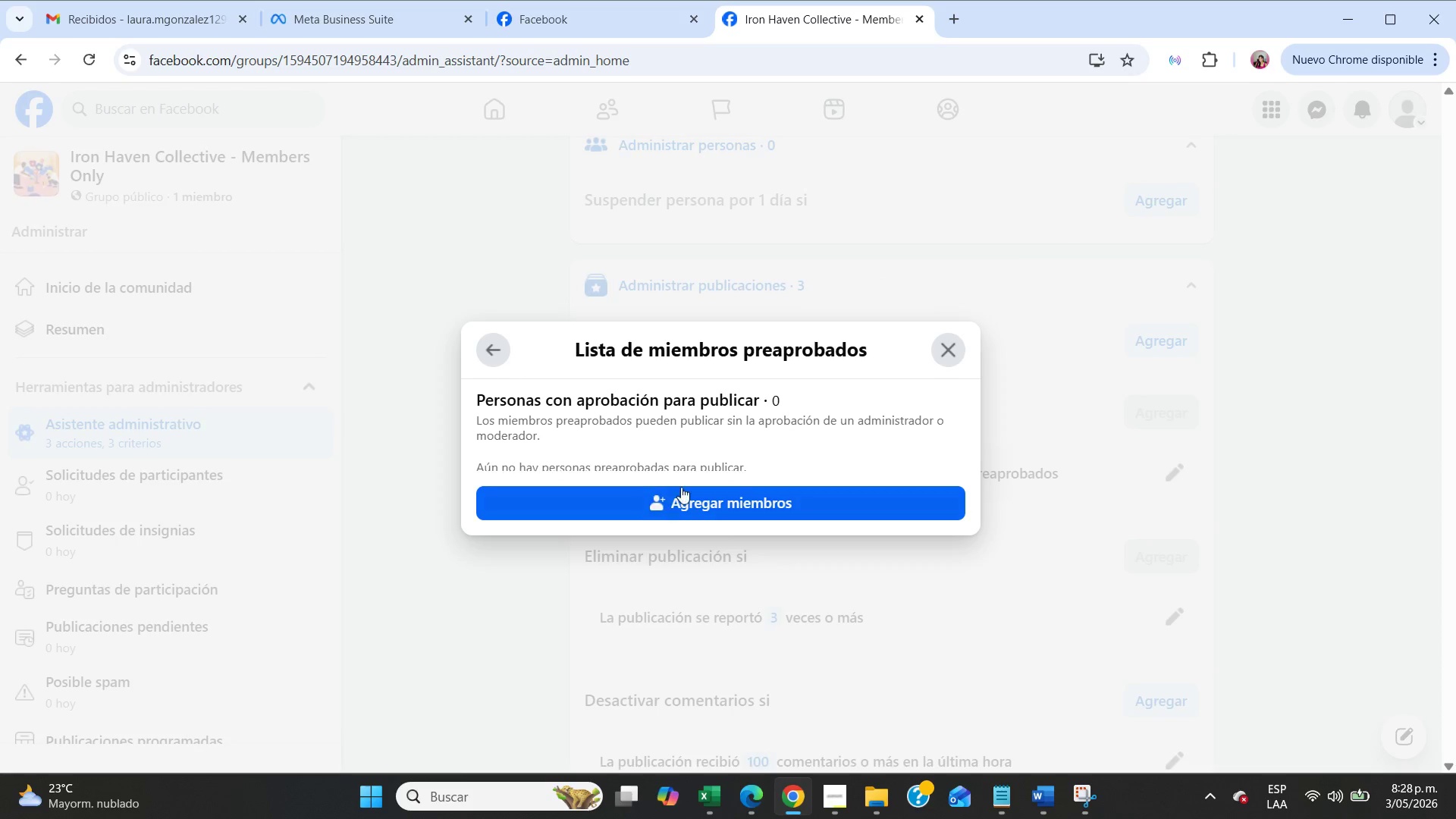 
scroll: coordinate [704, 450], scroll_direction: down, amount: 3.0
 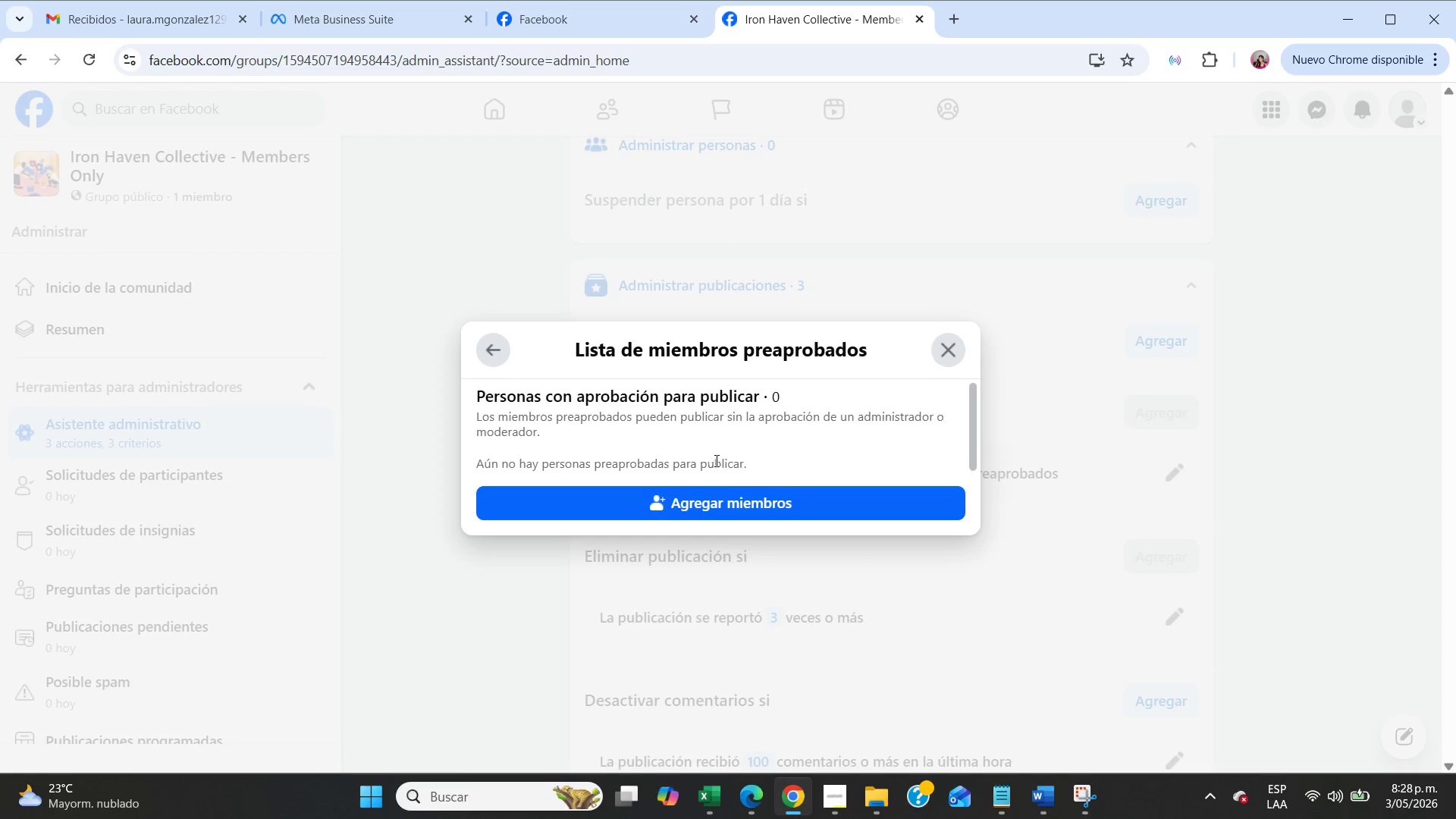 
left_click([717, 461])
 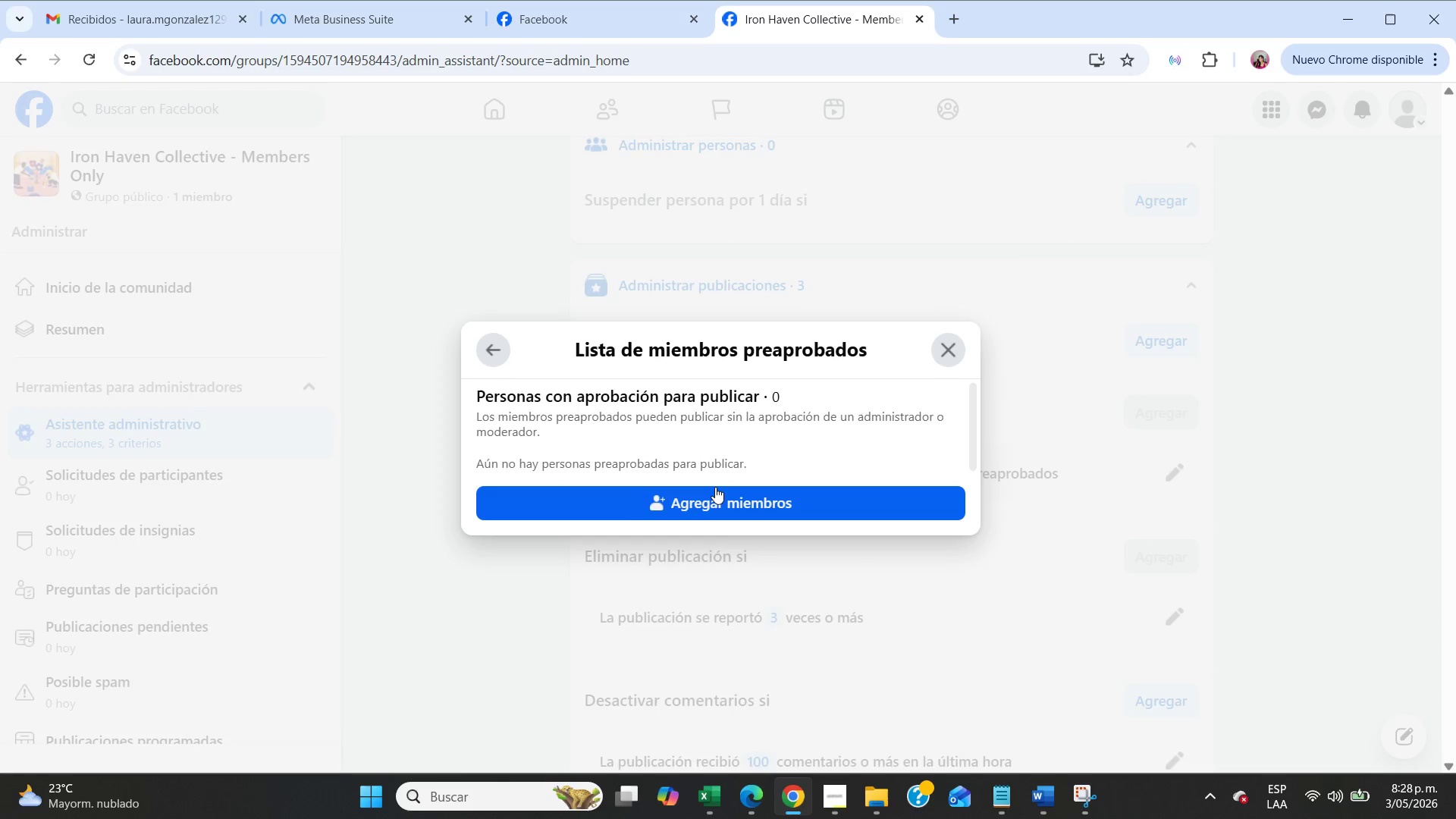 
left_click([714, 499])
 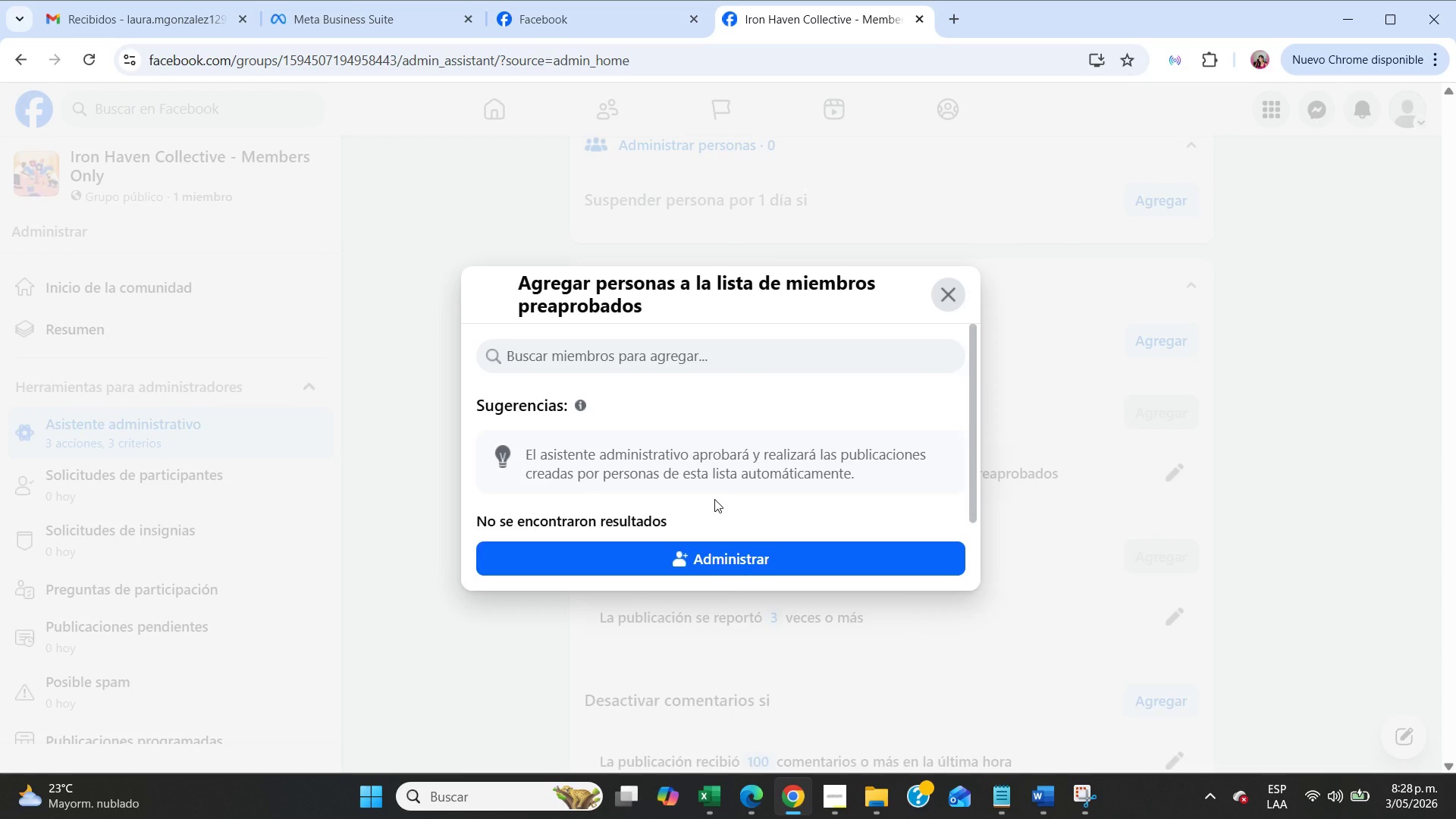 
scroll: coordinate [714, 499], scroll_direction: down, amount: 4.0
 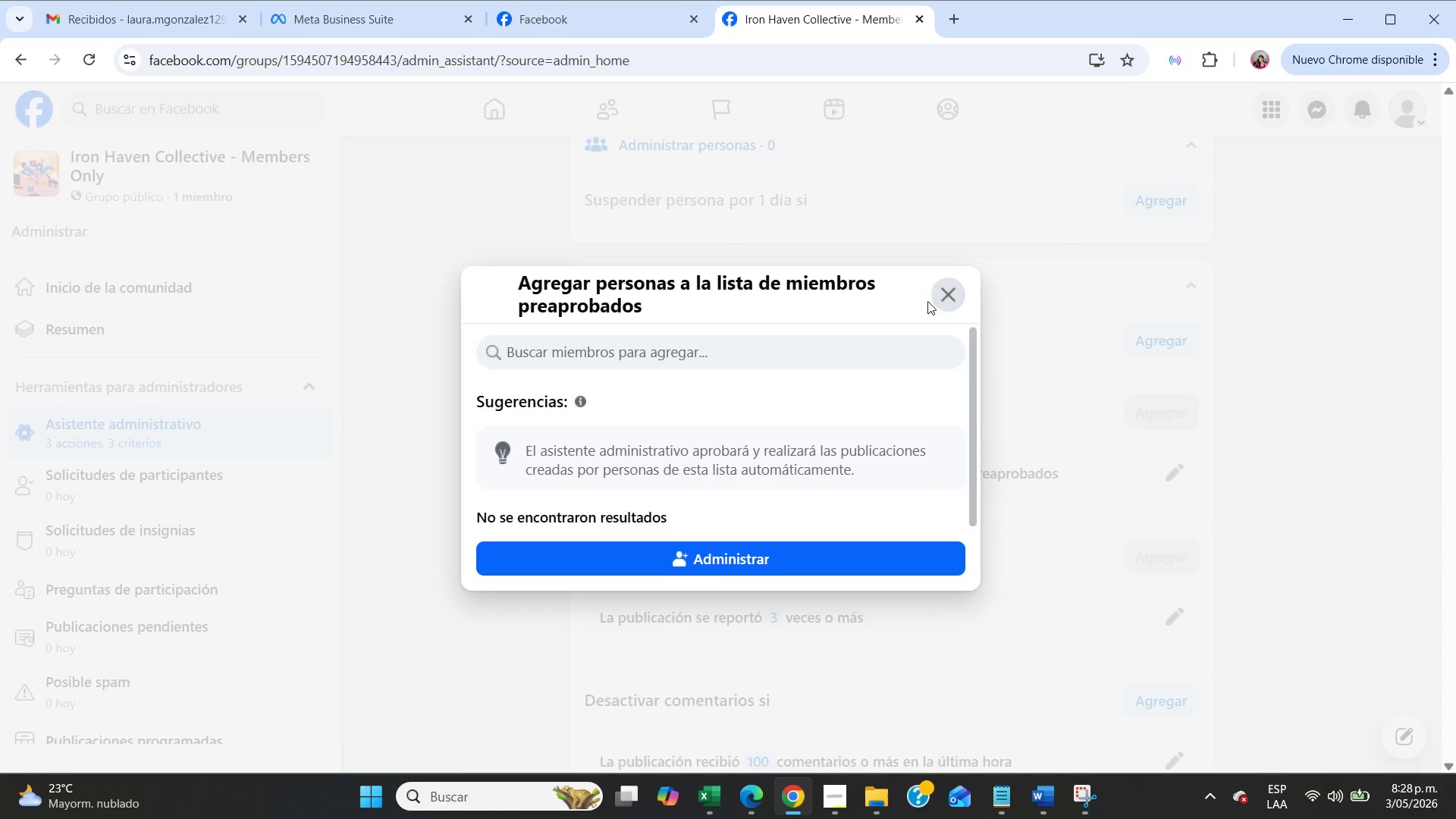 
left_click([947, 292])
 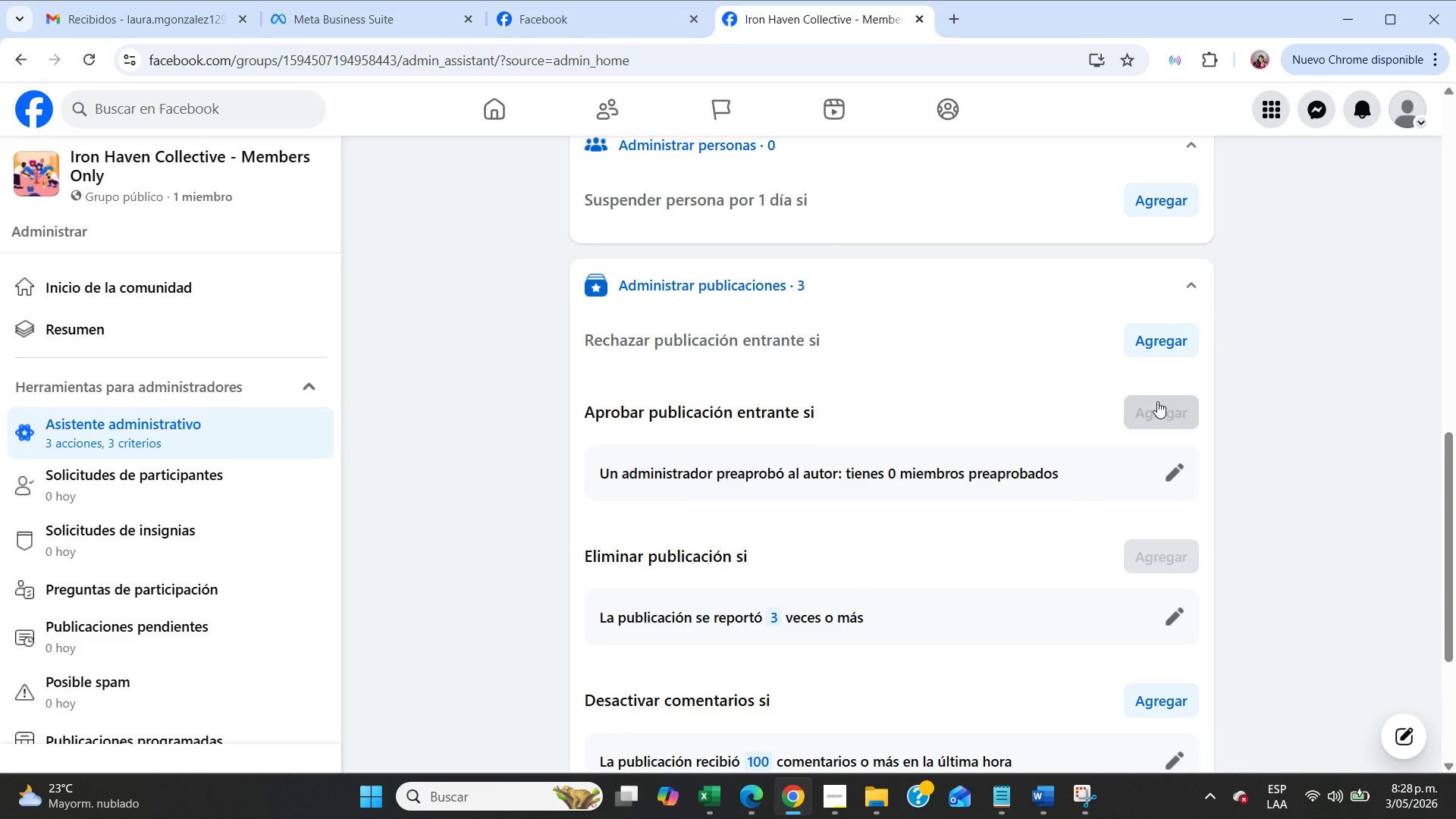 
left_click([1159, 404])
 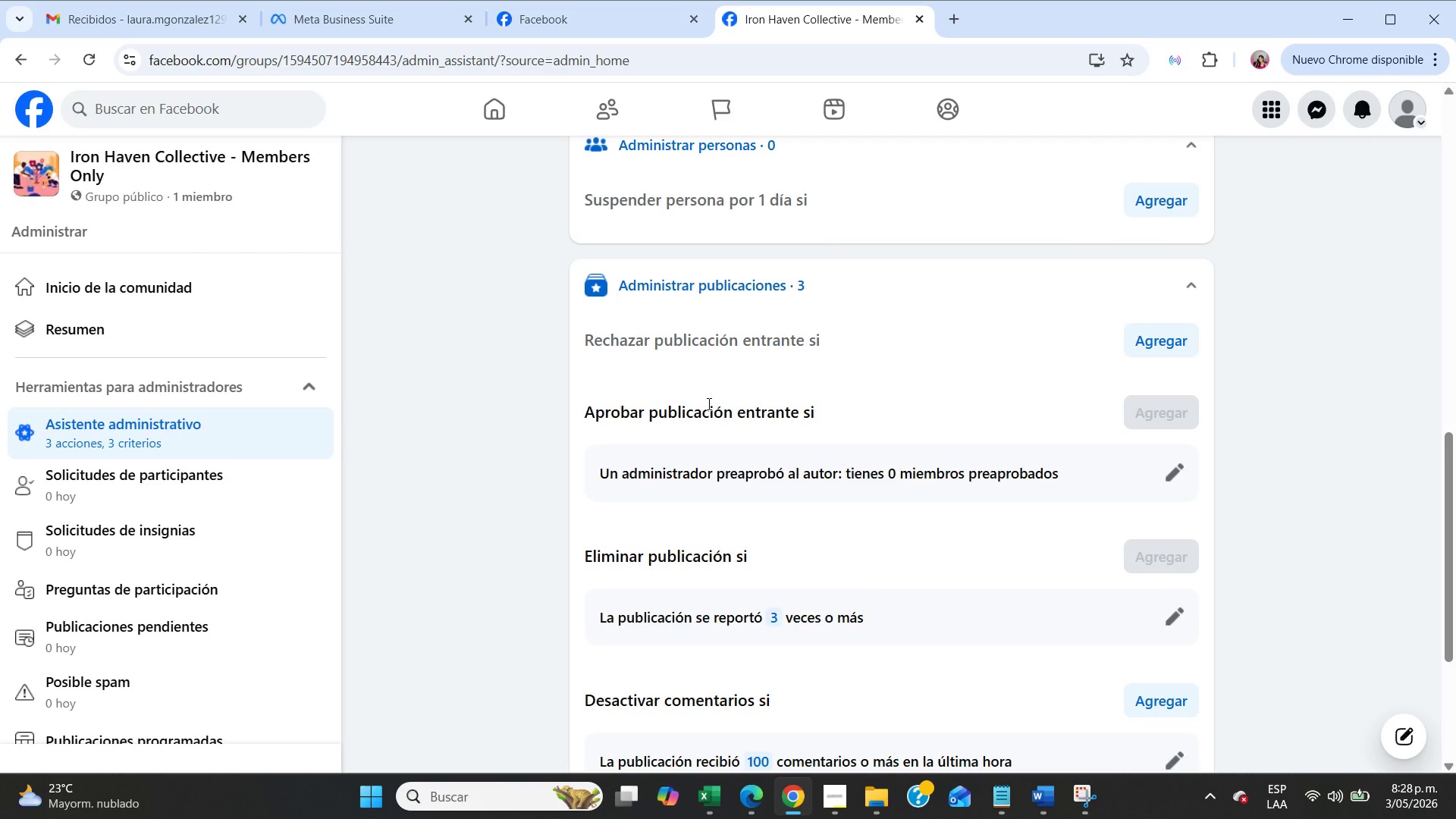 
scroll: coordinate [736, 501], scroll_direction: down, amount: 2.0
 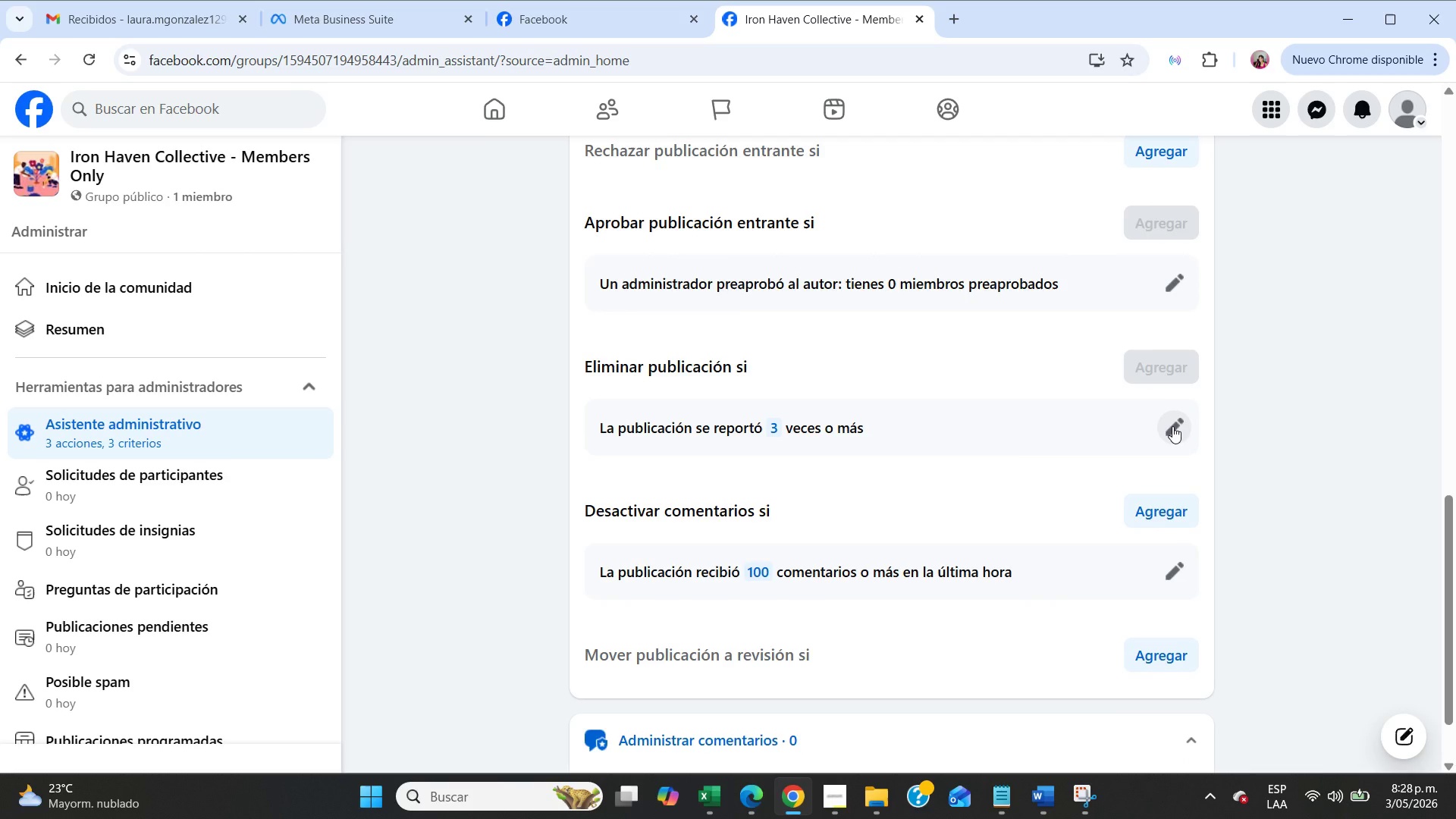 
left_click([1172, 426])
 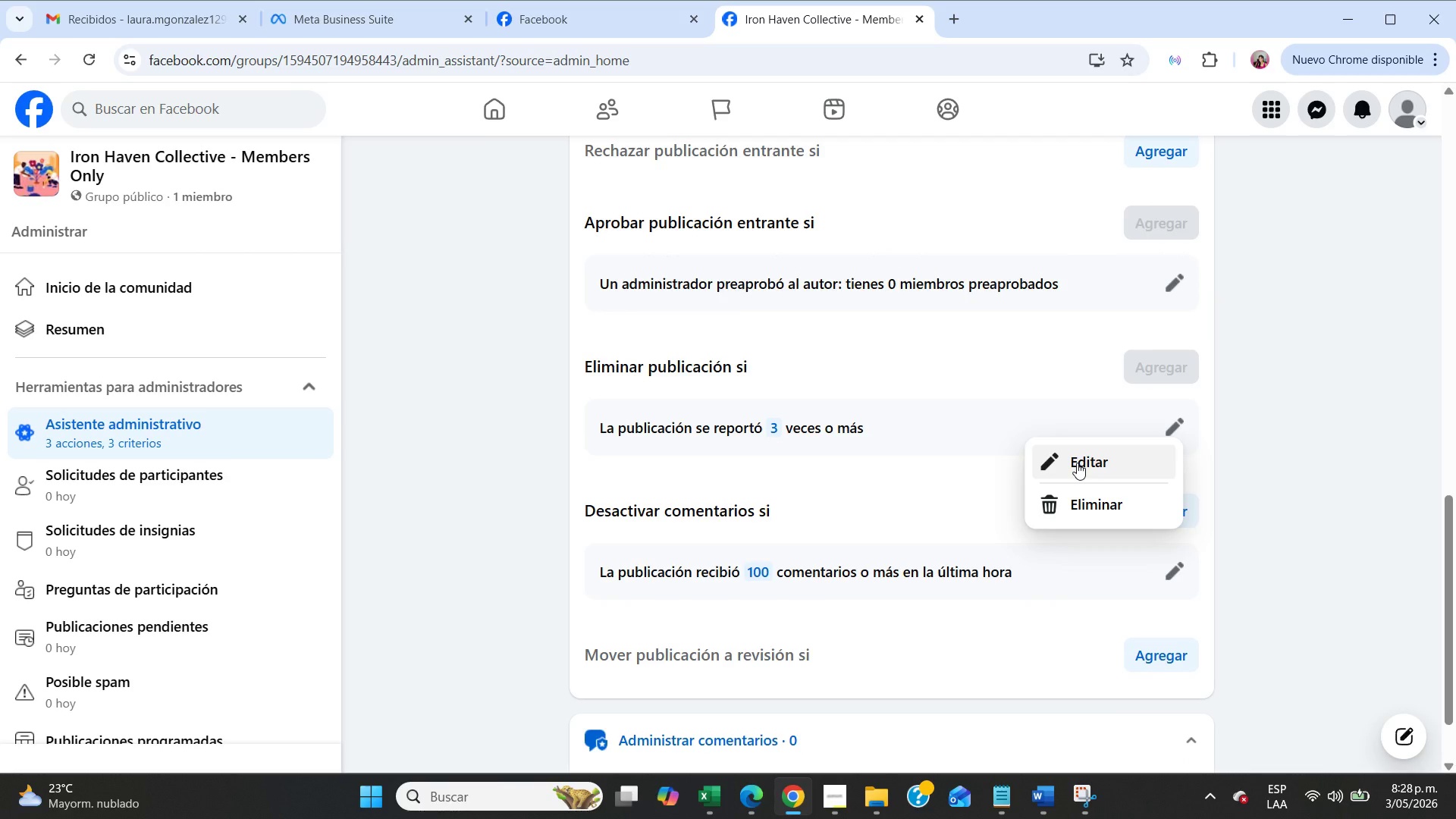 
left_click([1077, 463])
 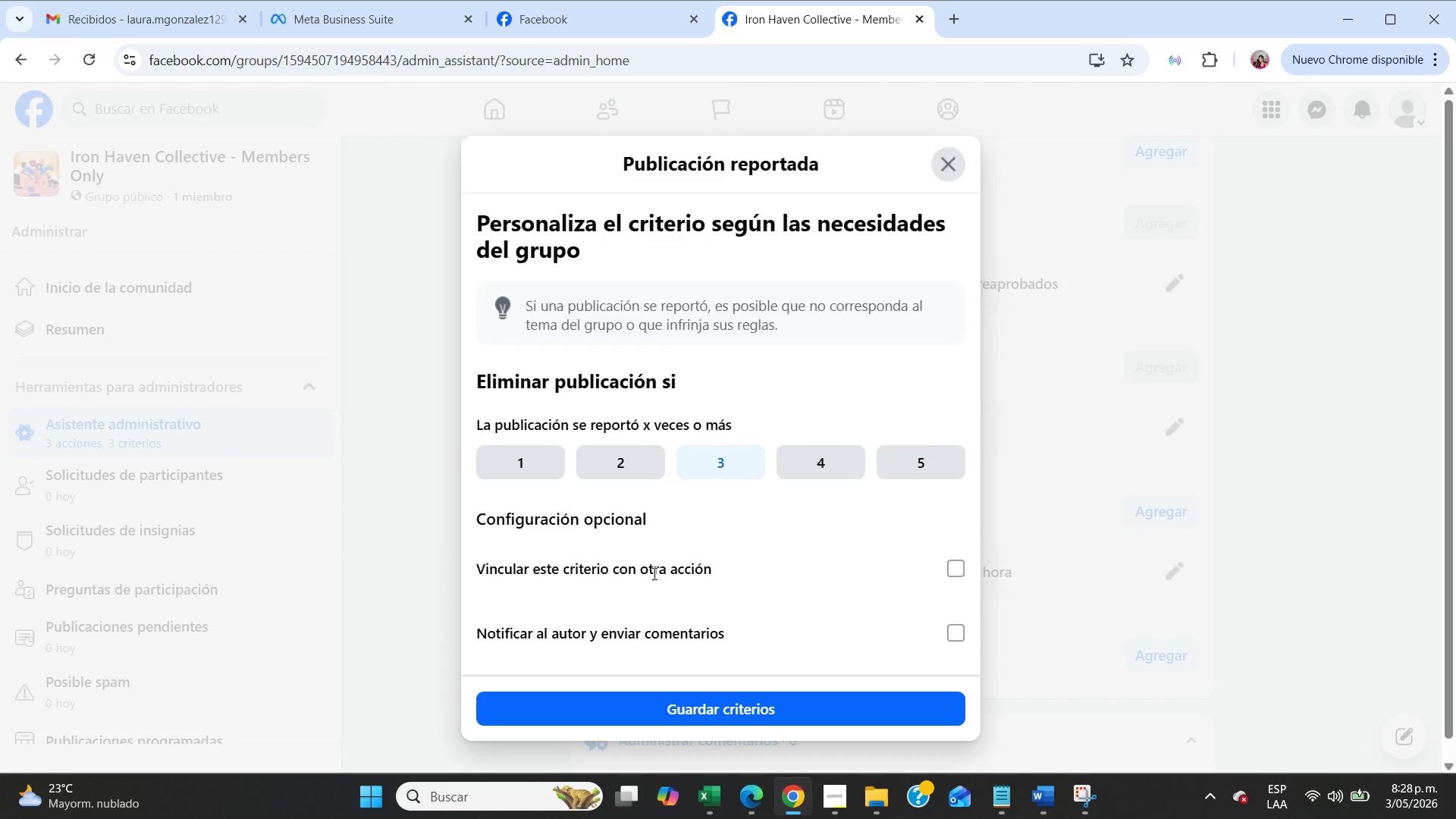 
scroll: coordinate [652, 576], scroll_direction: down, amount: 1.0
 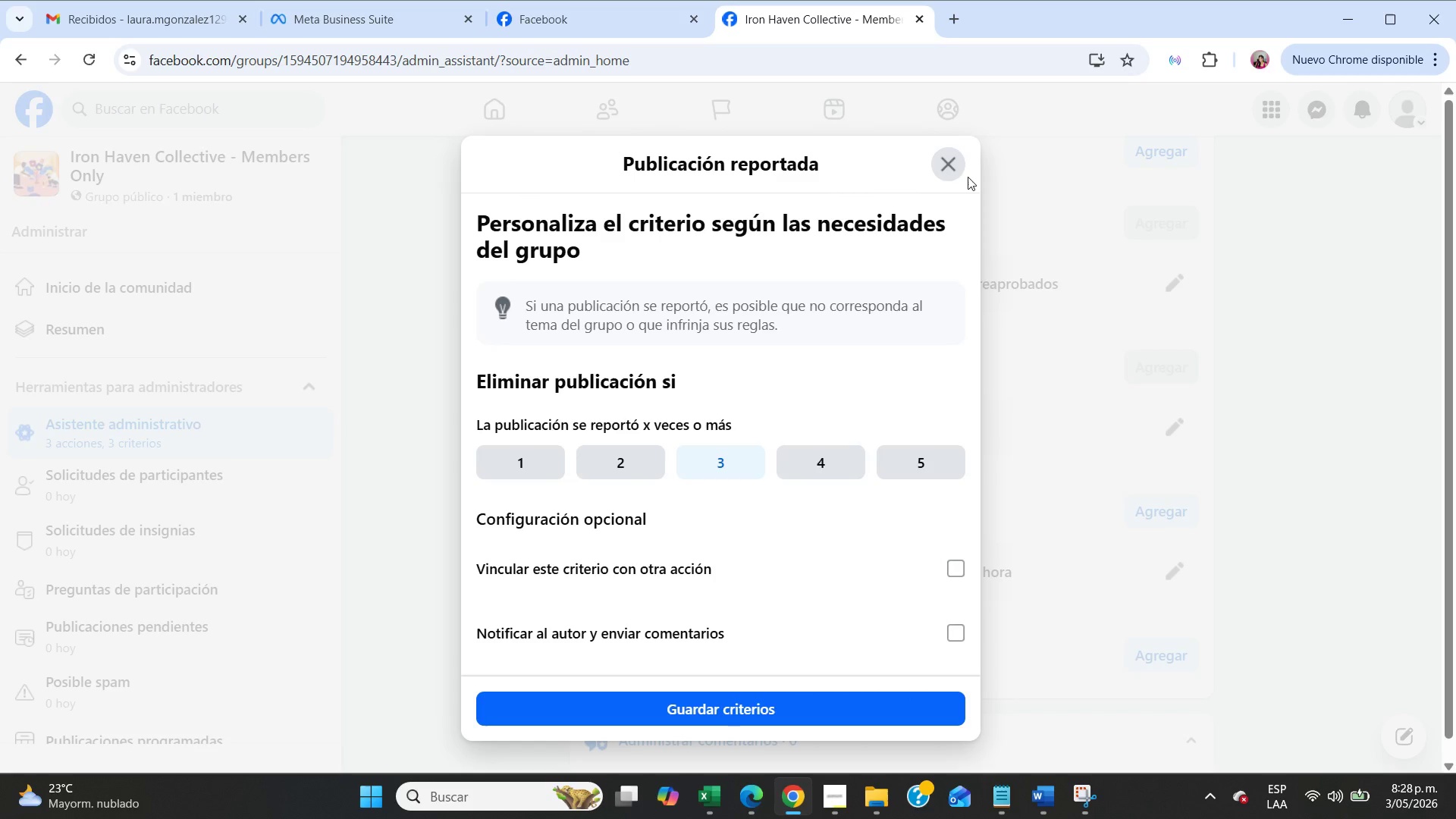 
left_click([951, 167])
 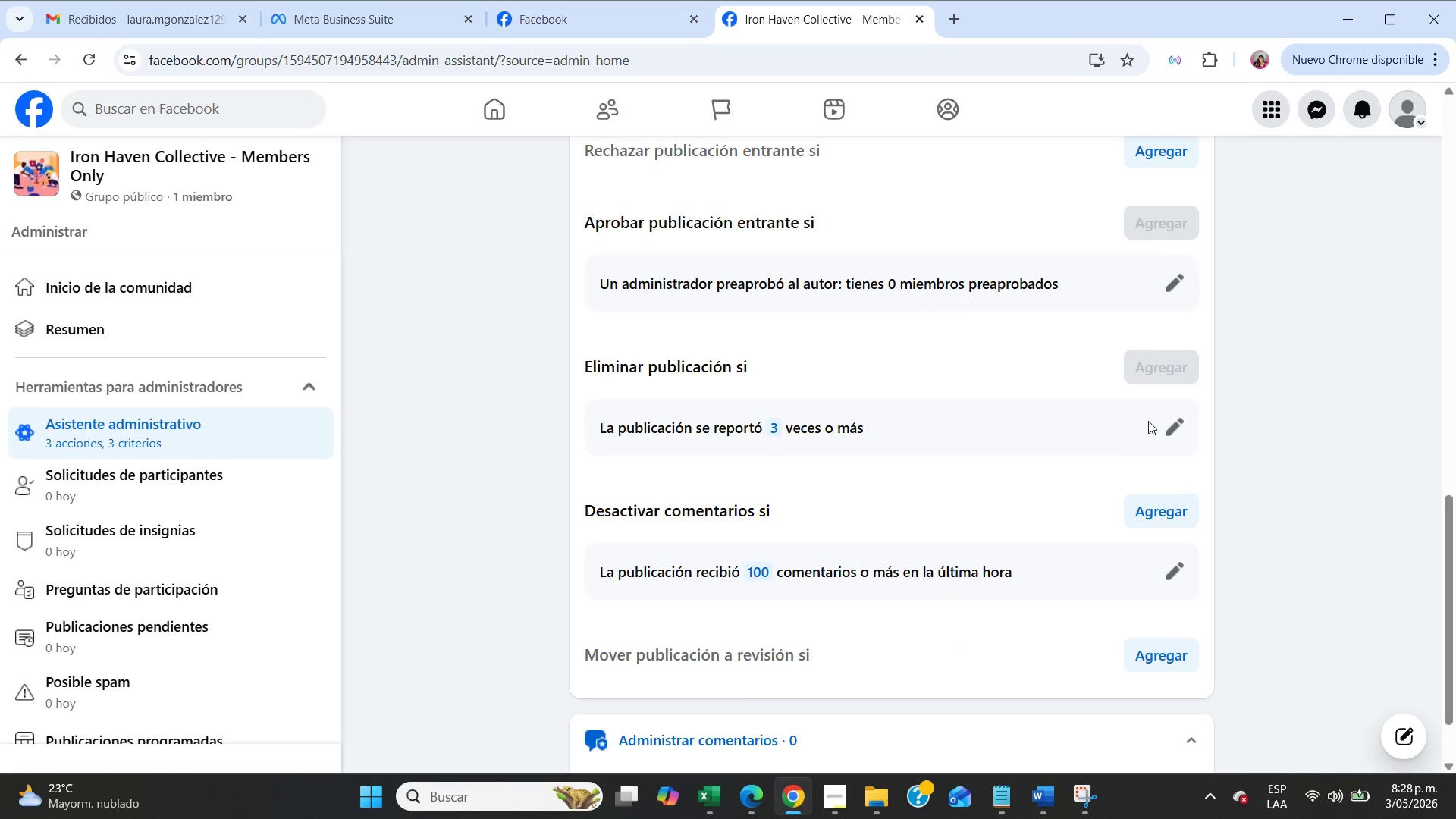 
left_click([1175, 431])
 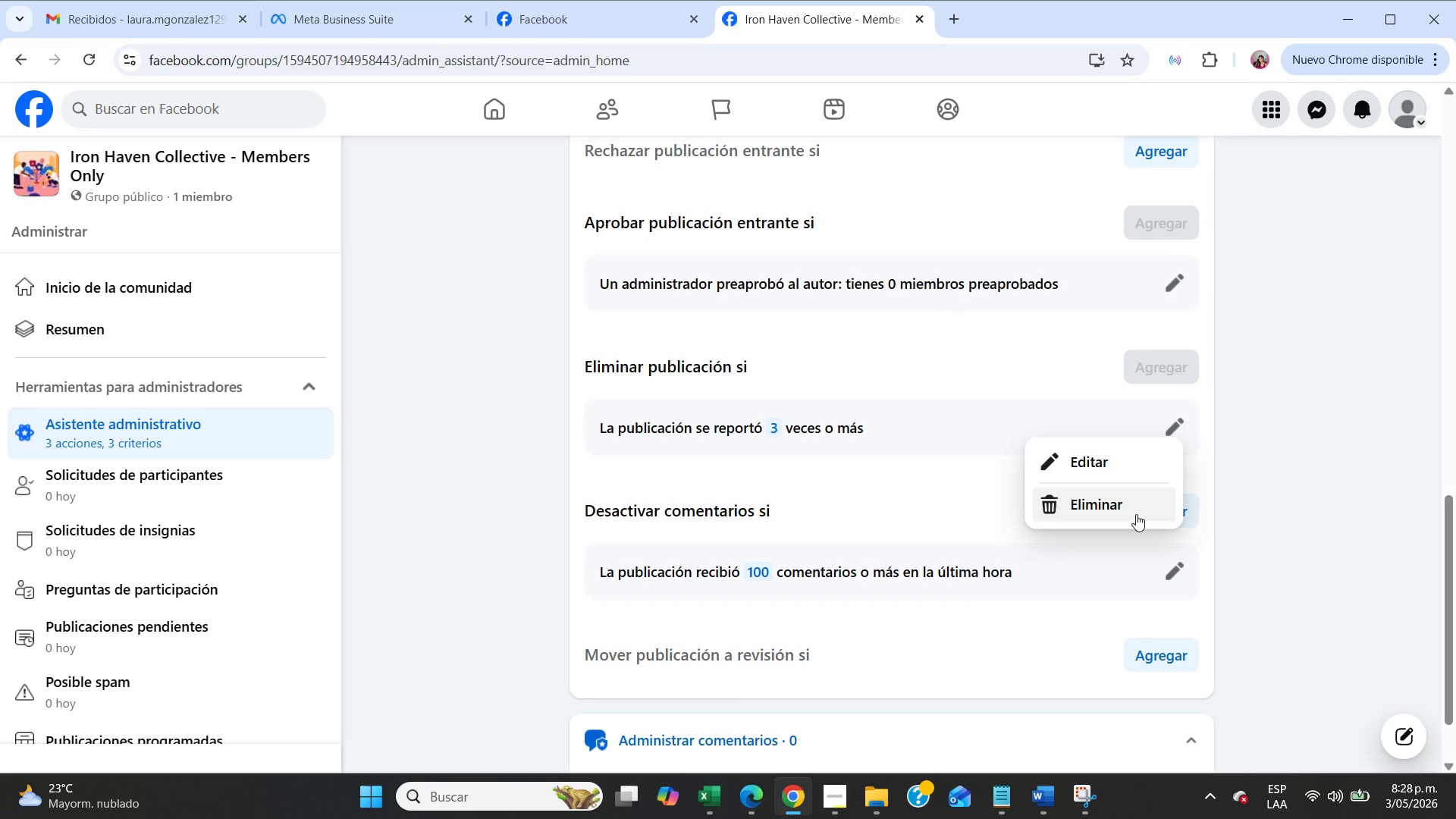 
left_click([1136, 515])
 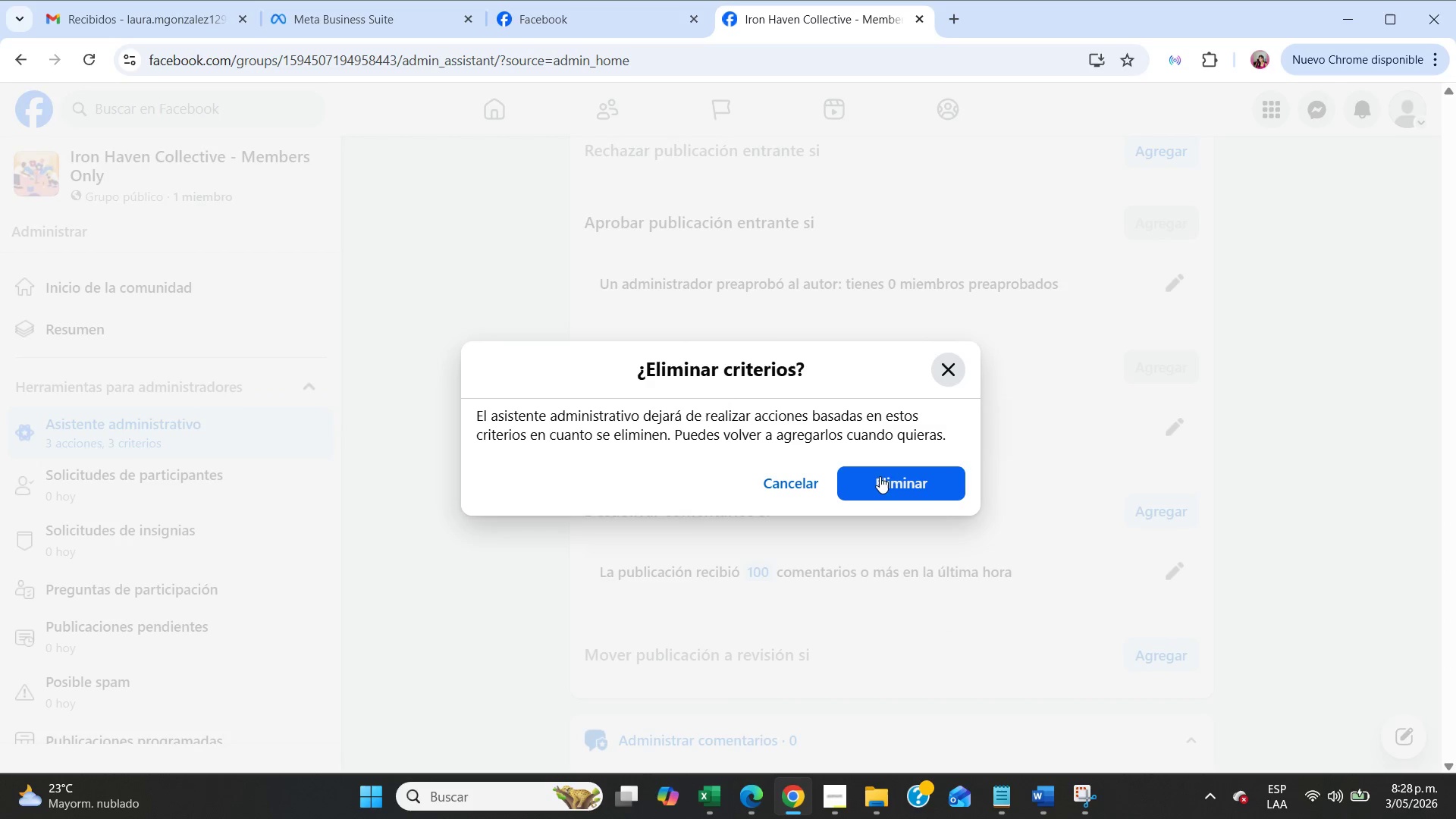 
left_click([880, 476])
 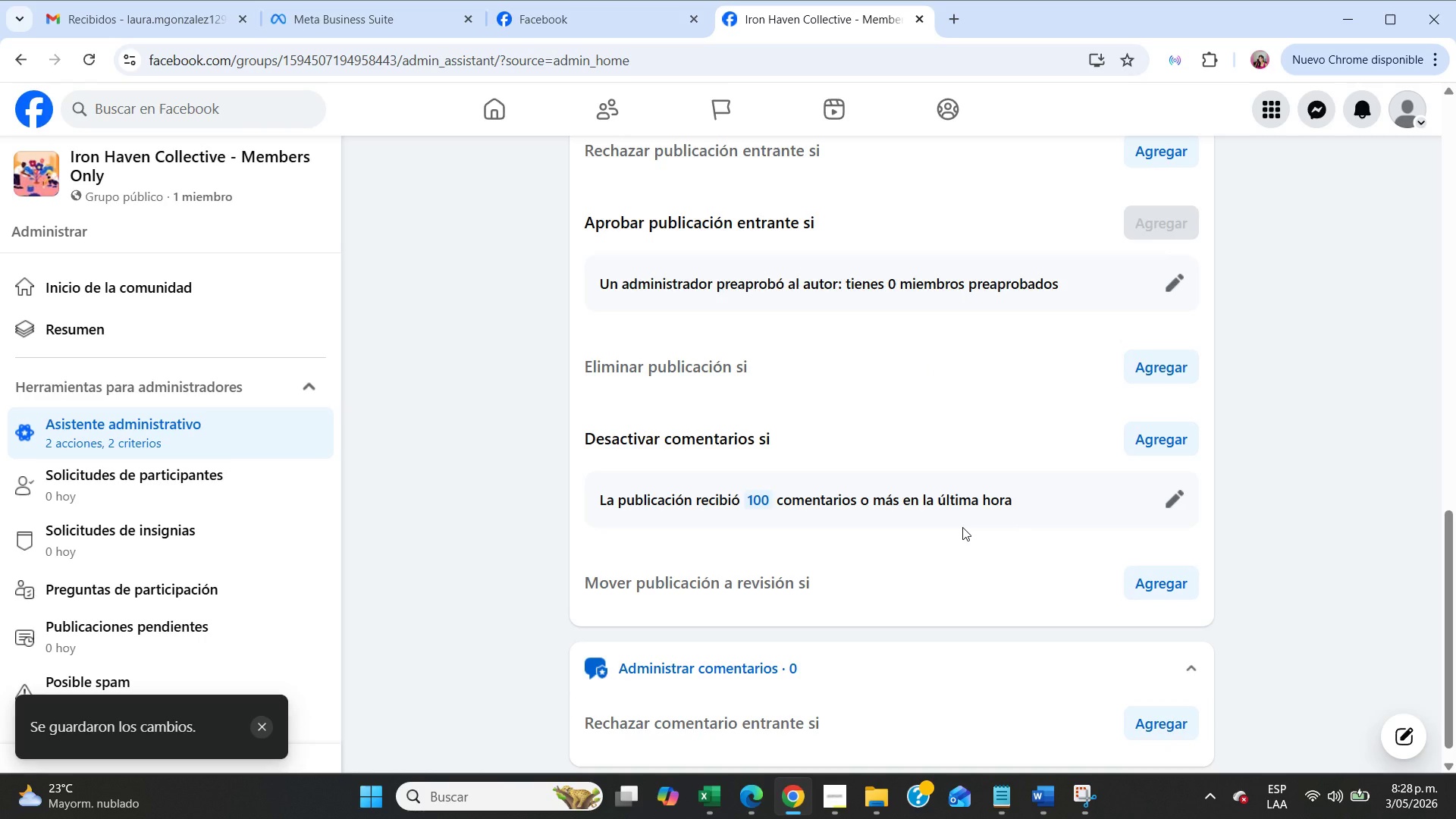 
scroll: coordinate [962, 527], scroll_direction: up, amount: 2.0
 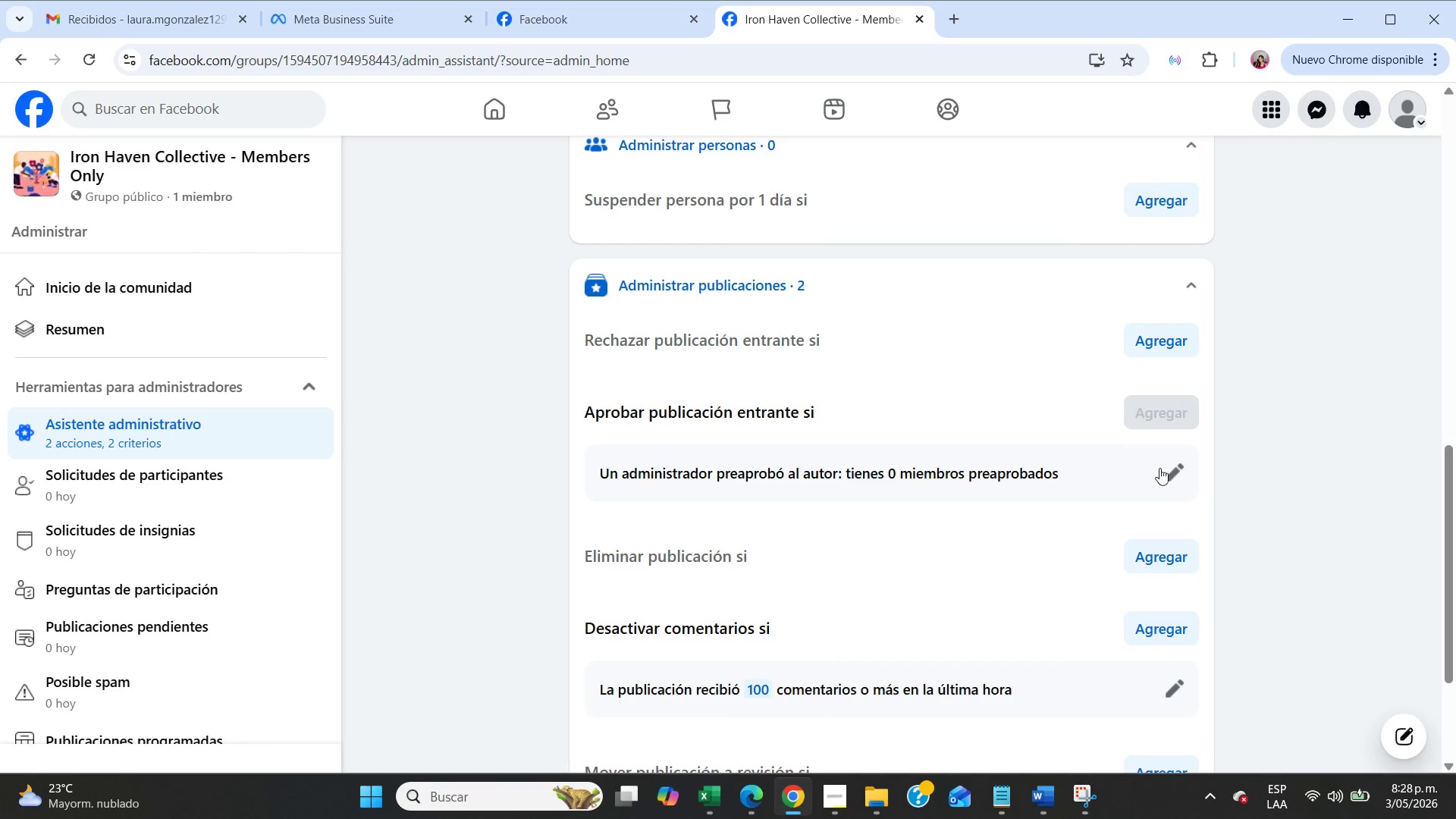 
left_click([1177, 468])
 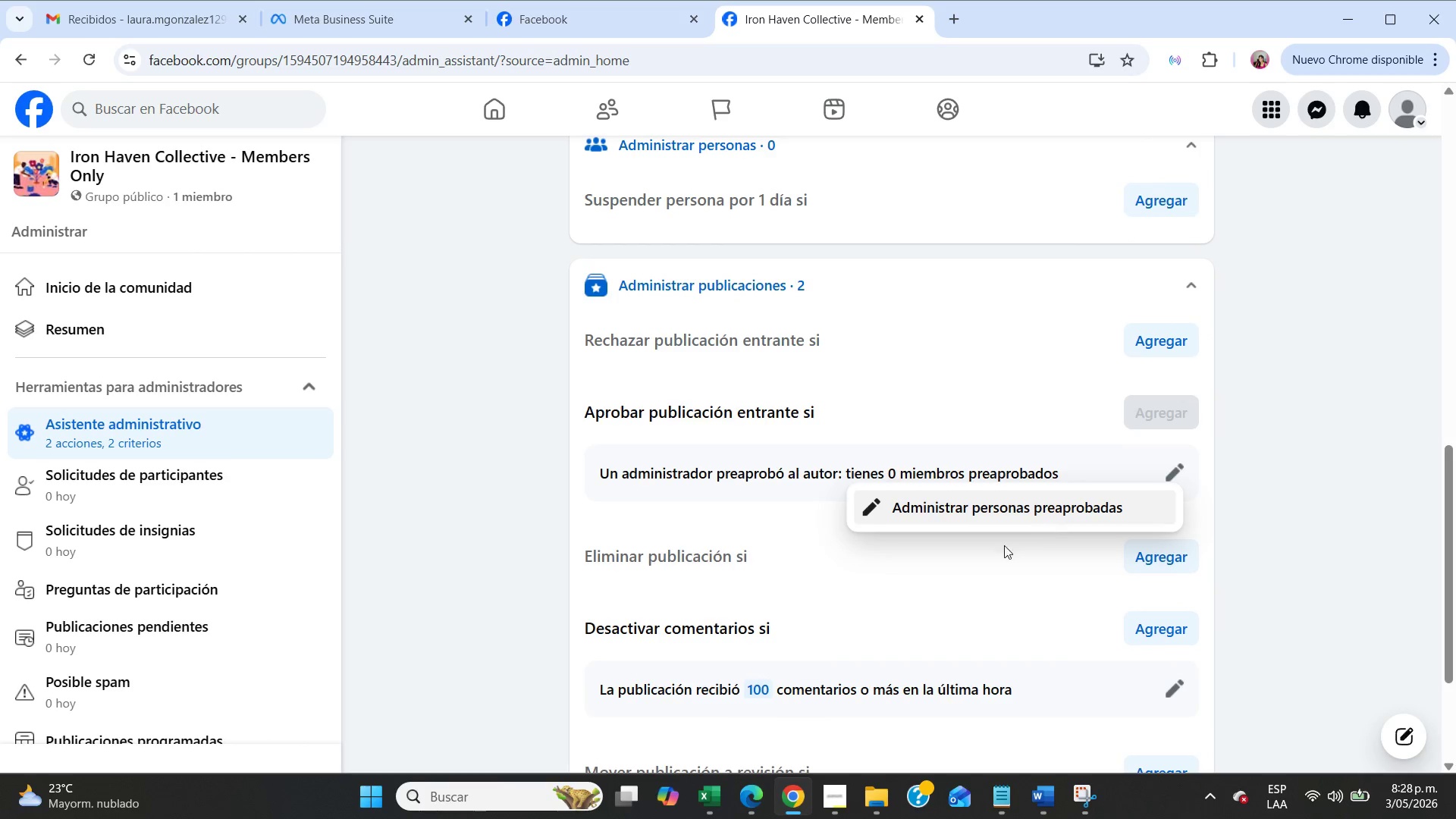 
left_click([947, 604])
 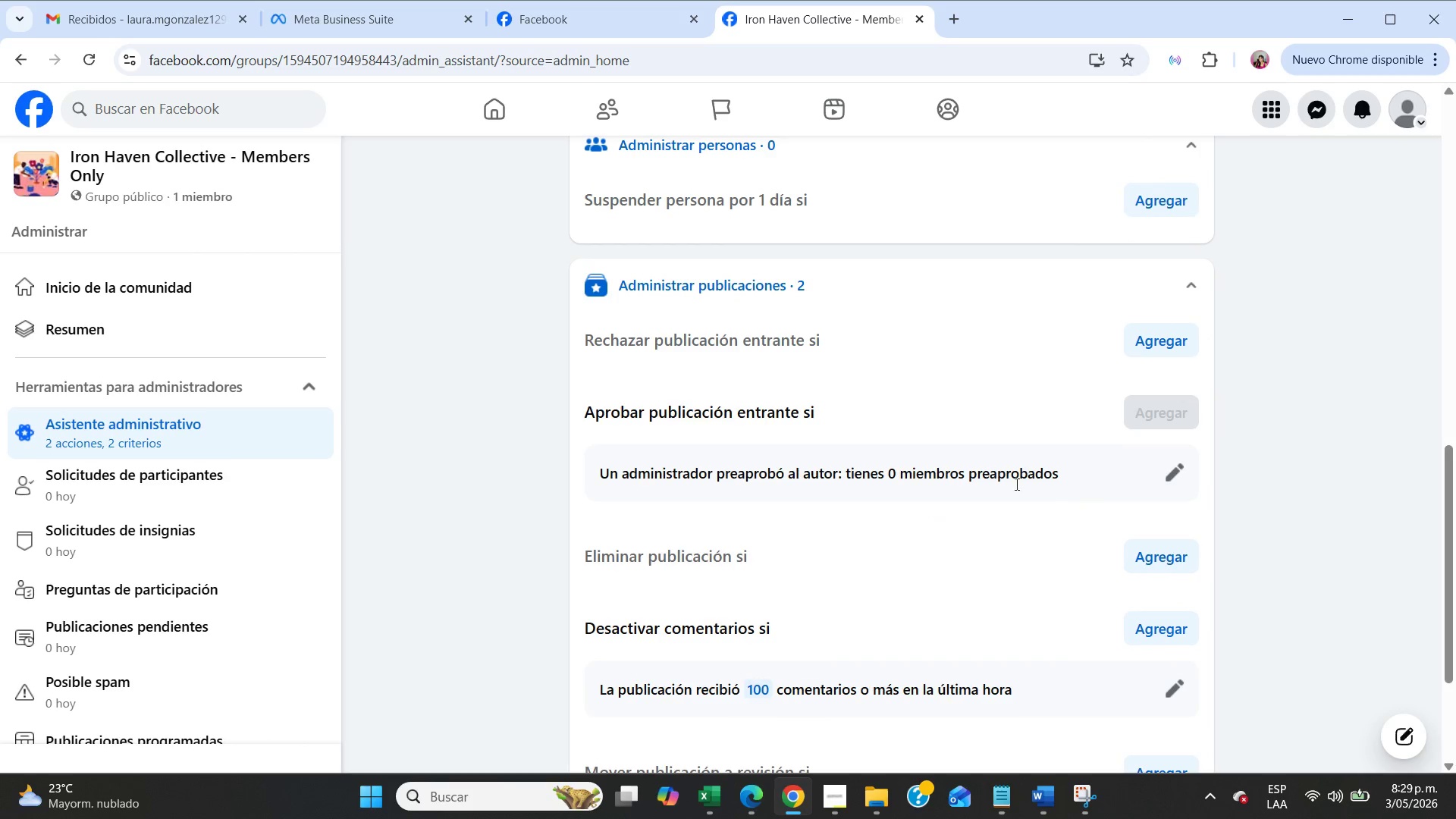 
scroll: coordinate [952, 564], scroll_direction: down, amount: 1.0
 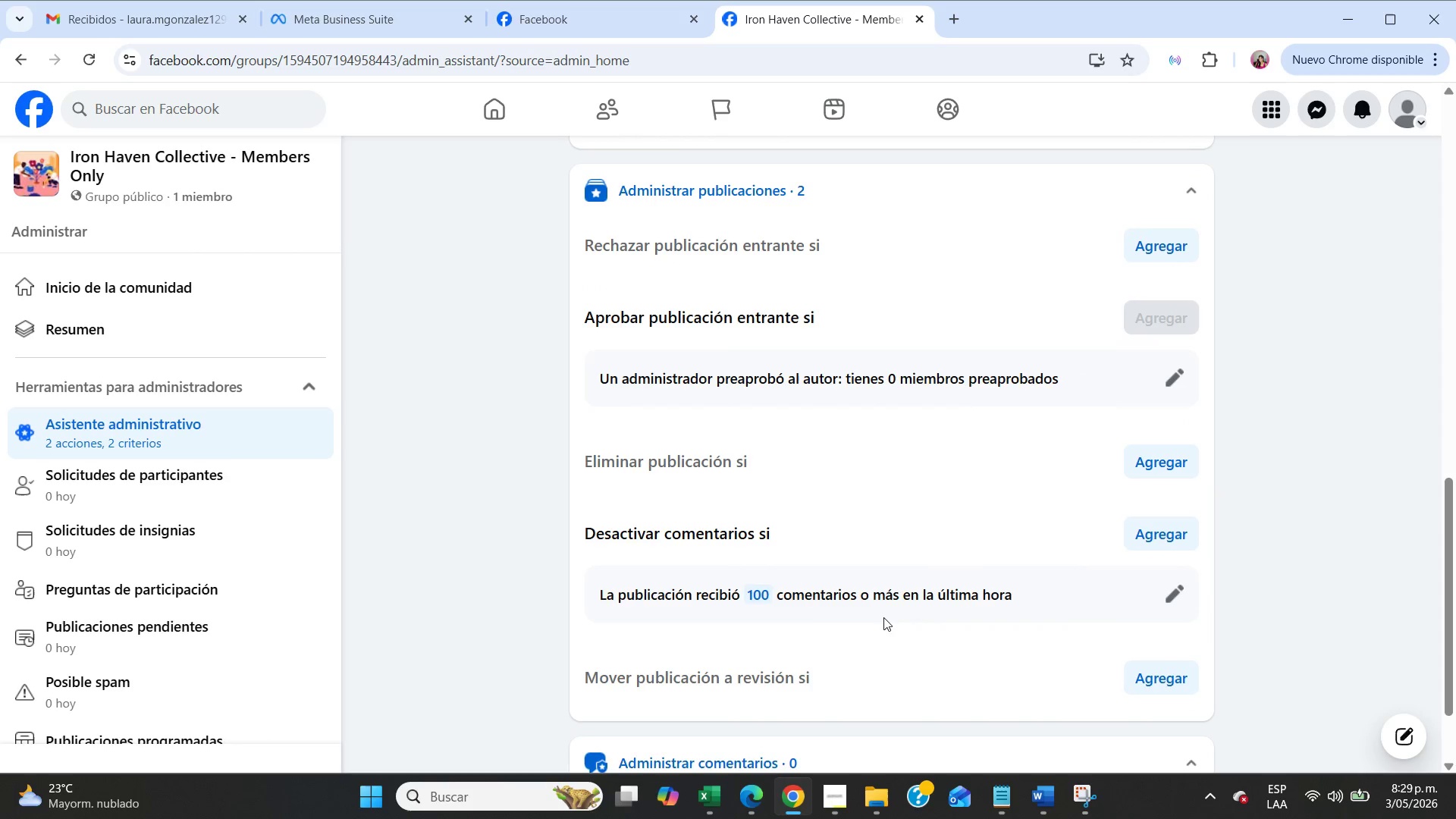 
left_click_drag(start_coordinate=[747, 600], to_coordinate=[1077, 597])
 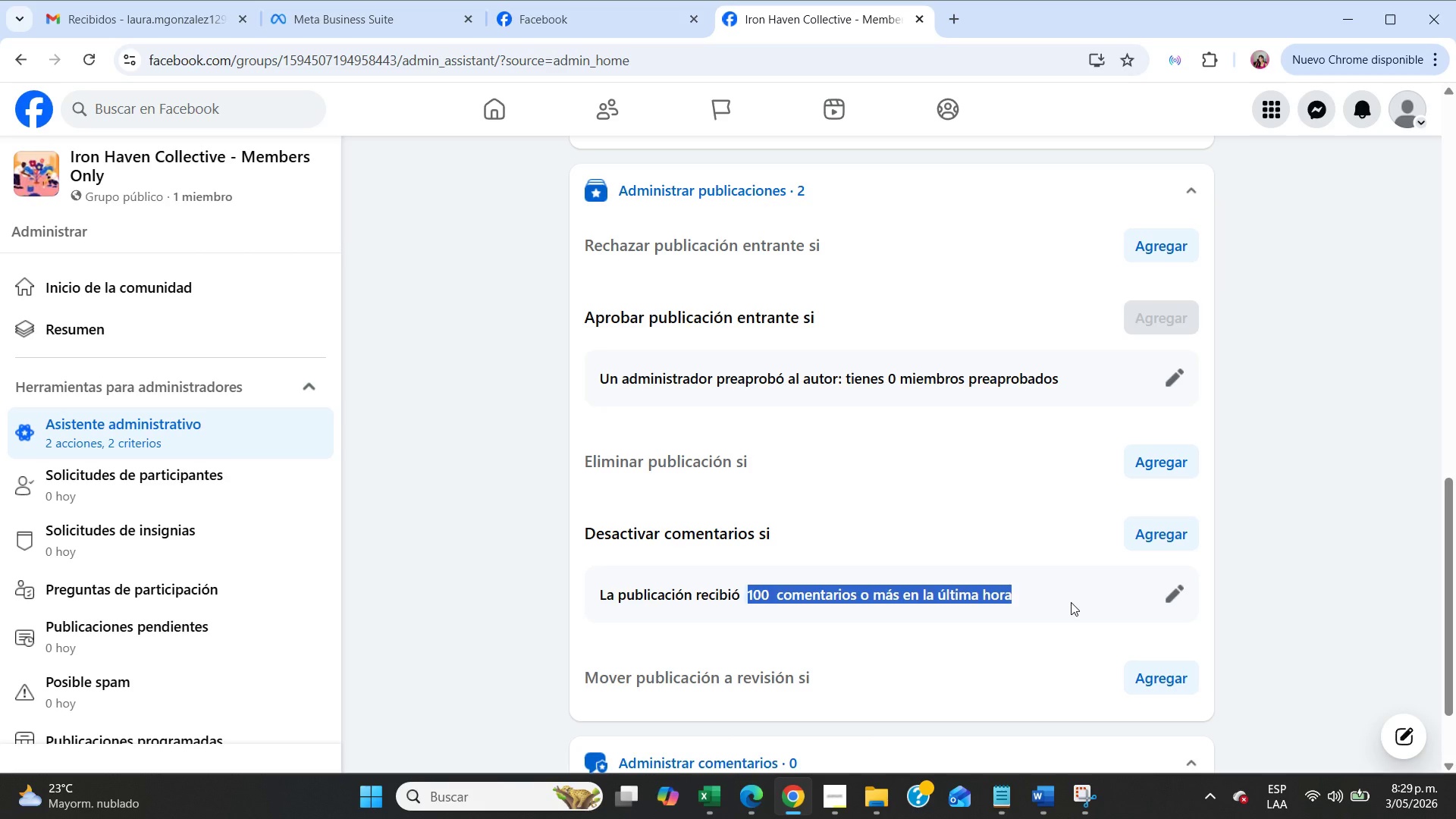 
left_click([1071, 602])
 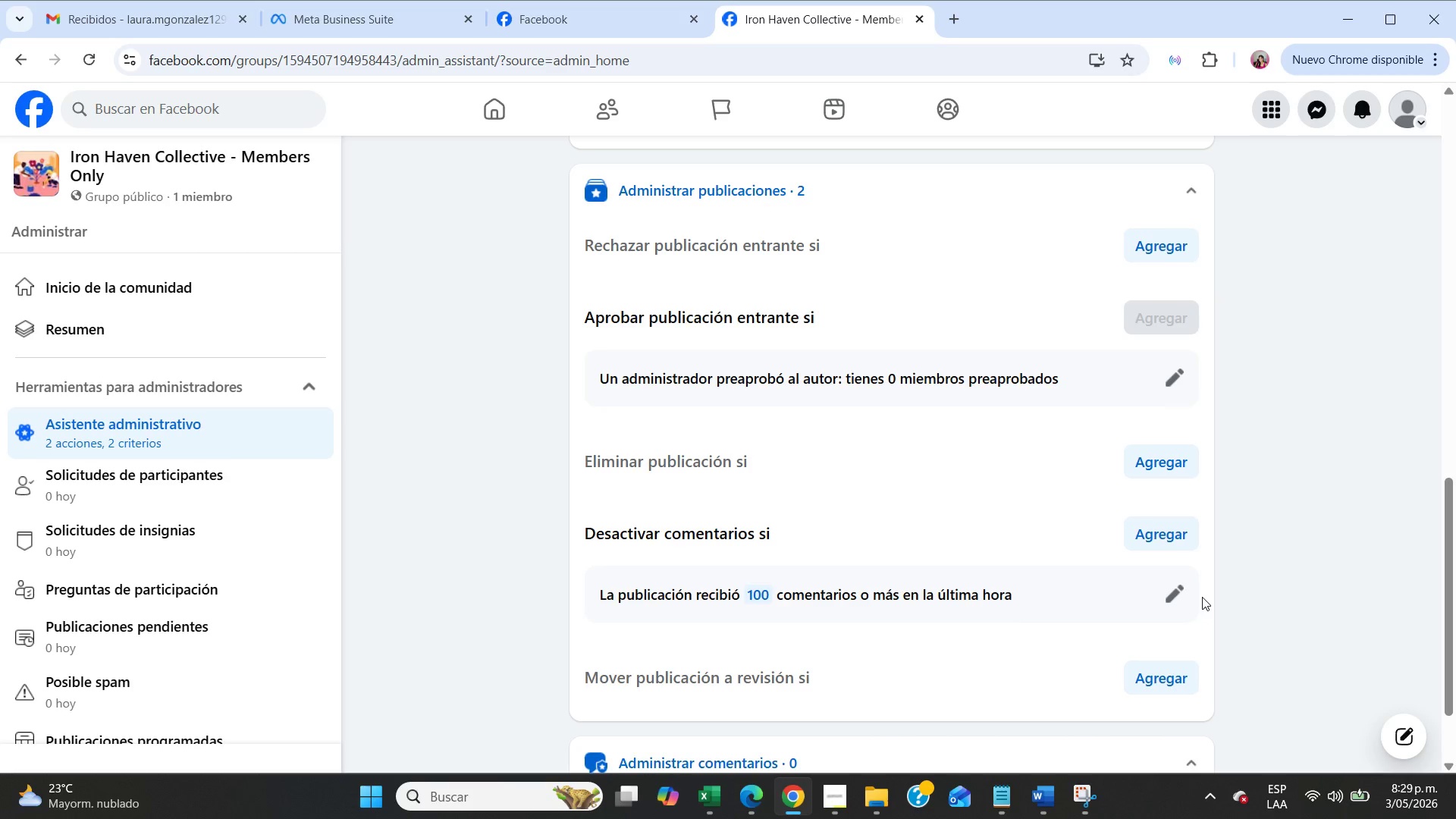 
left_click([1179, 595])
 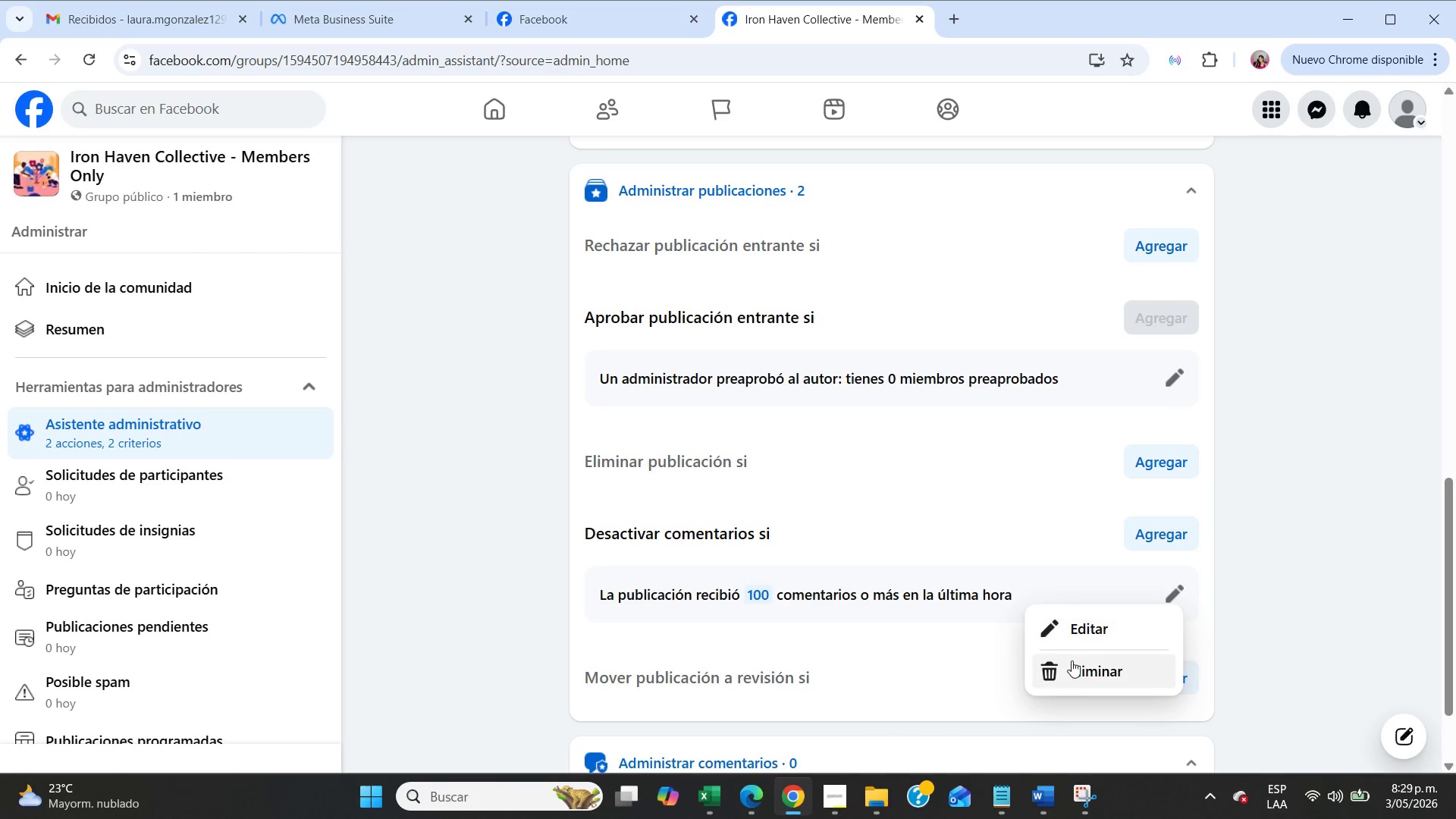 
left_click([1076, 666])
 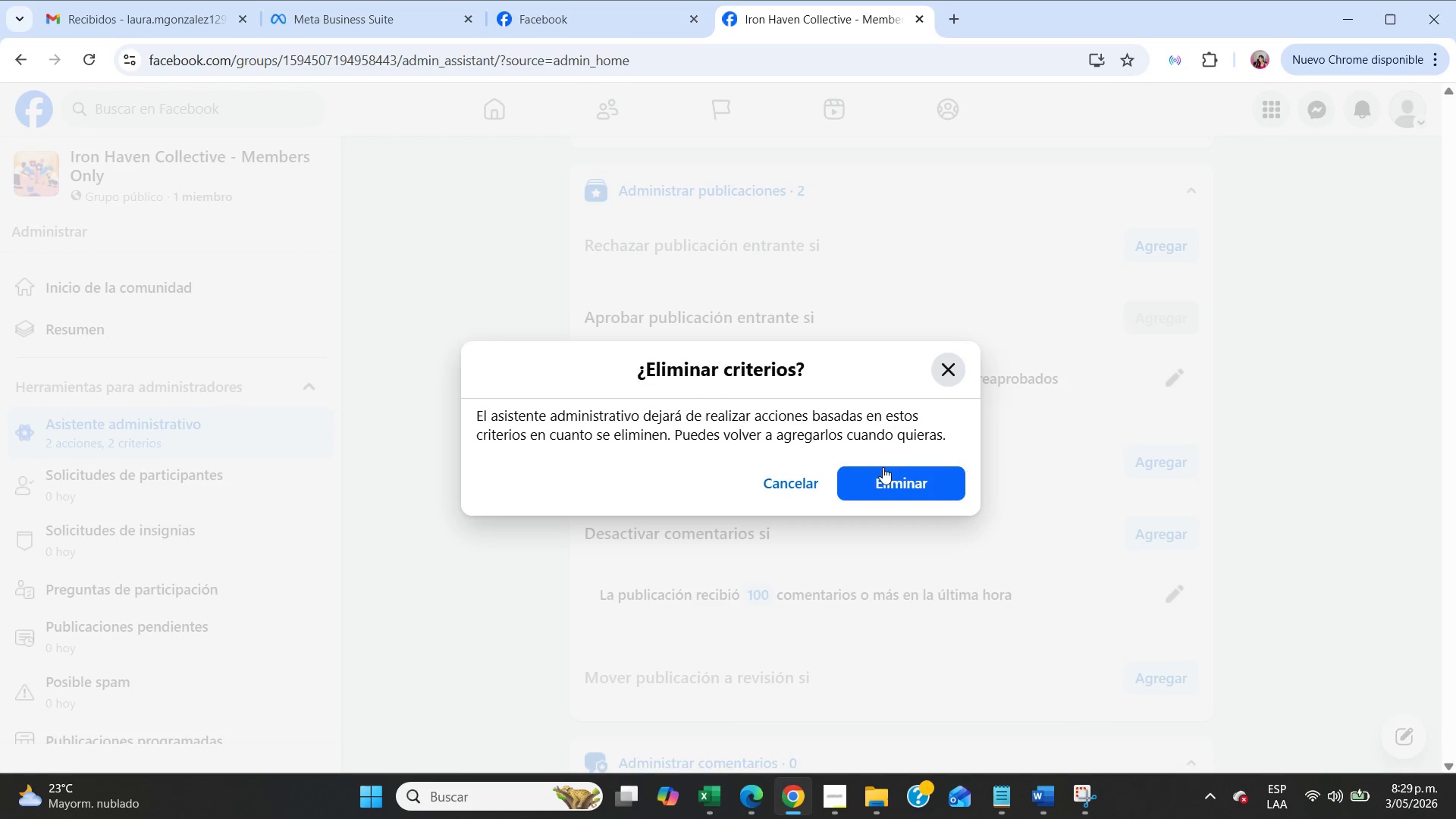 
left_click([890, 477])
 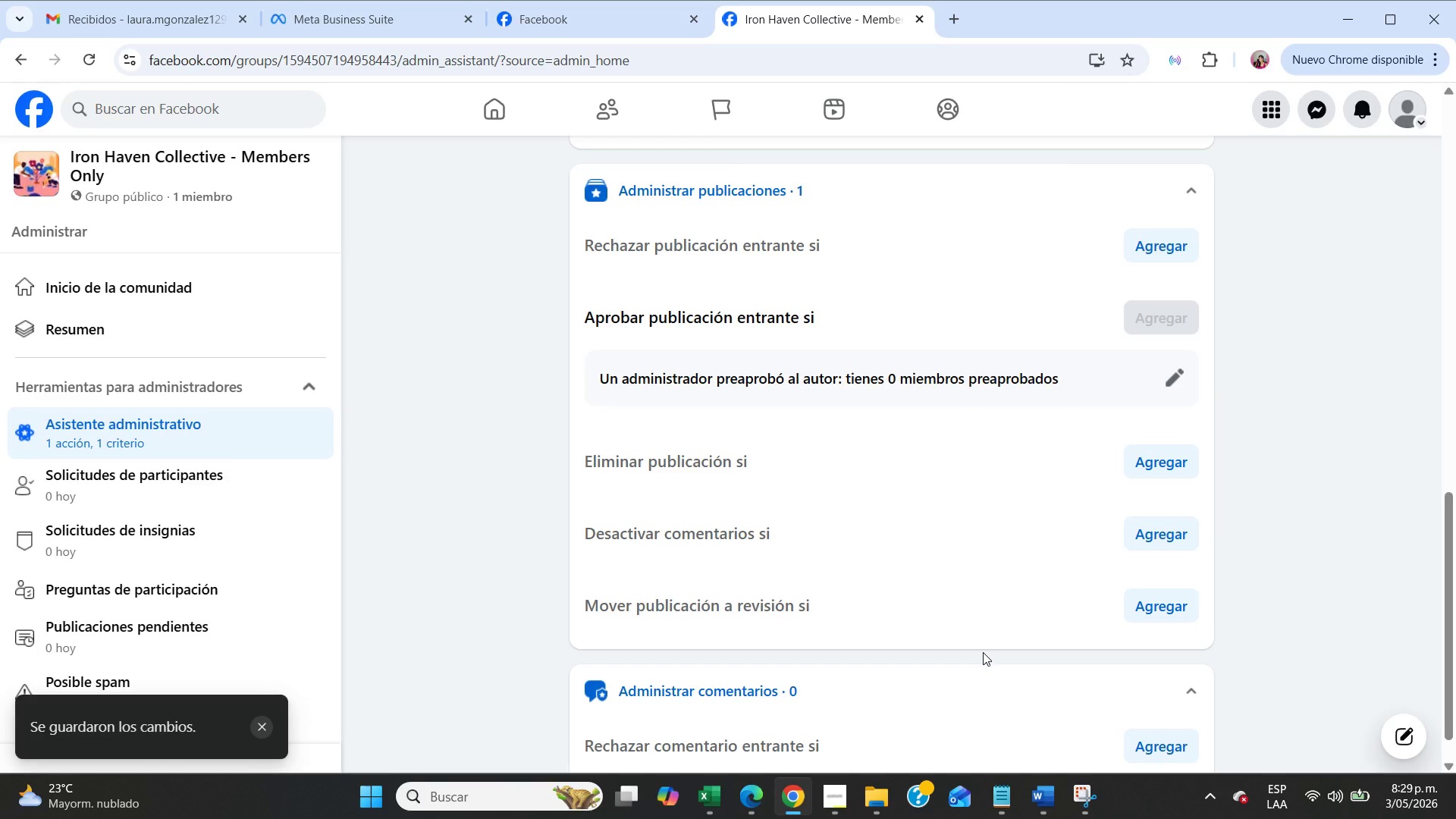 
wait(7.69)
 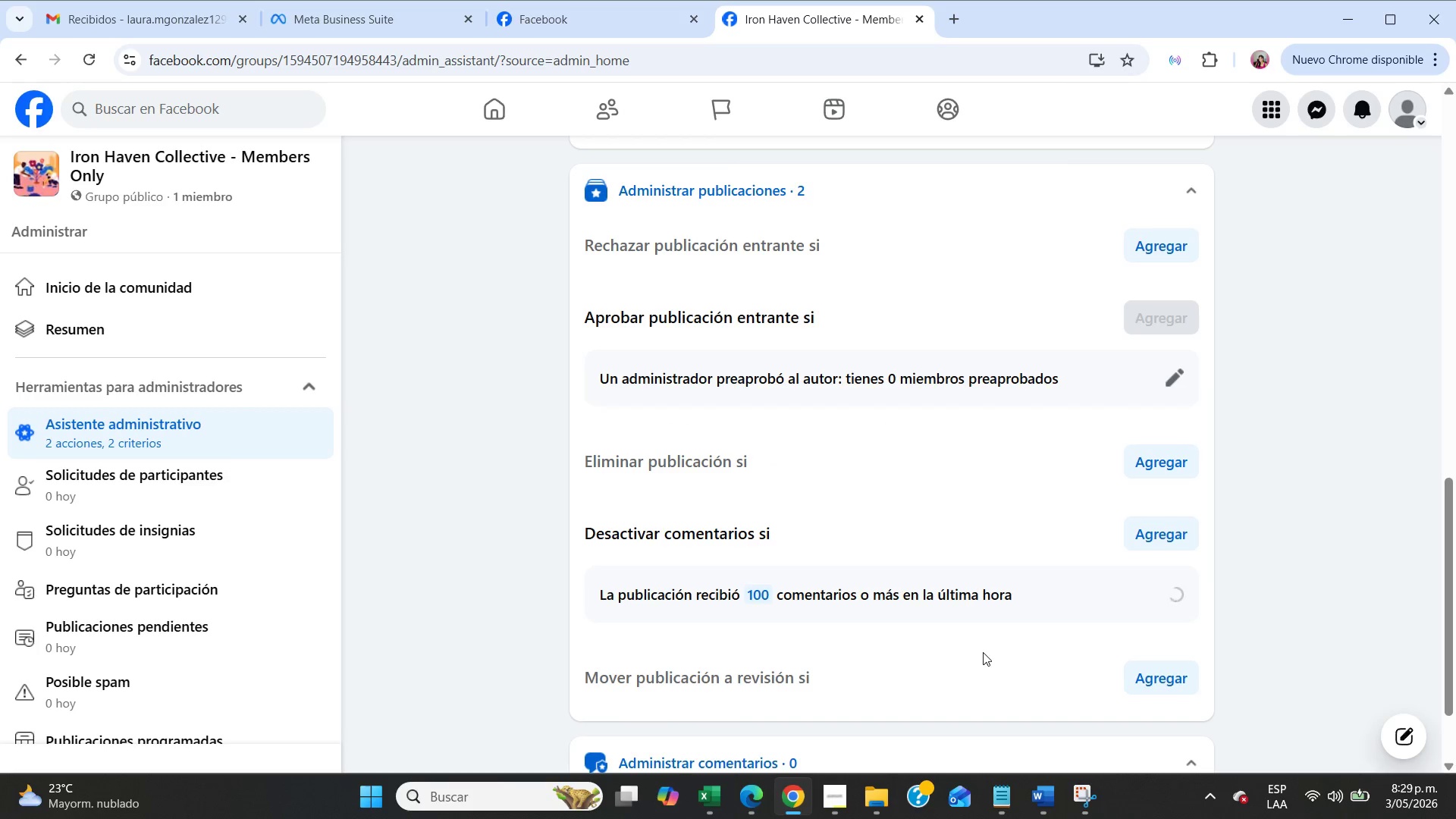 
left_click([1142, 466])
 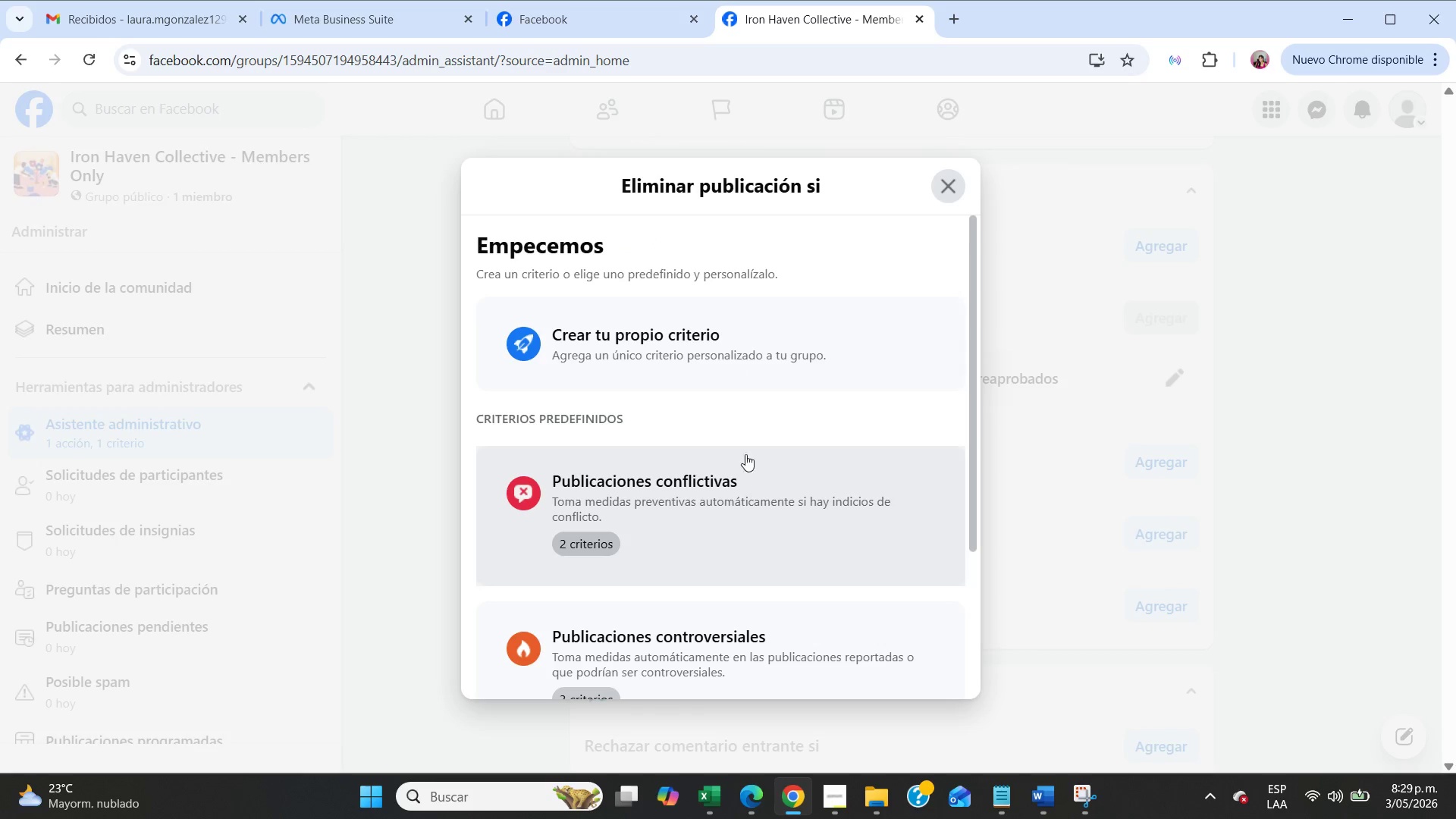 
left_click([732, 362])
 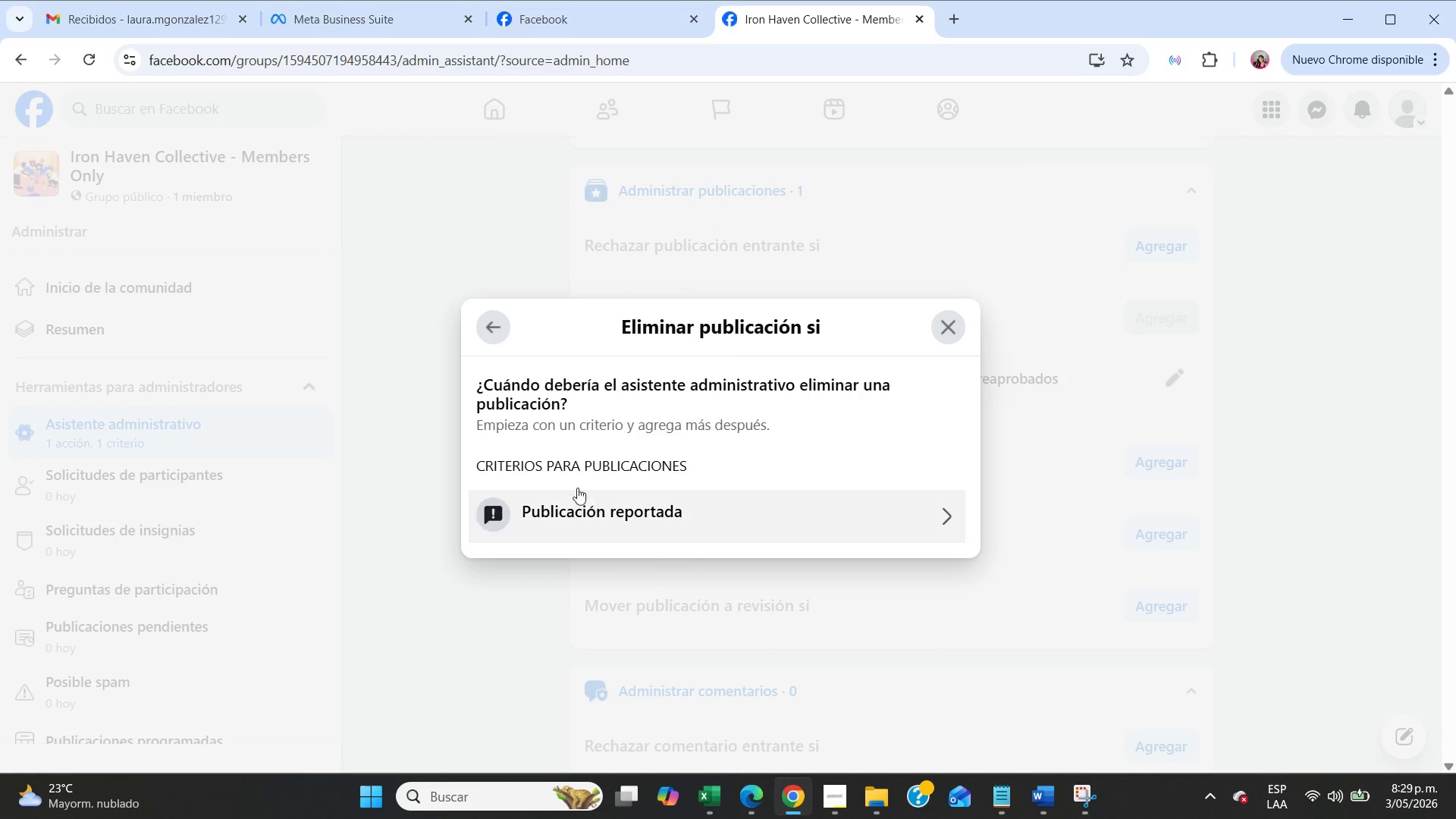 
left_click([539, 419])
 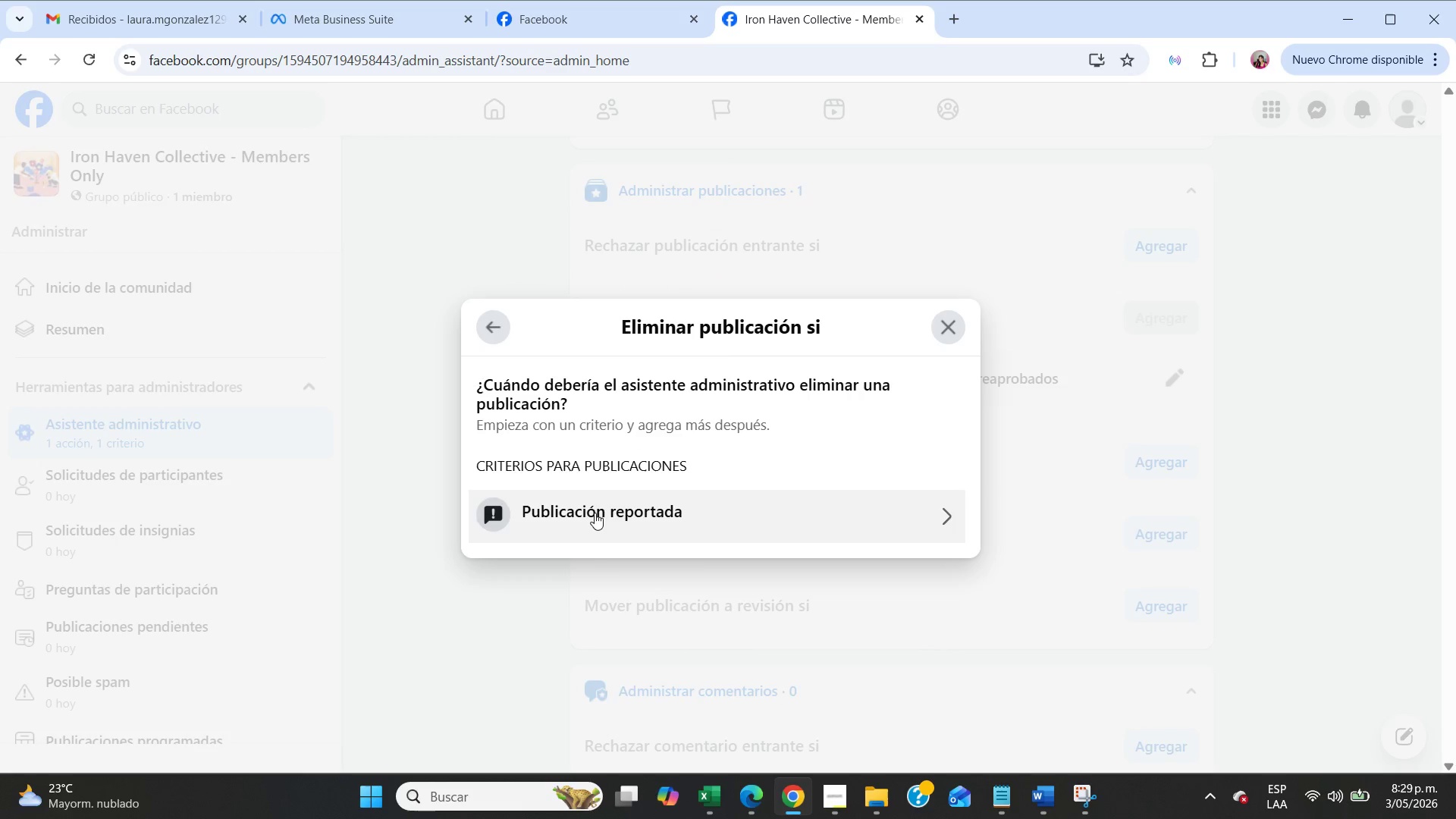 
left_click([595, 513])
 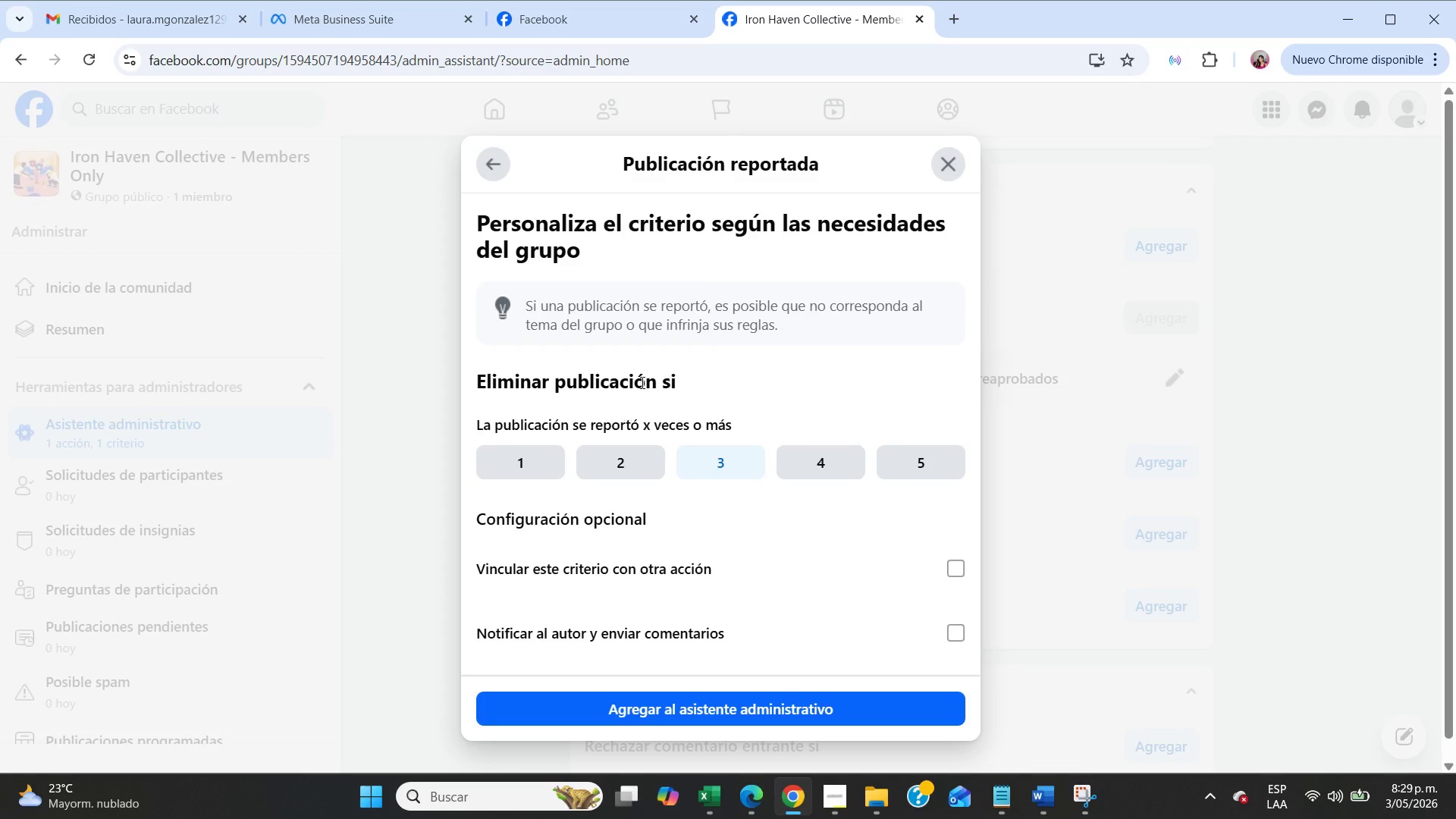 
left_click([707, 327])
 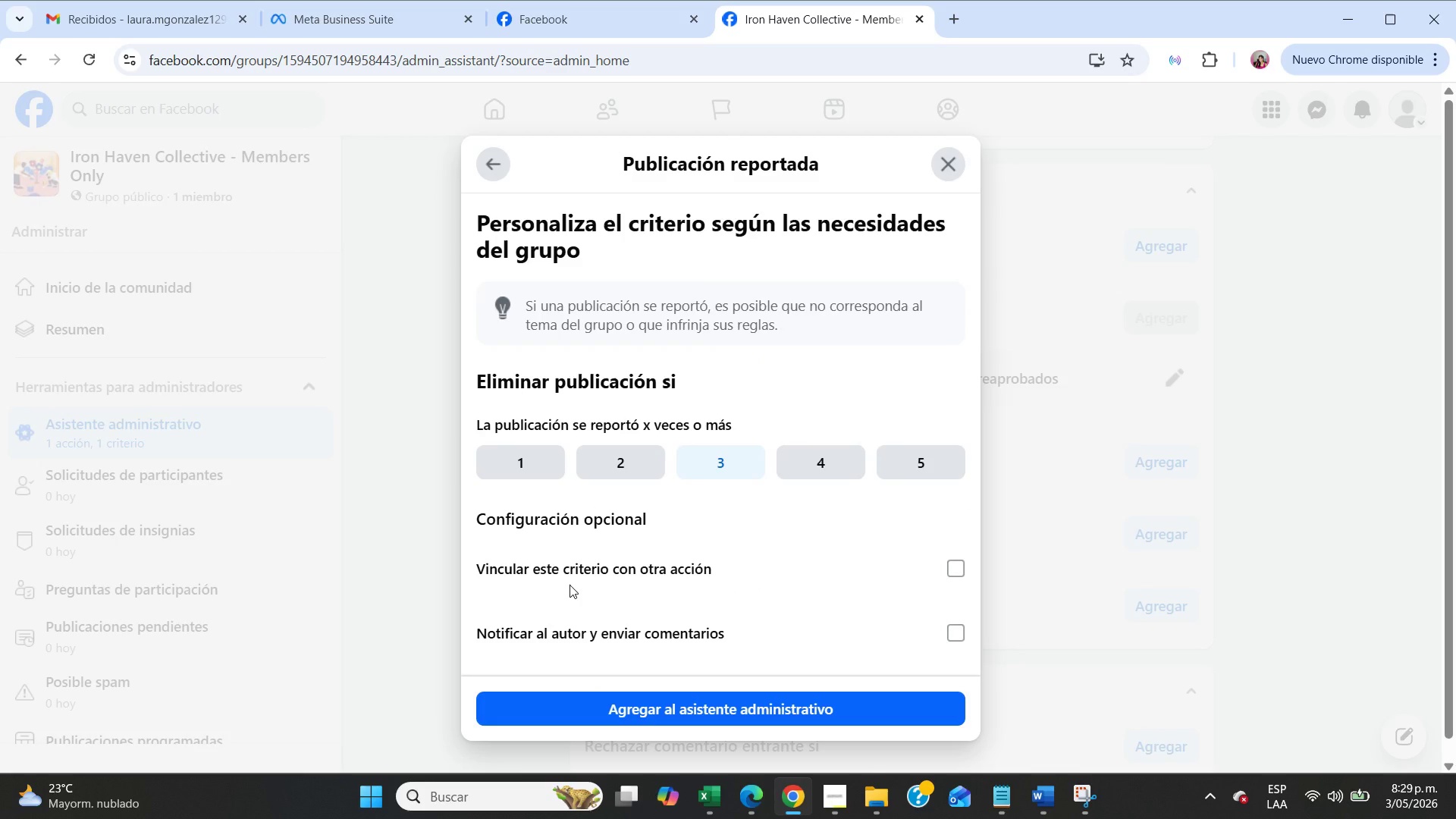 
scroll: coordinate [570, 585], scroll_direction: down, amount: 2.0
 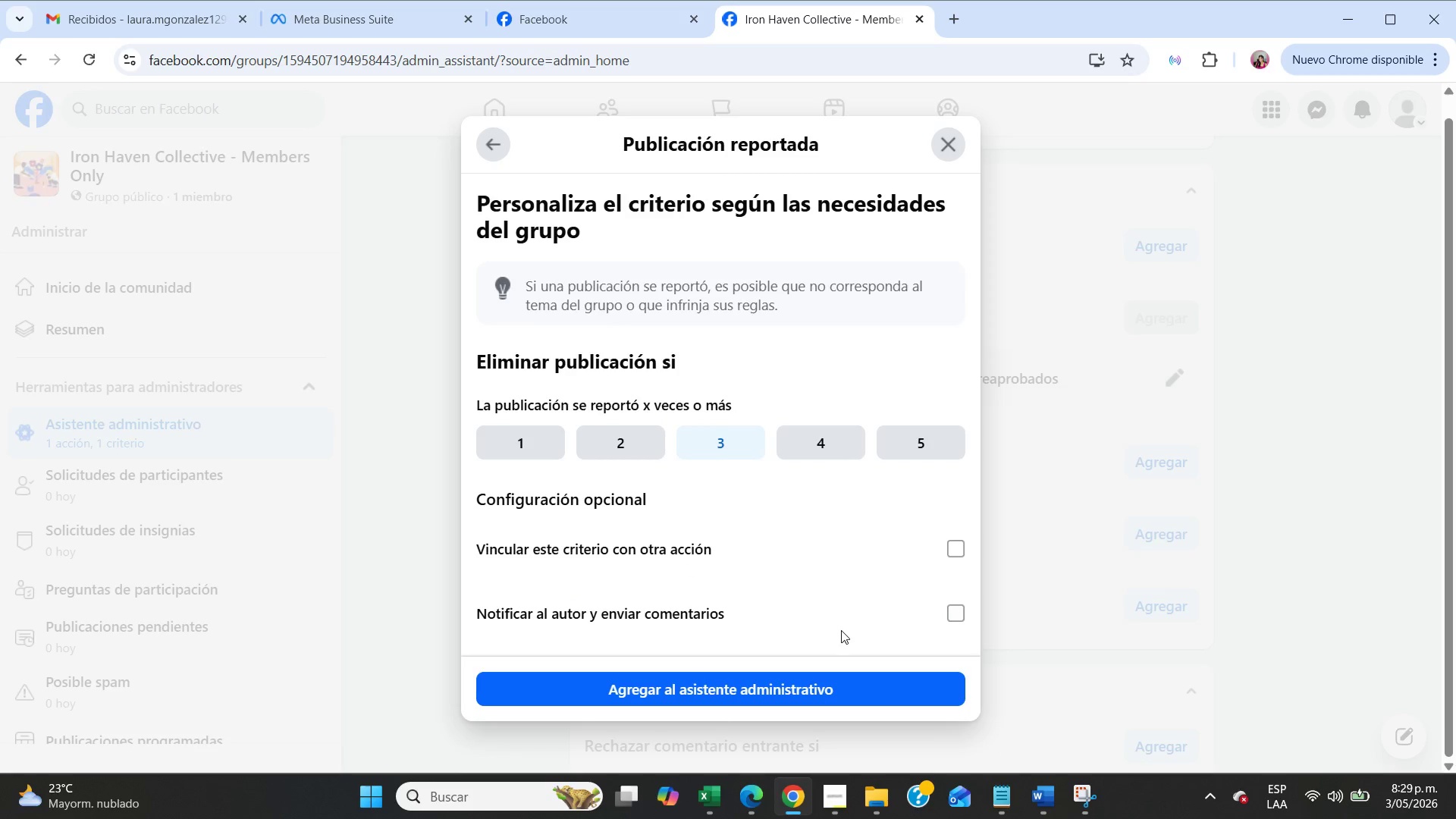 
left_click([957, 539])
 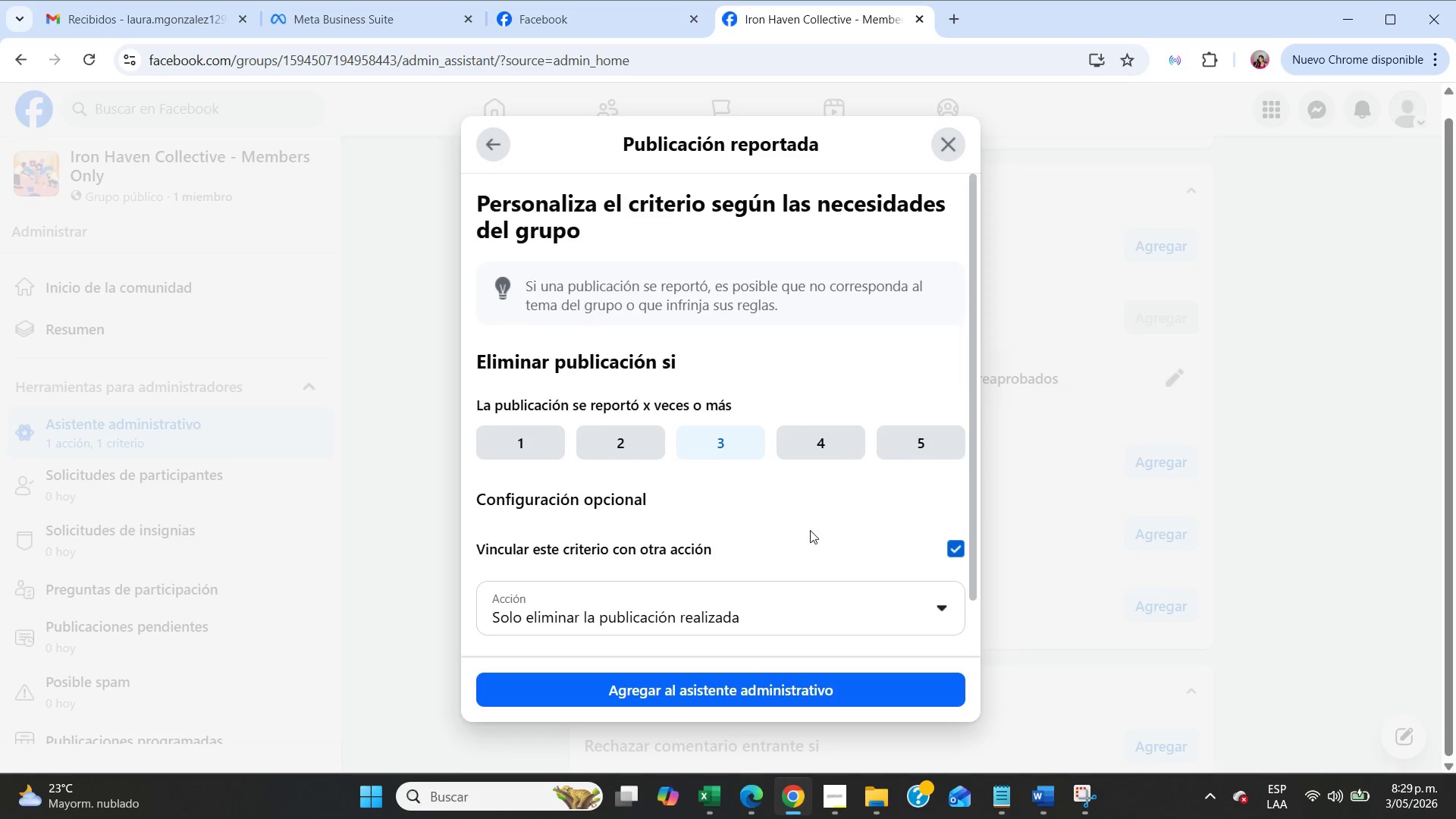 
scroll: coordinate [809, 530], scroll_direction: down, amount: 4.0
 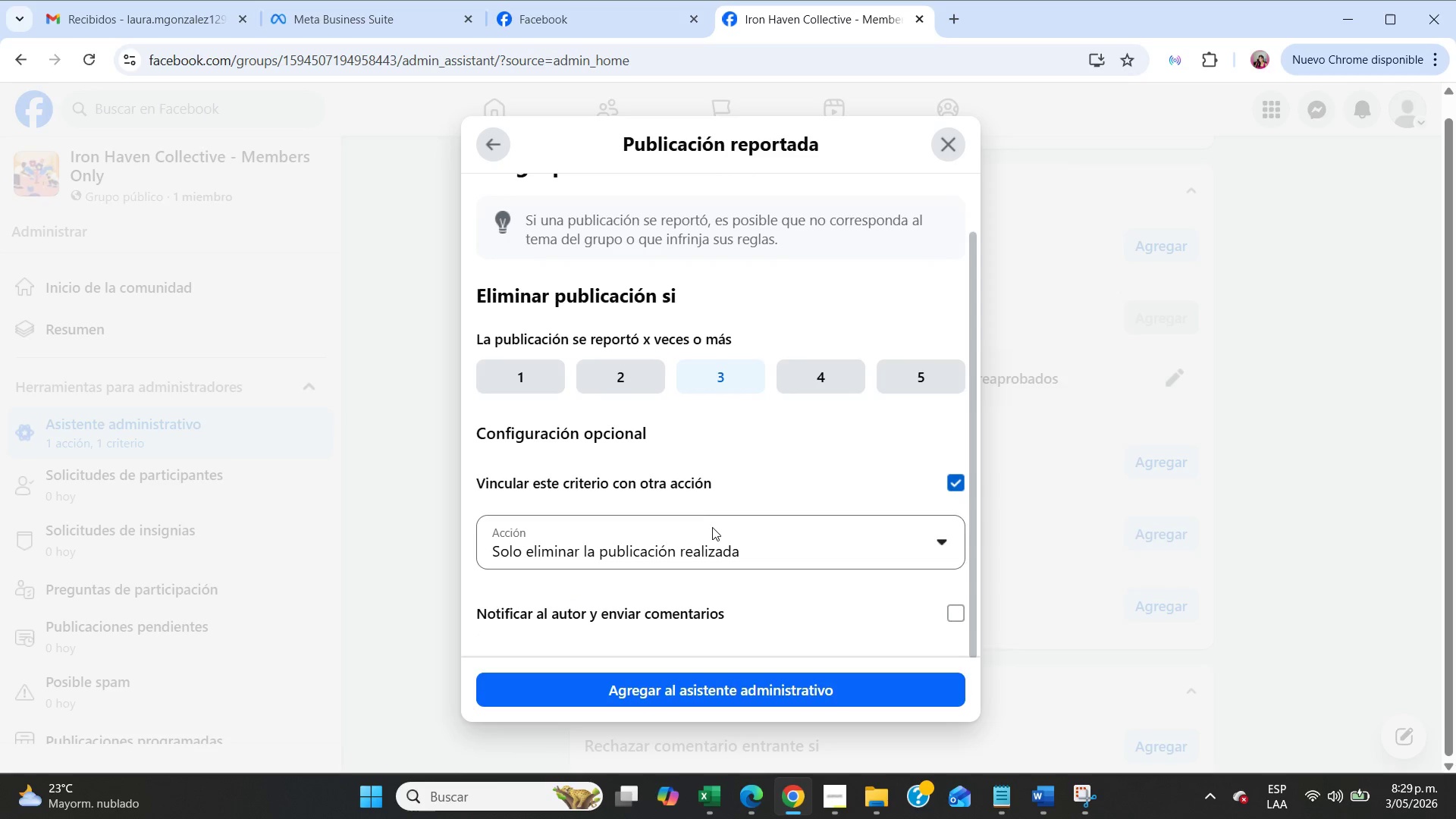 
left_click([711, 532])
 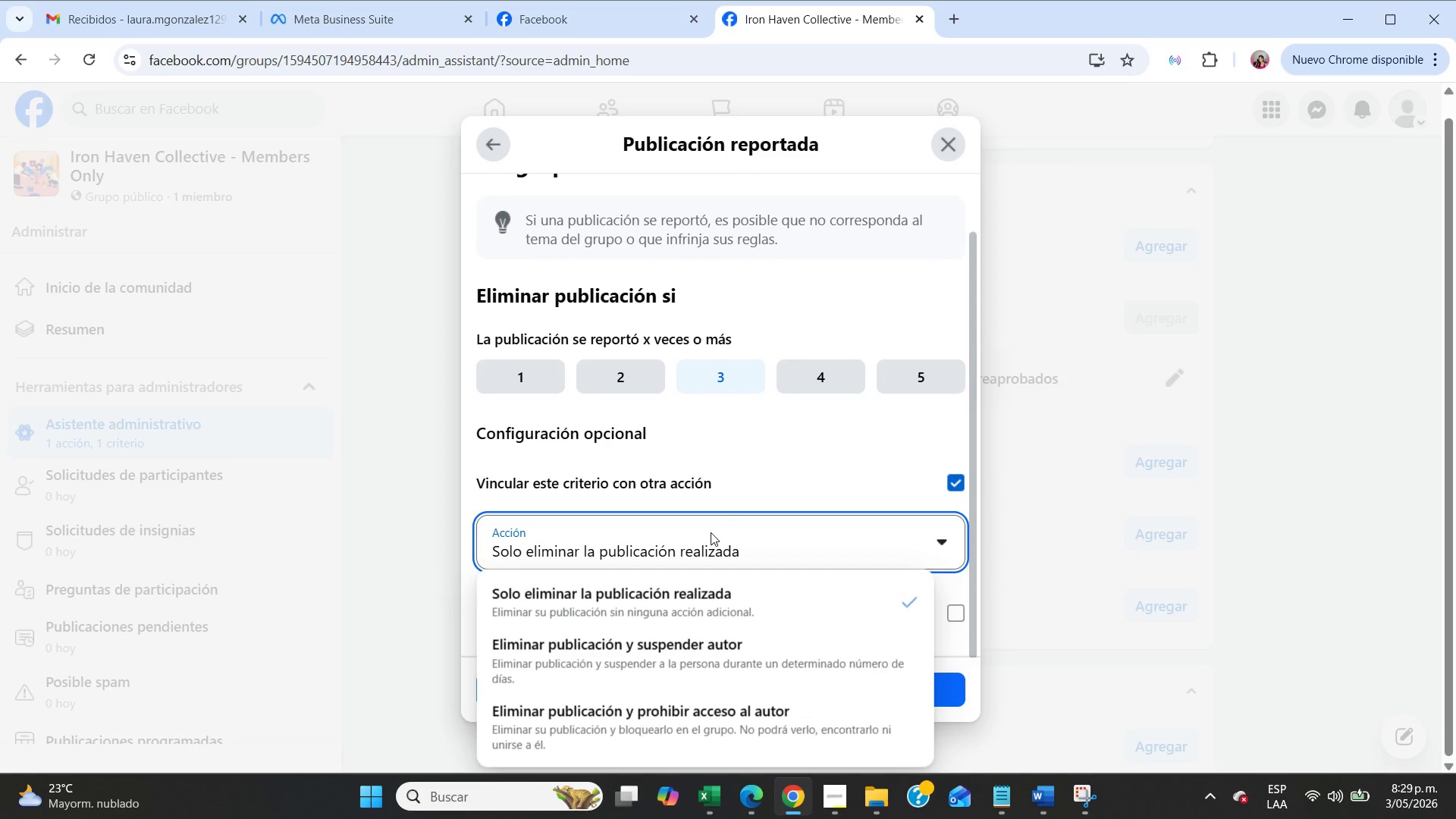 
left_click([711, 532])
 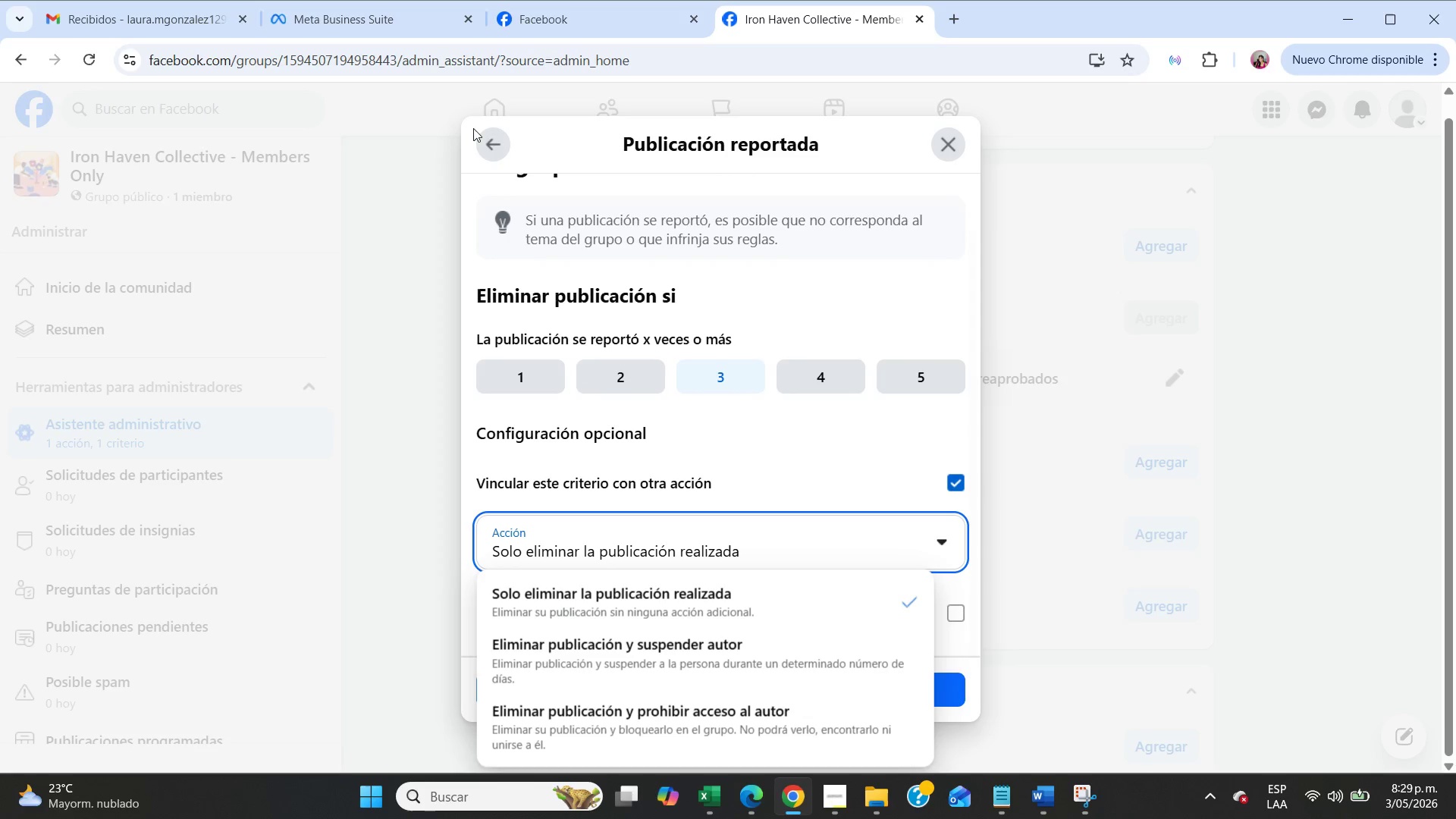 
left_click([494, 146])
 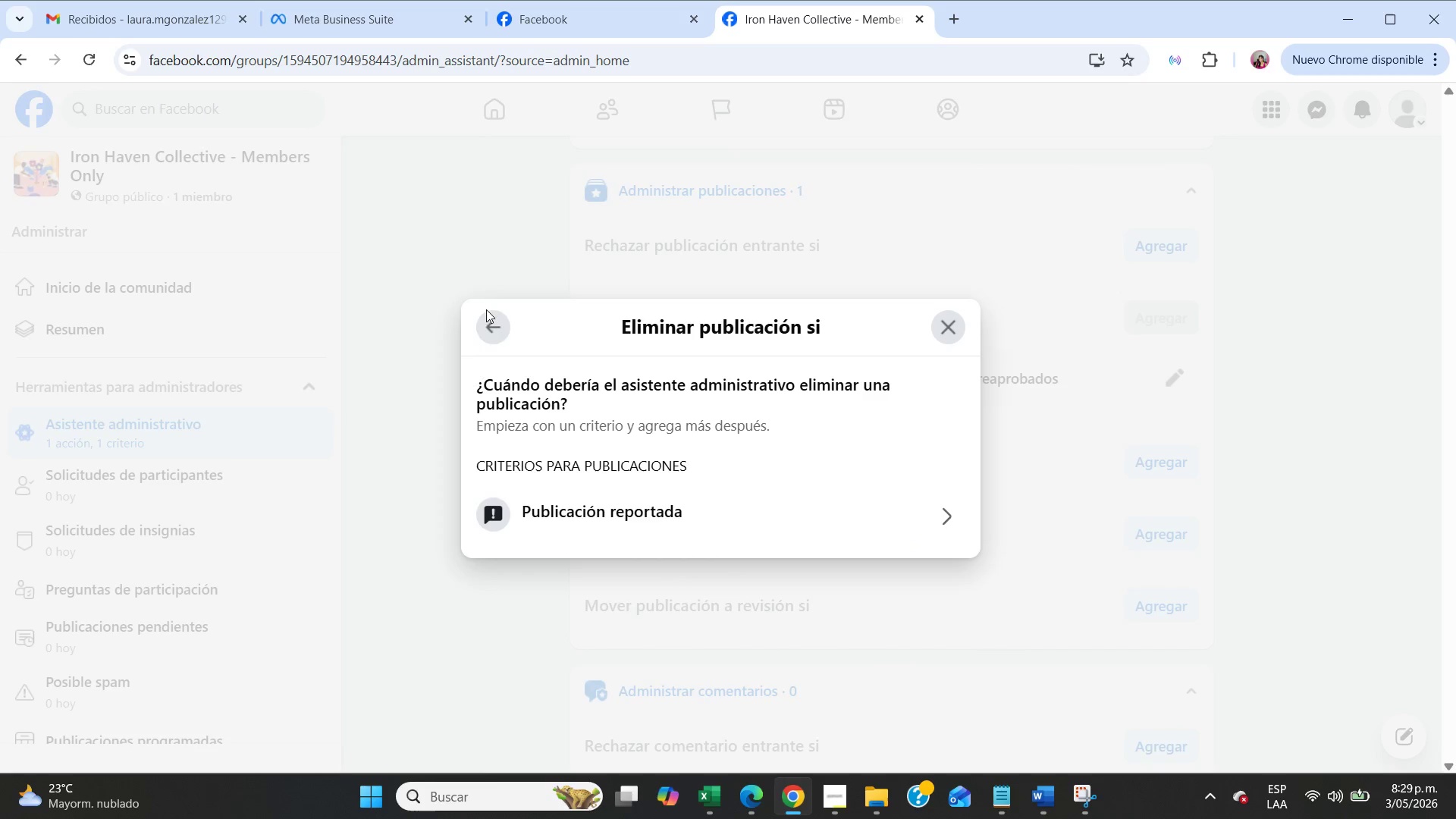 
left_click([487, 333])
 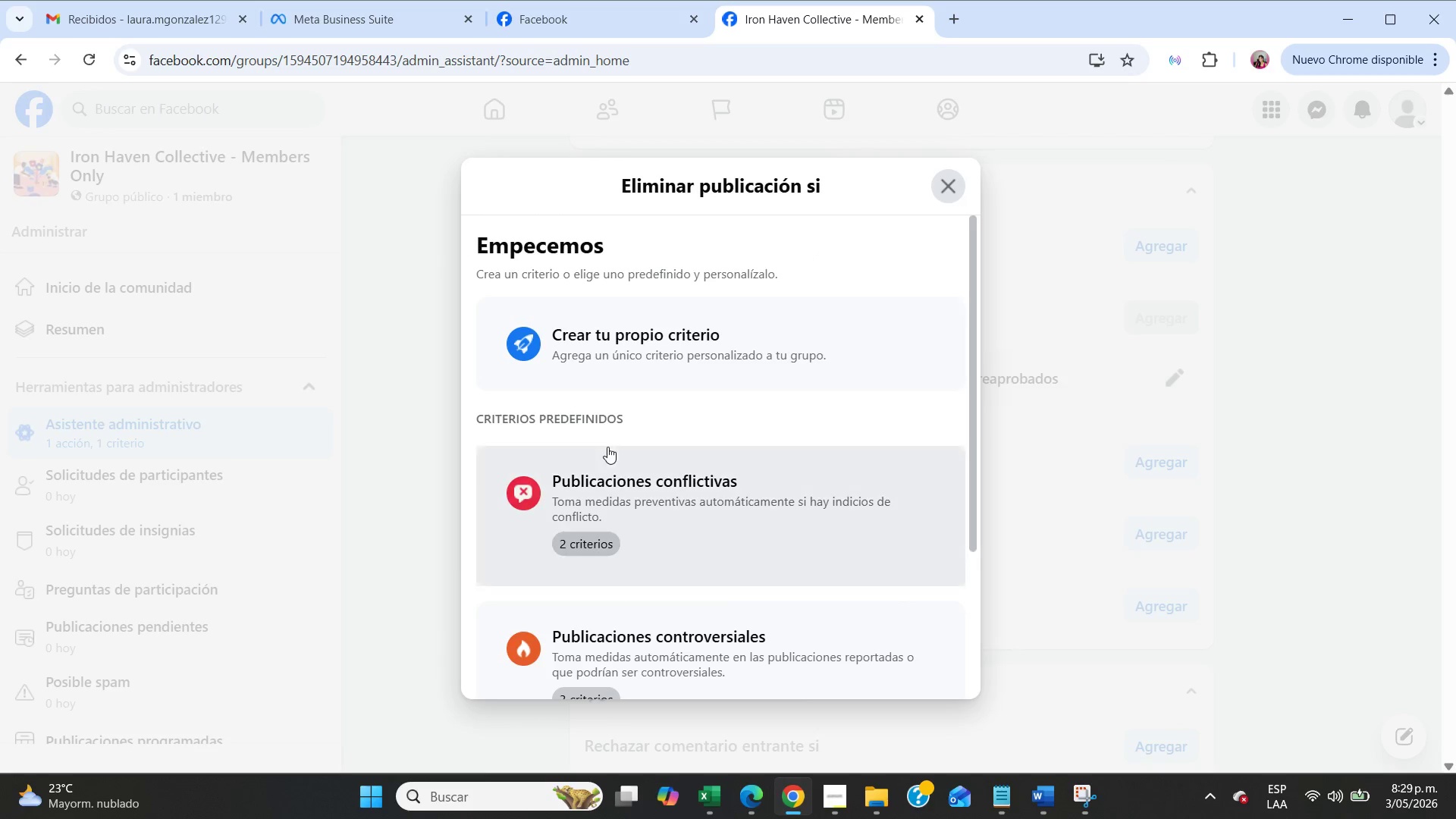 
scroll: coordinate [683, 551], scroll_direction: down, amount: 3.0
 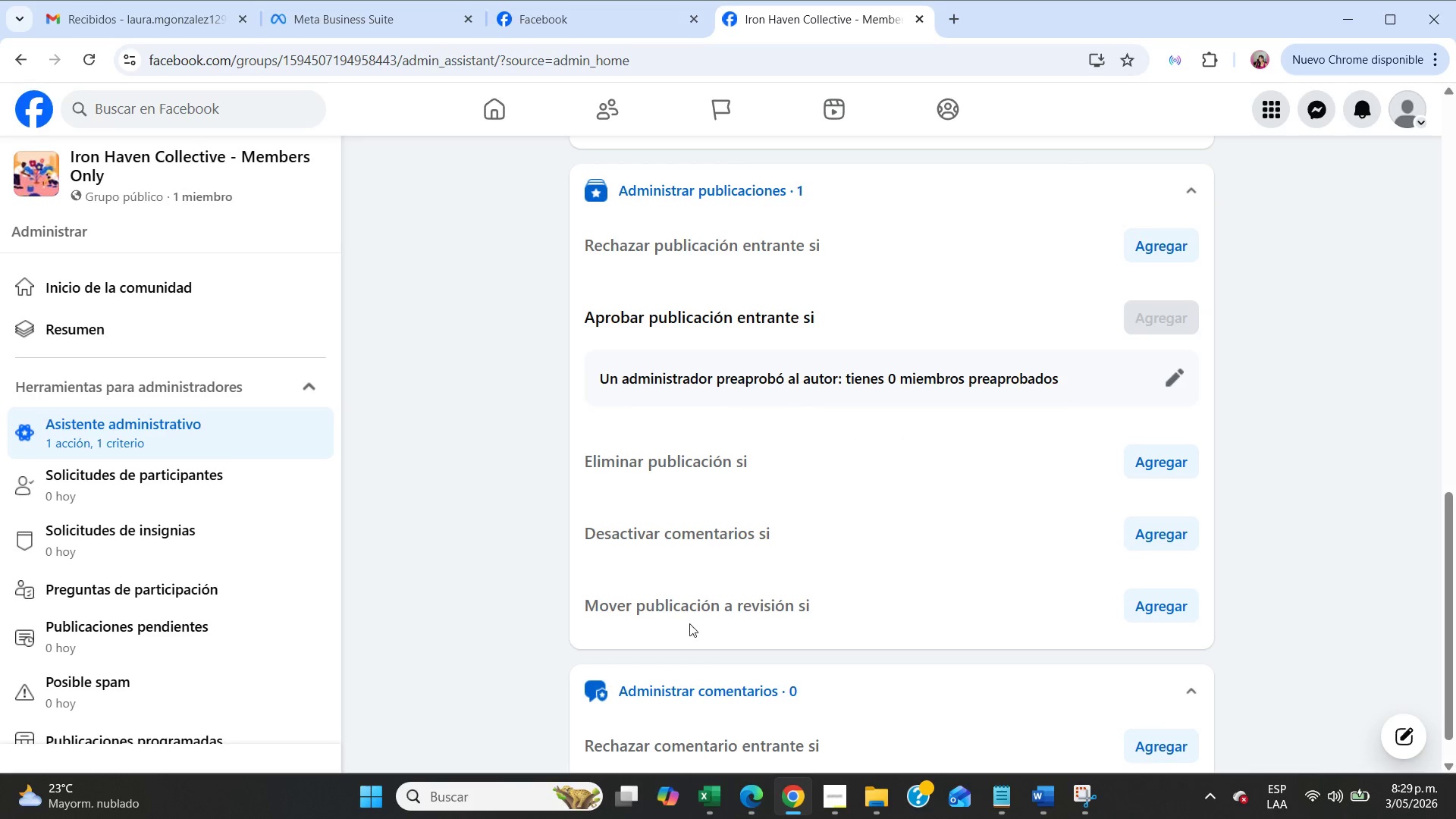 
scroll: coordinate [759, 537], scroll_direction: up, amount: 1.0
 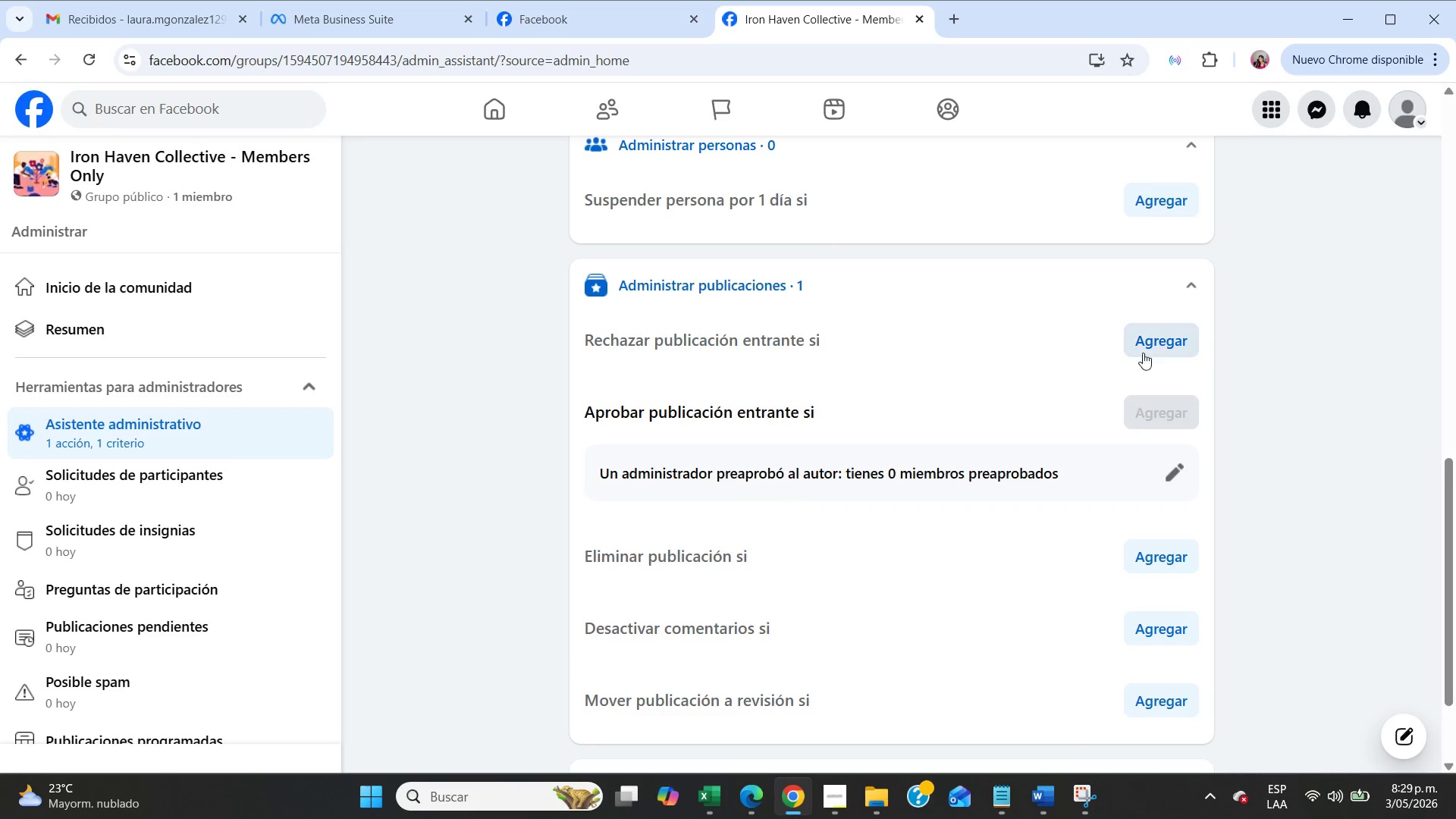 
left_click([1170, 345])
 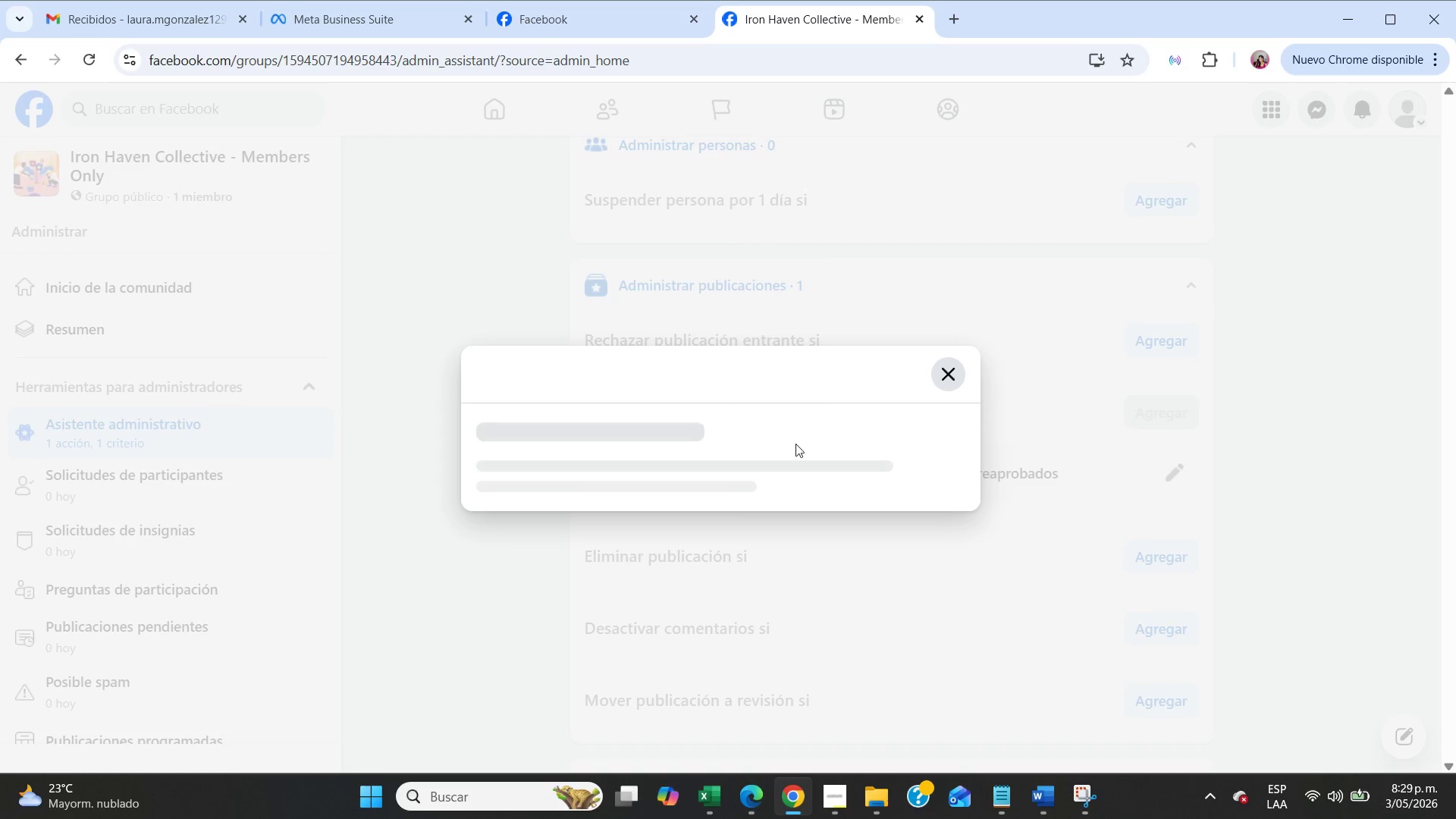 
mouse_move([692, 473])
 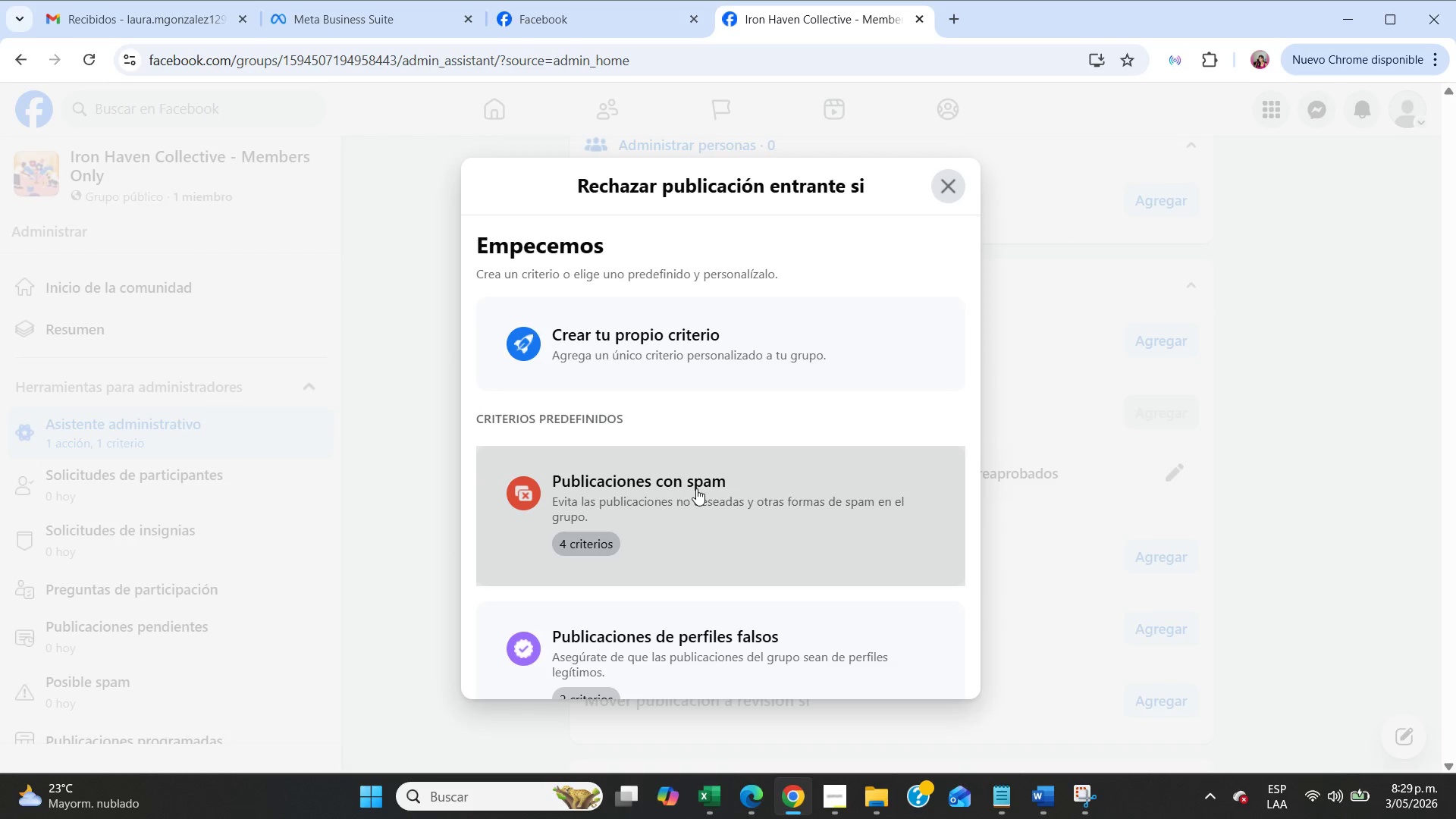 
left_click([696, 488])
 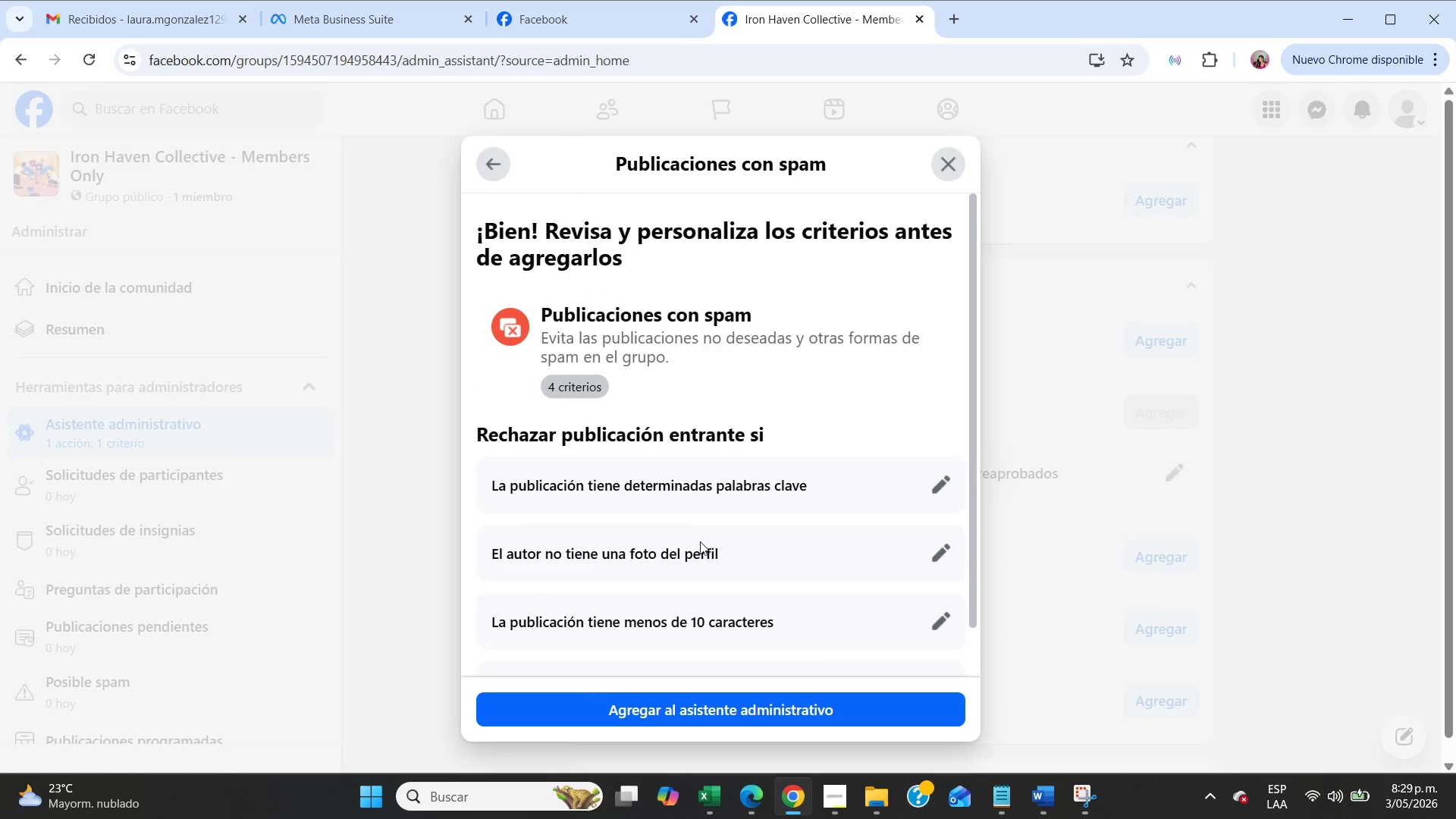 
left_click([939, 546])
 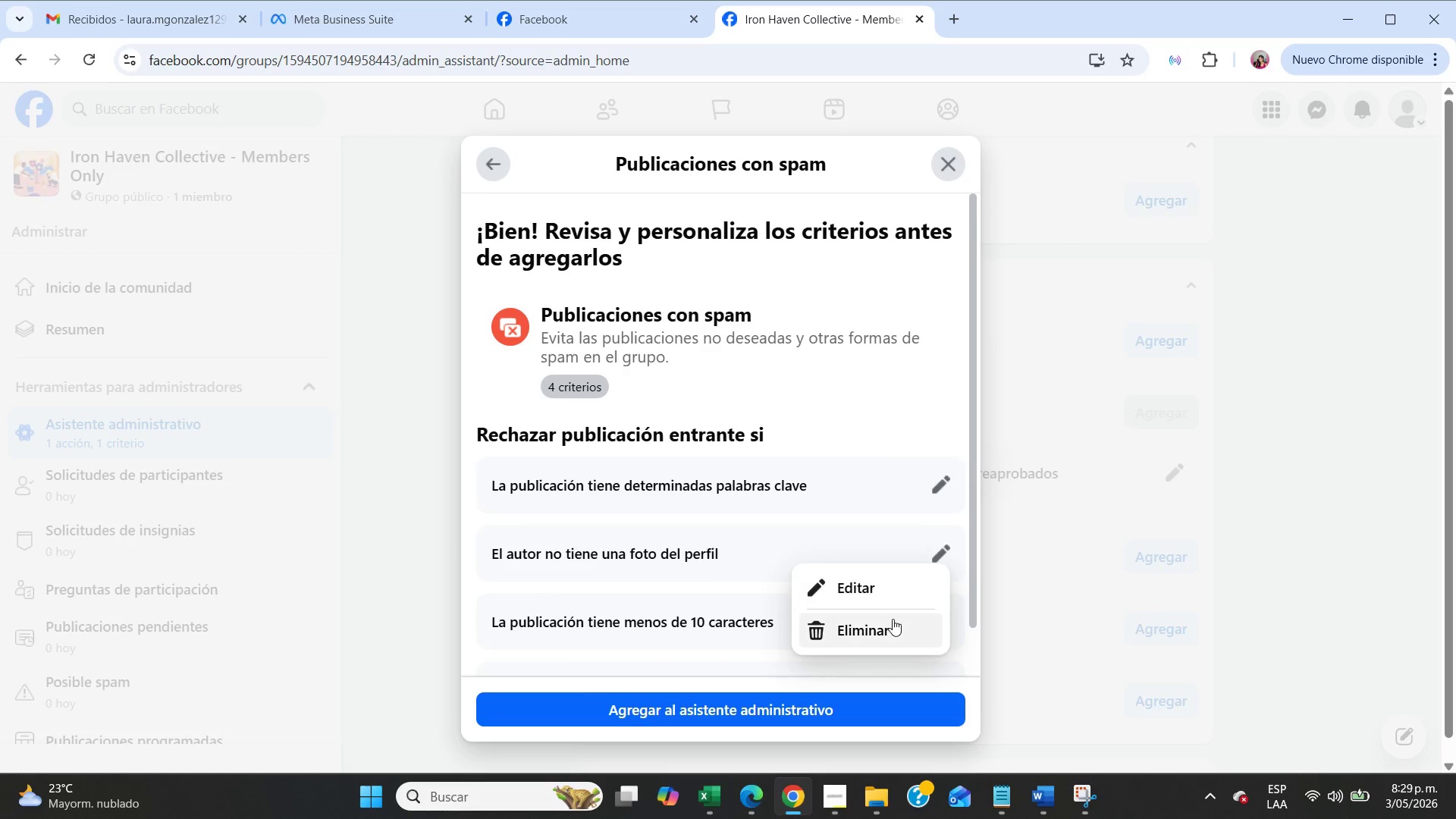 
left_click([893, 623])
 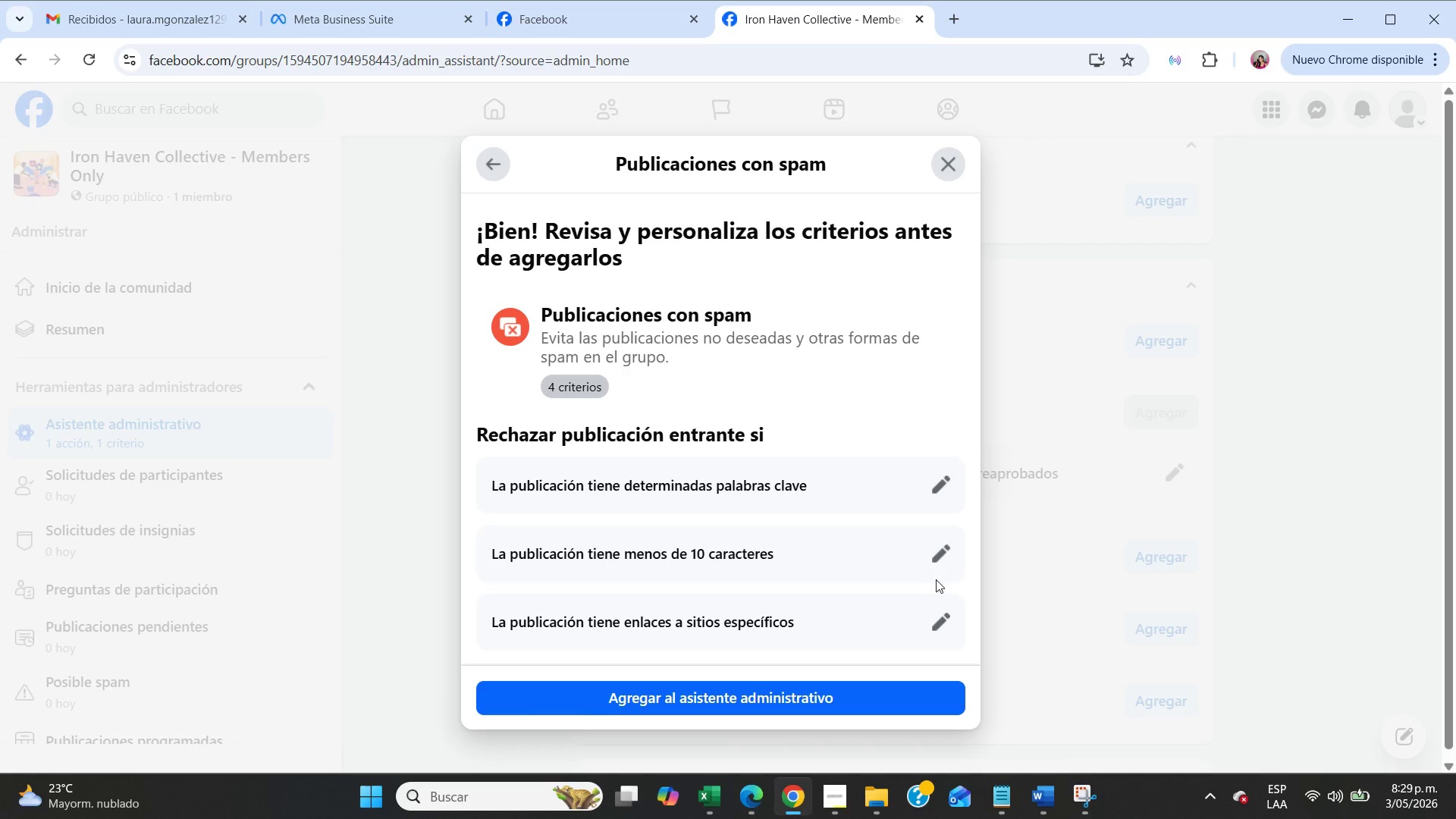 
left_click([938, 631])
 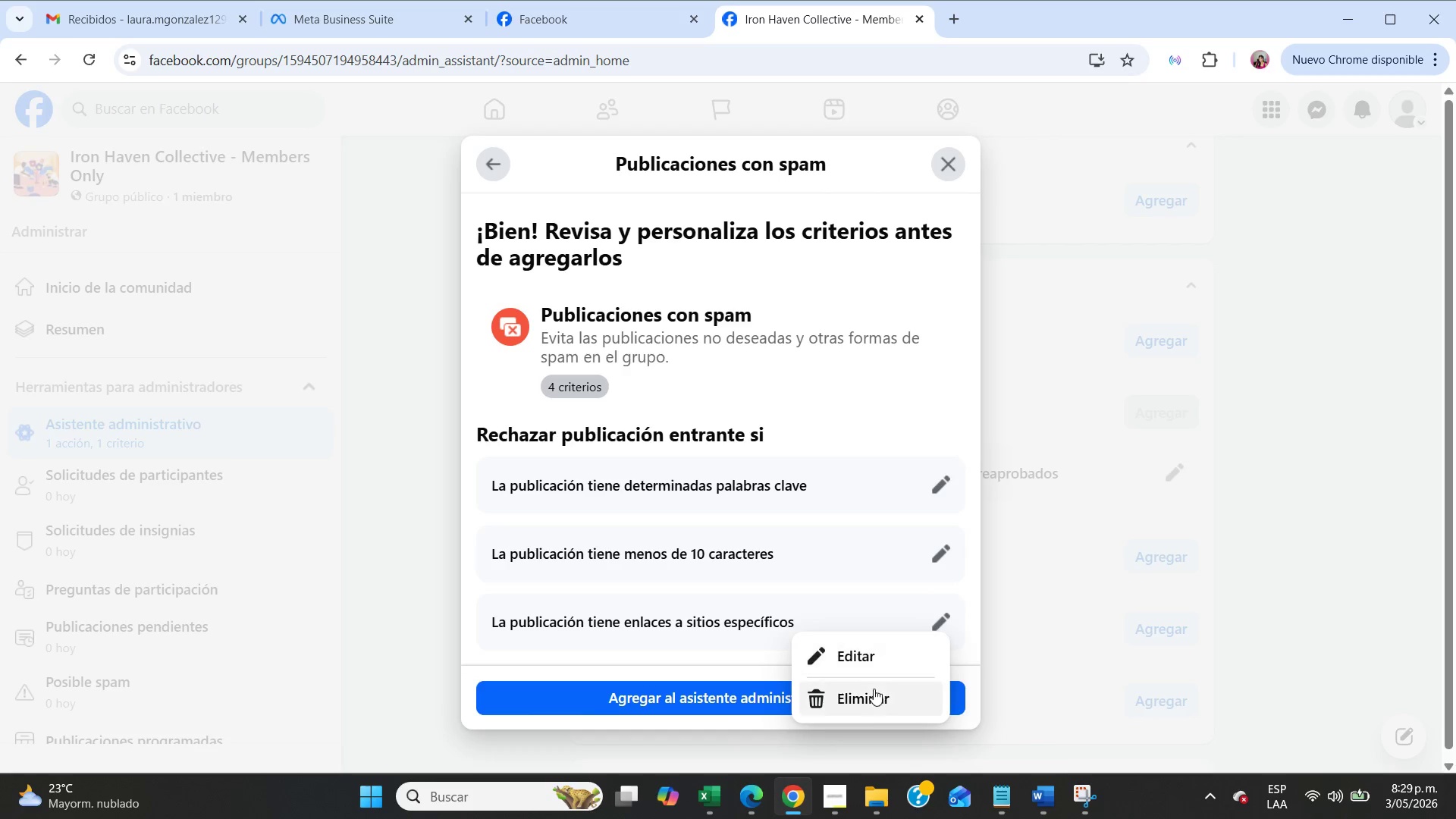 
left_click([870, 701])
 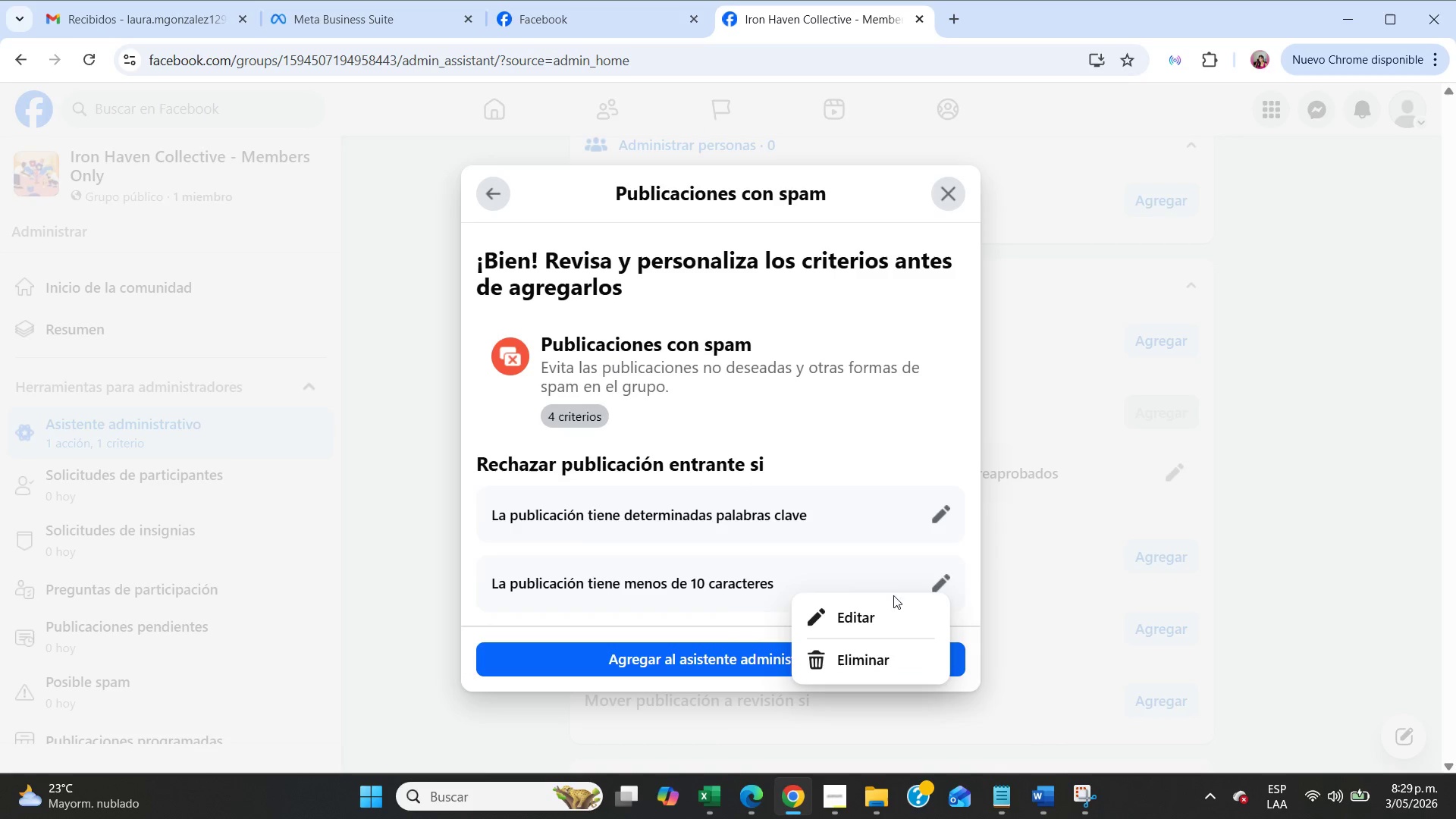 
left_click([858, 666])
 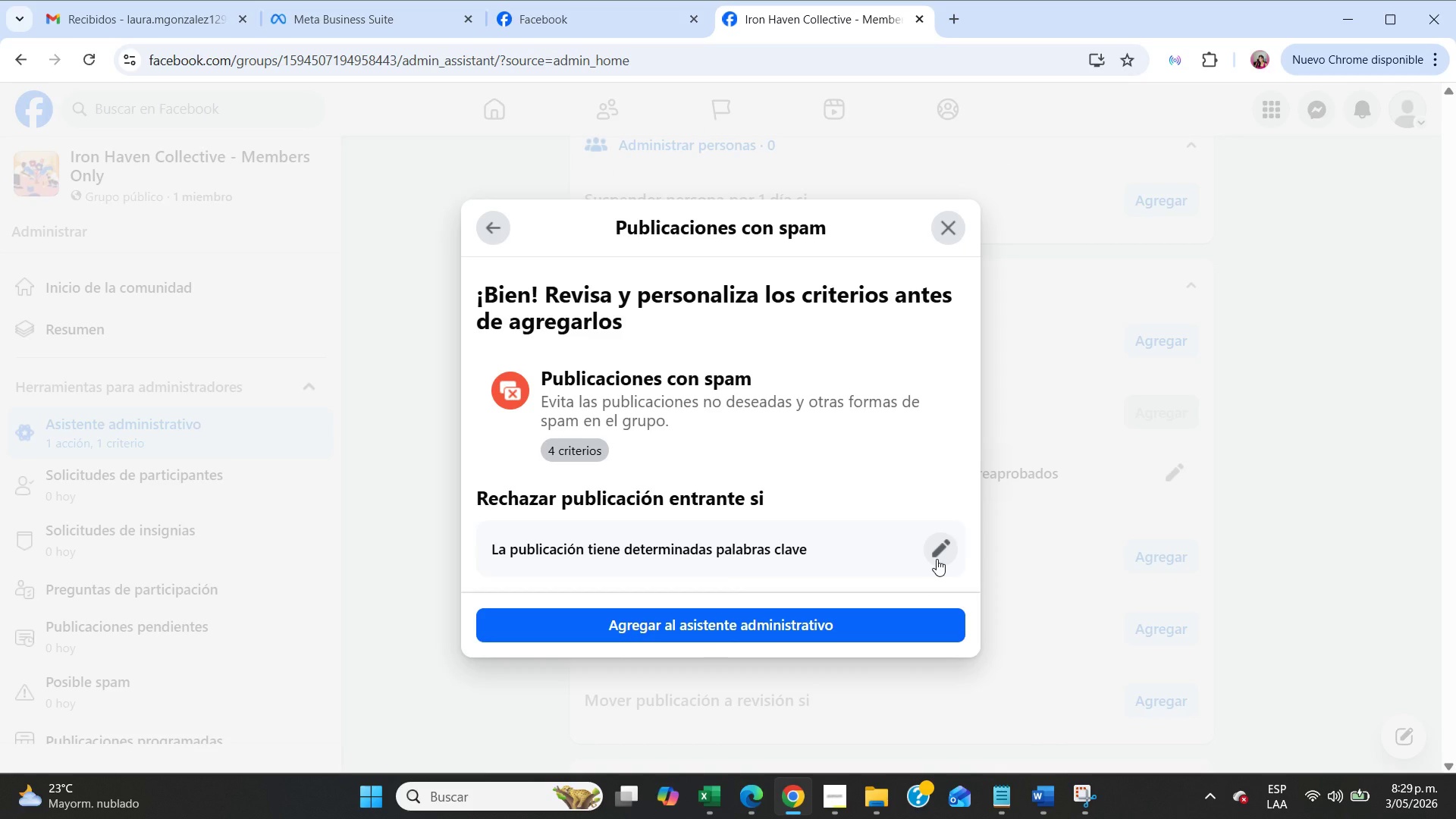 
left_click([937, 559])
 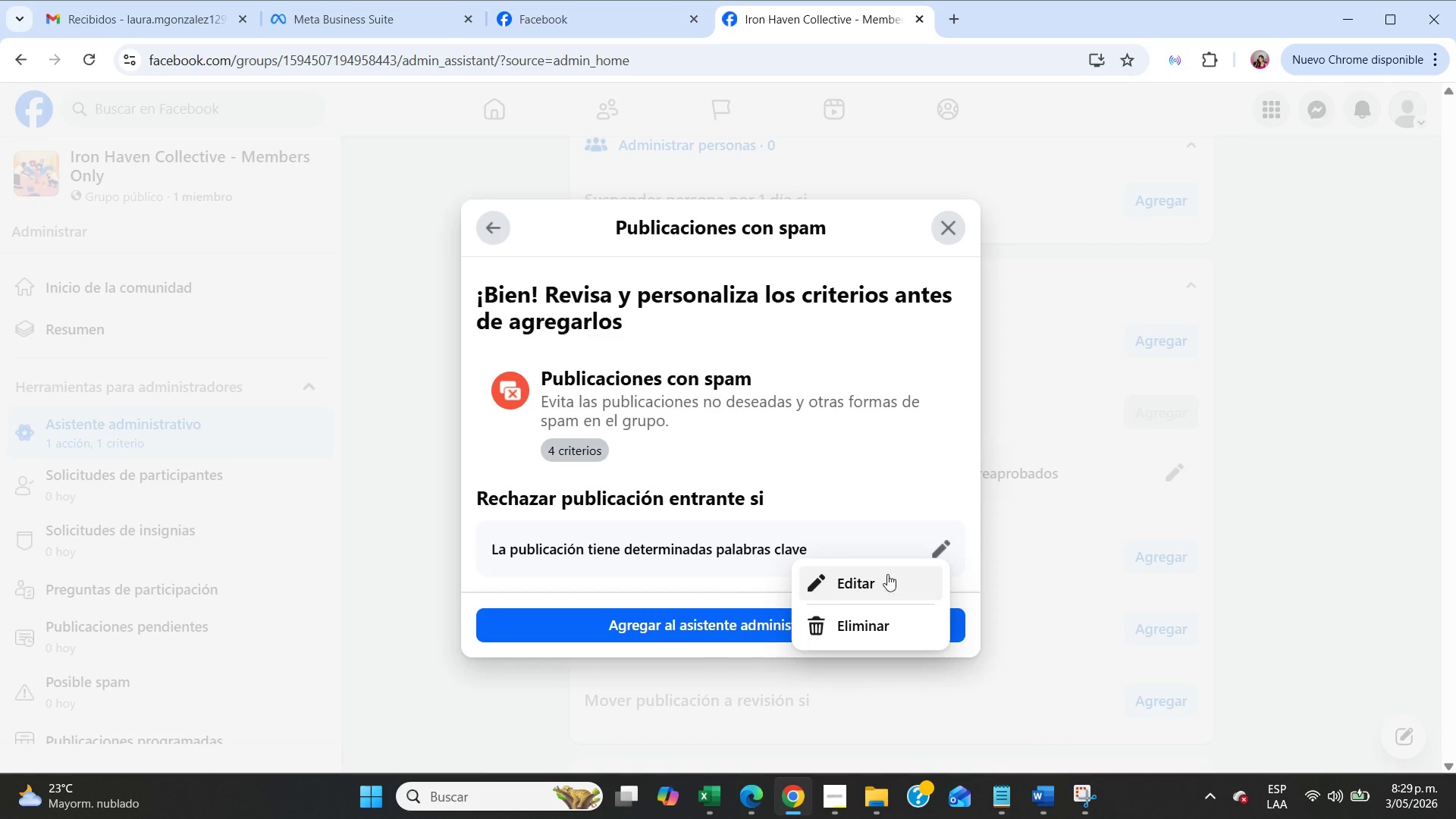 
left_click([877, 576])
 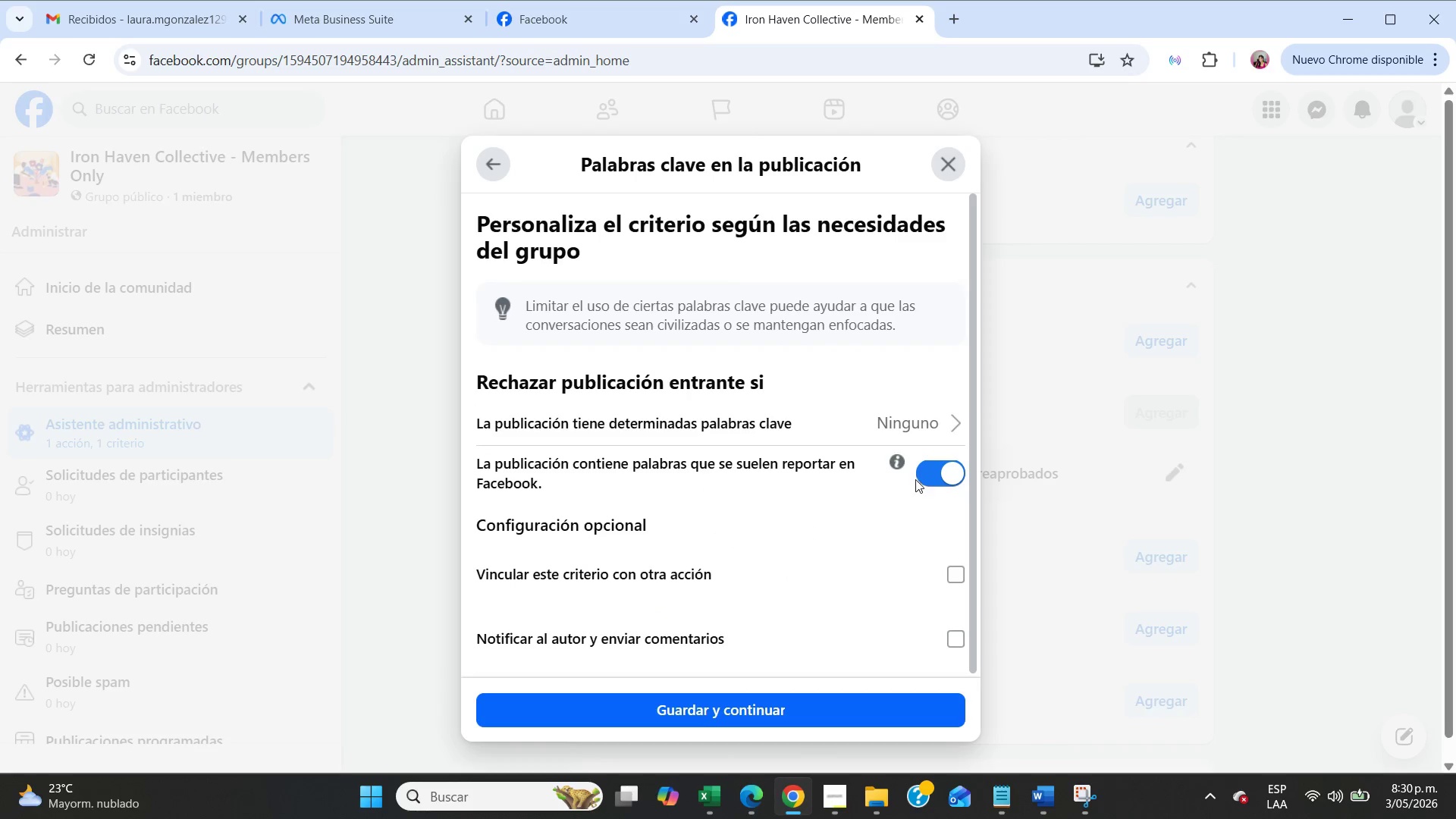 
left_click([925, 472])
 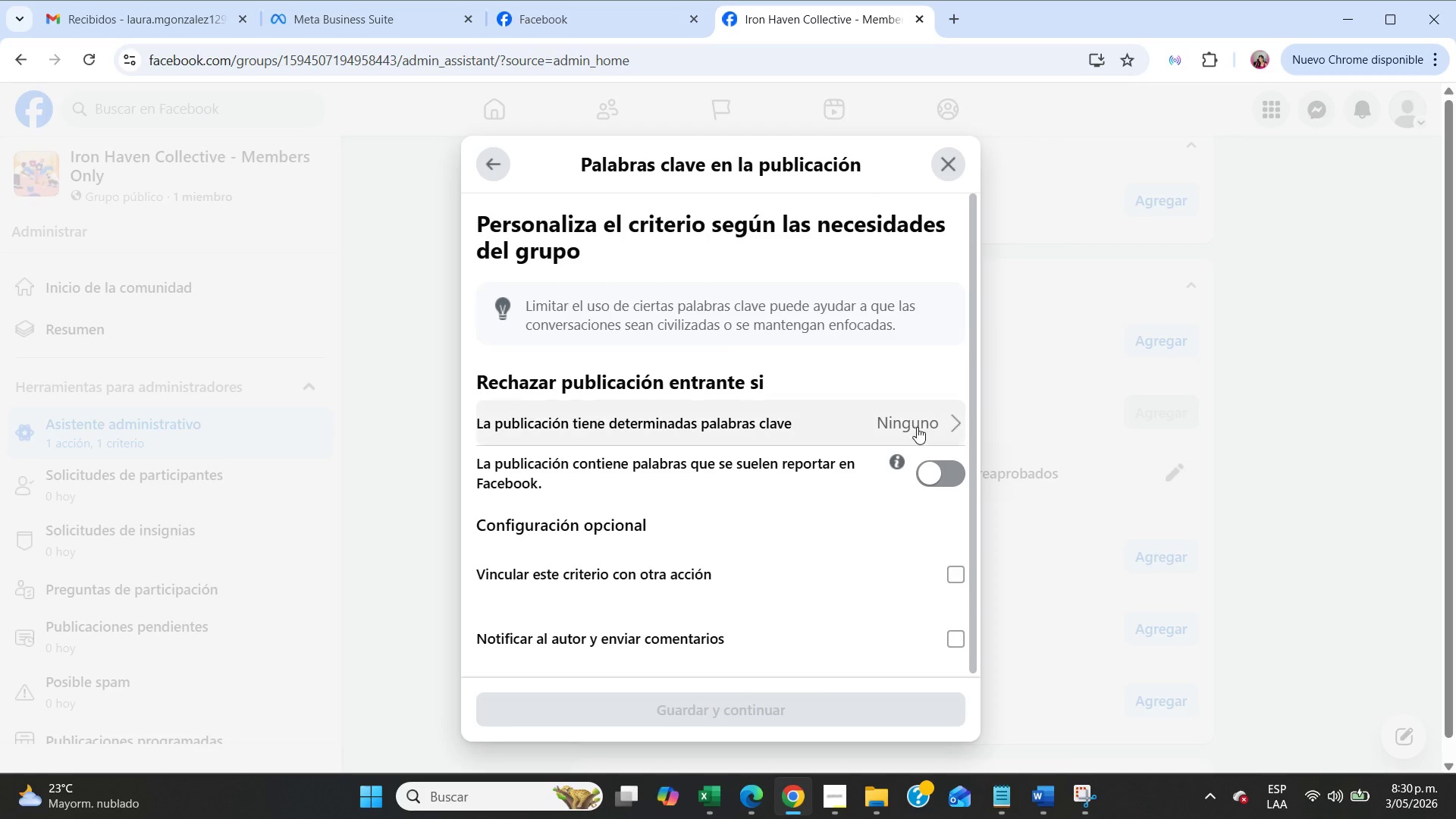 
left_click([917, 425])
 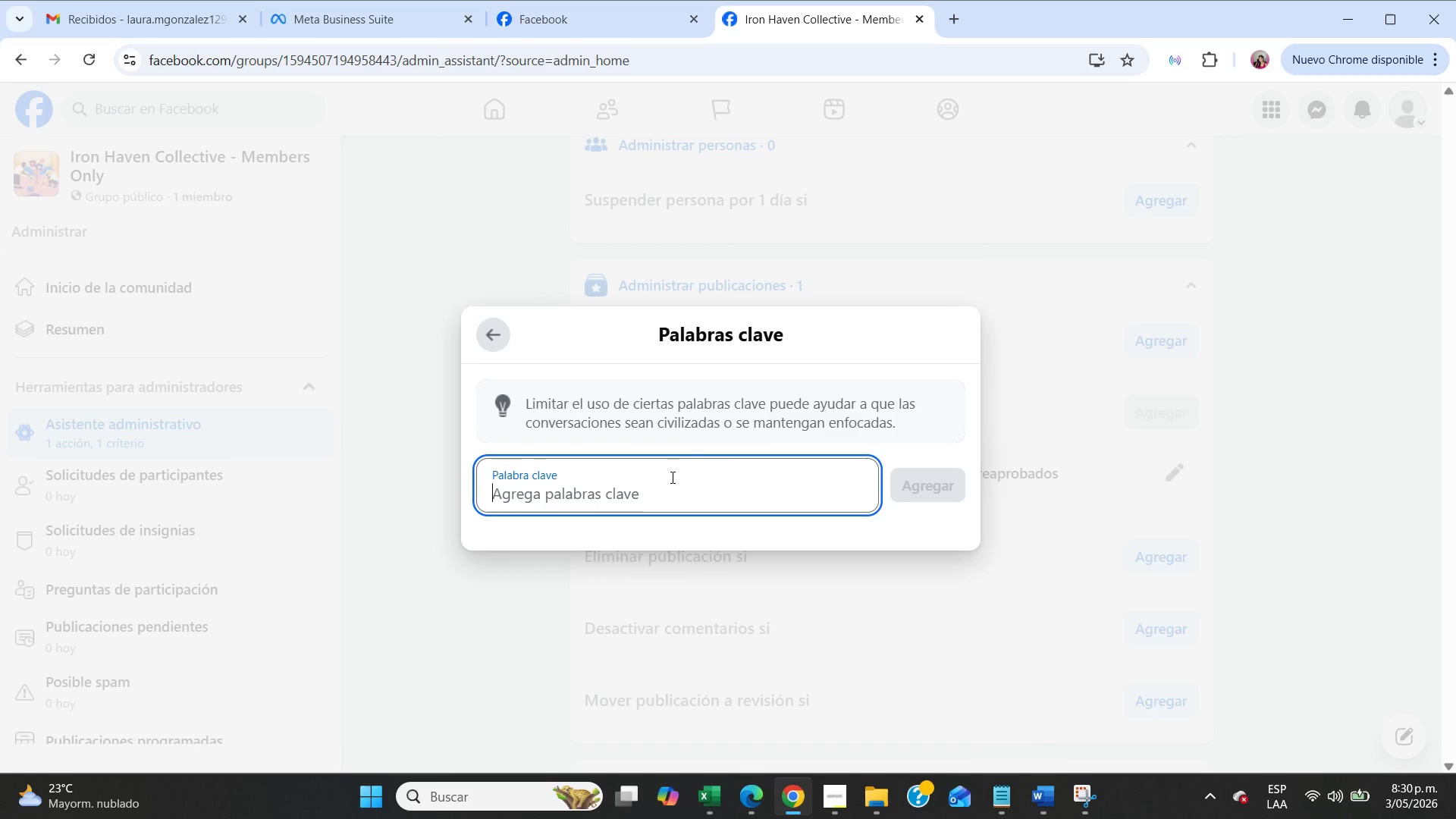 
type(hate)
 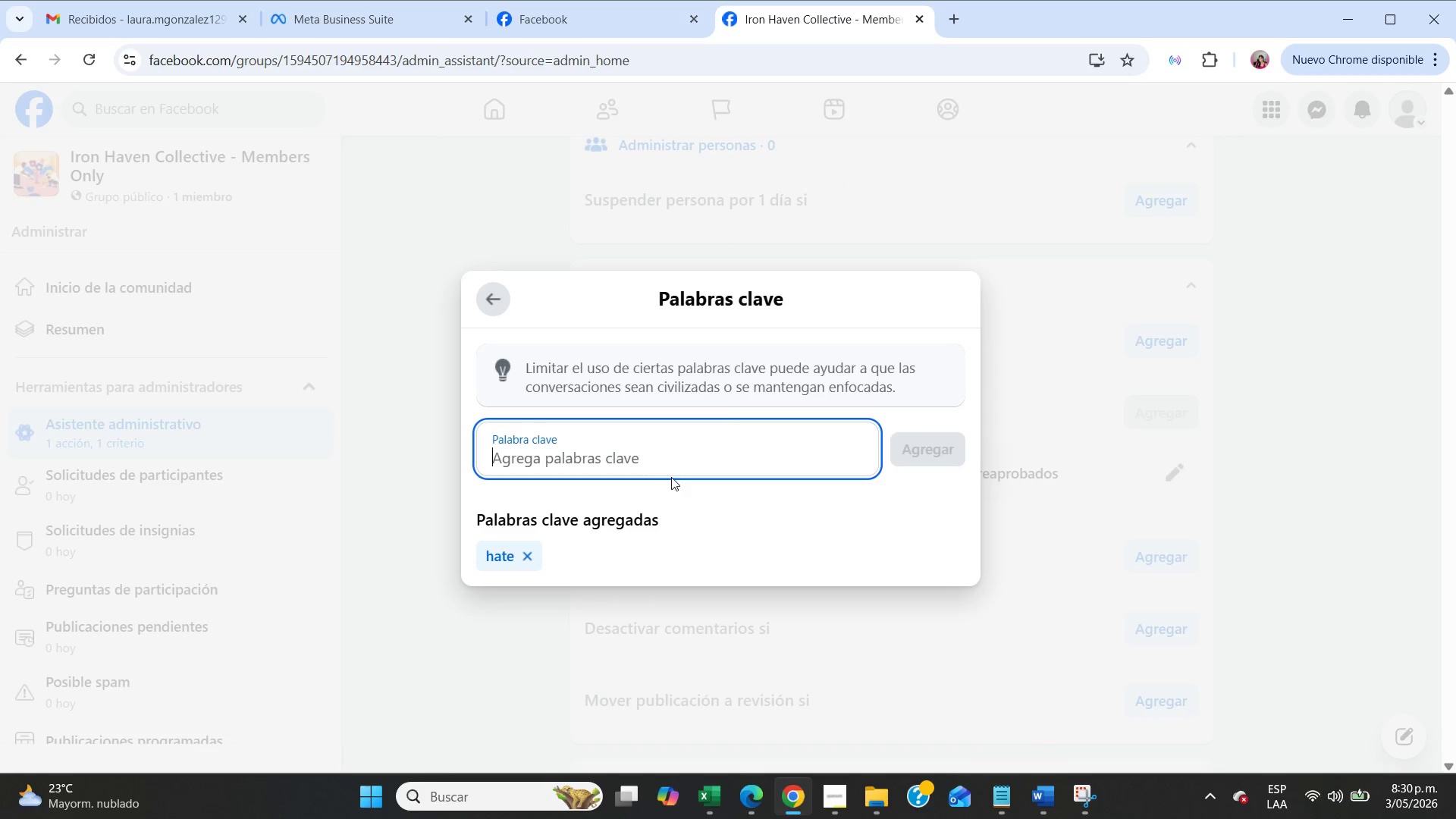 
key(Enter)
 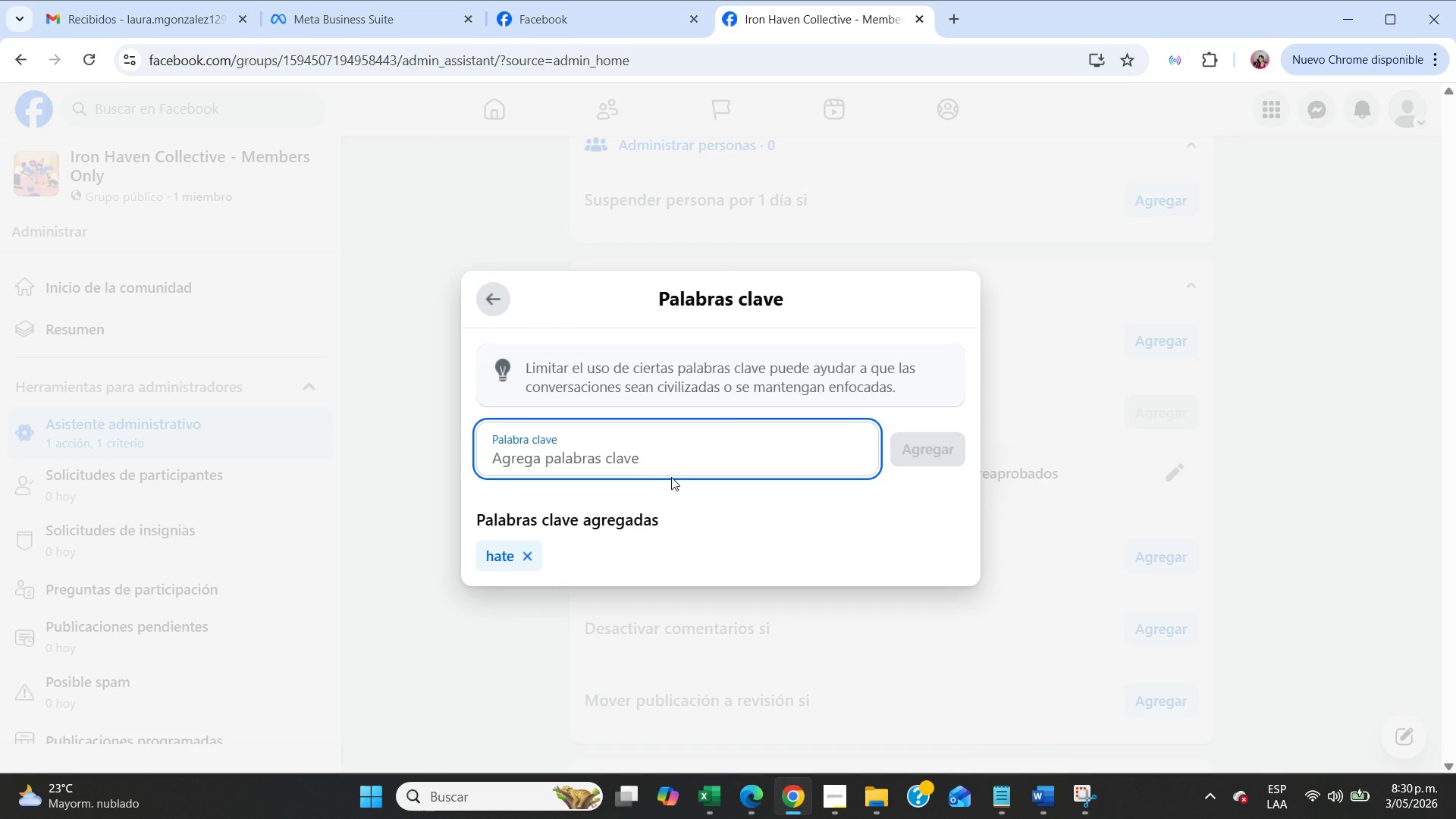 
type(idiot)
 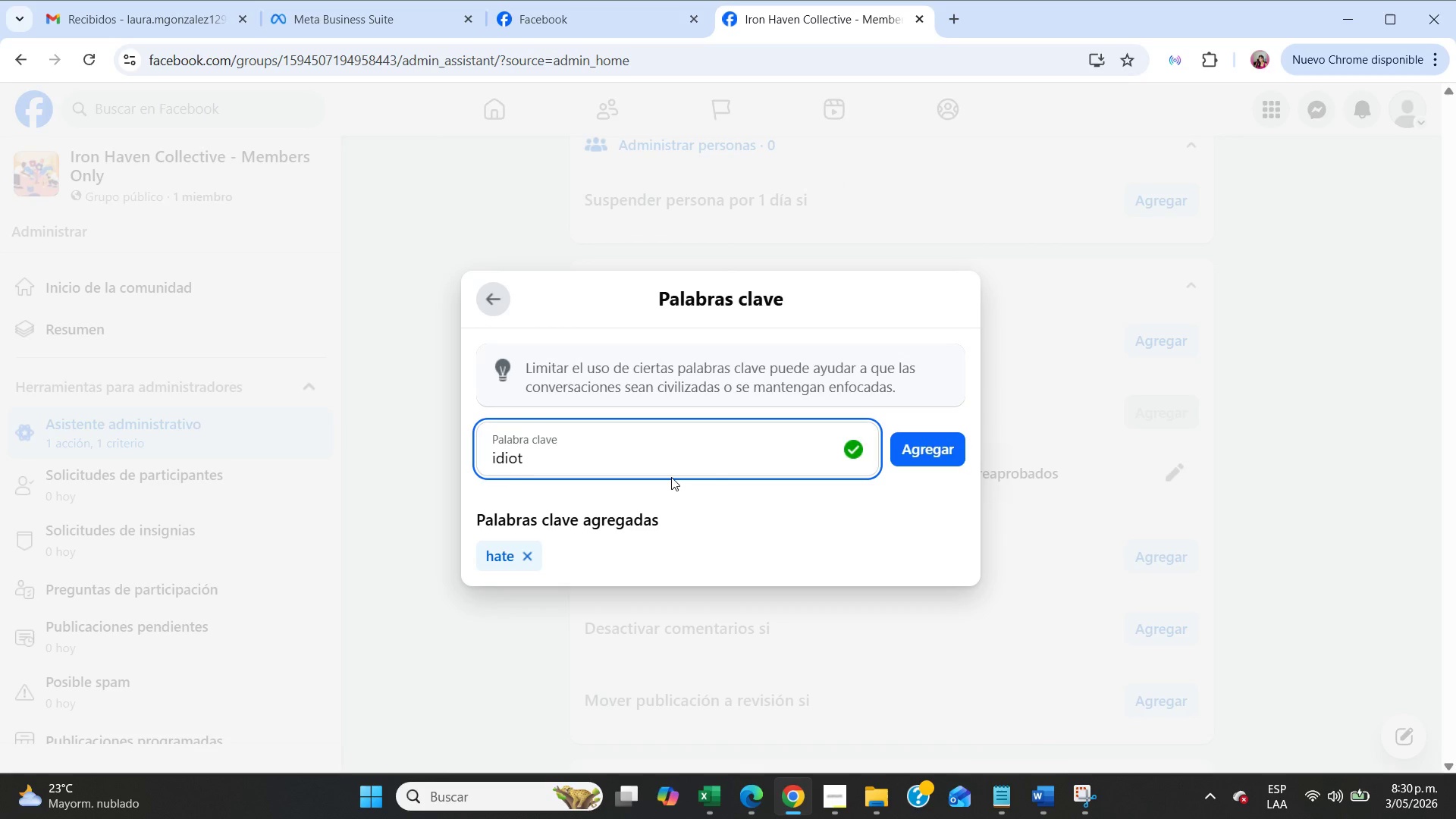 
key(Enter)
 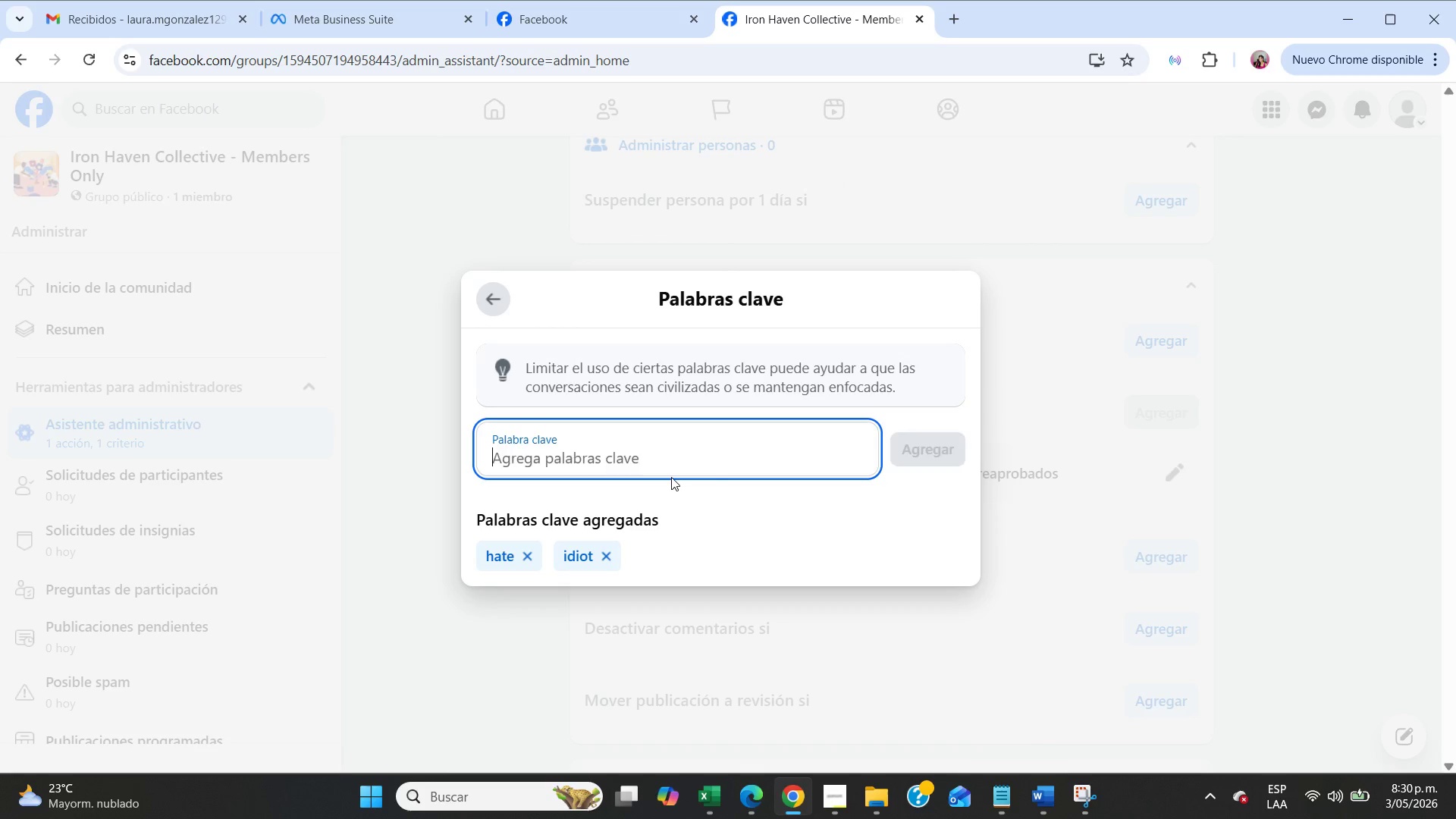 
type(stupid)
 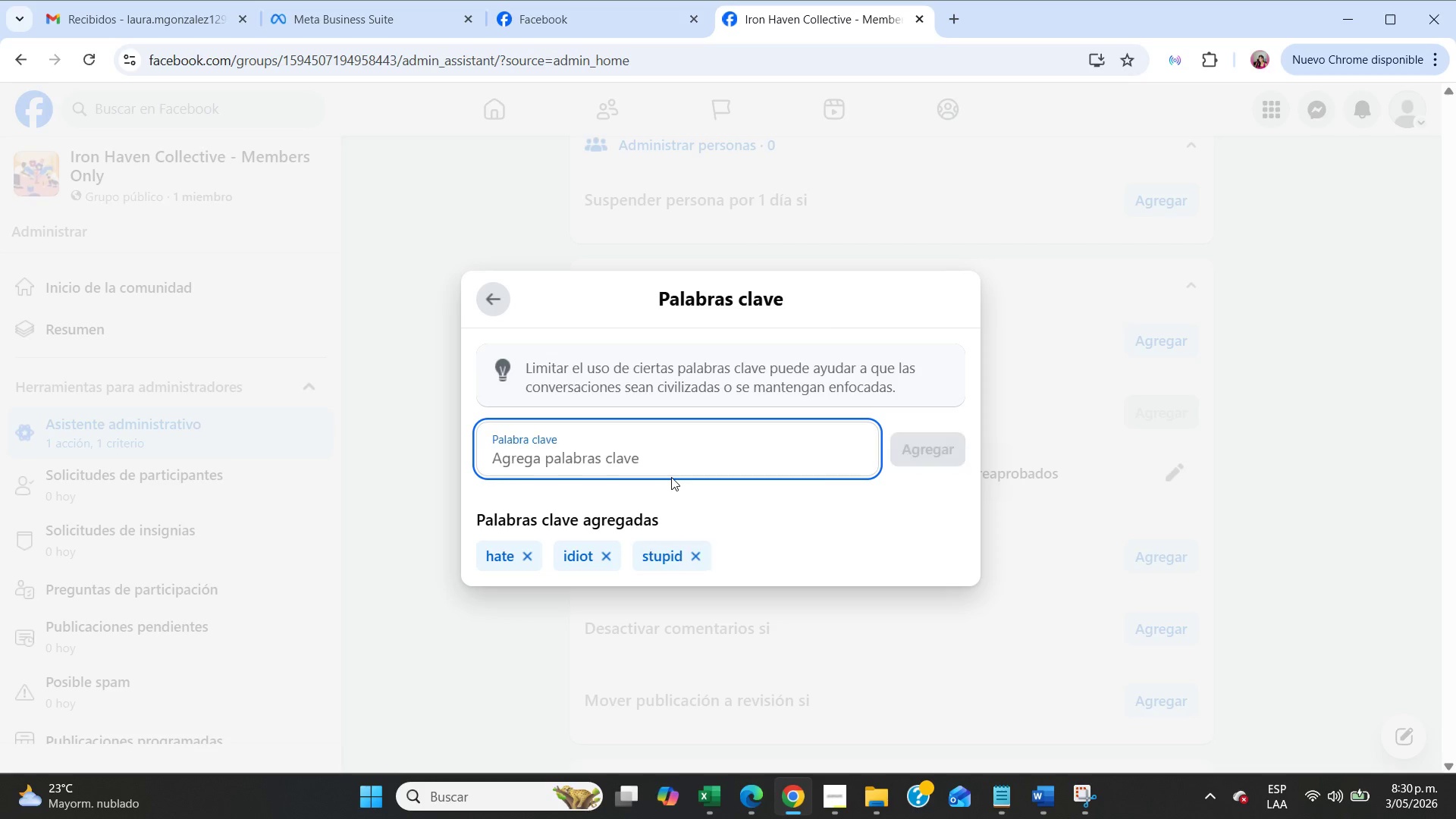 
key(Enter)
 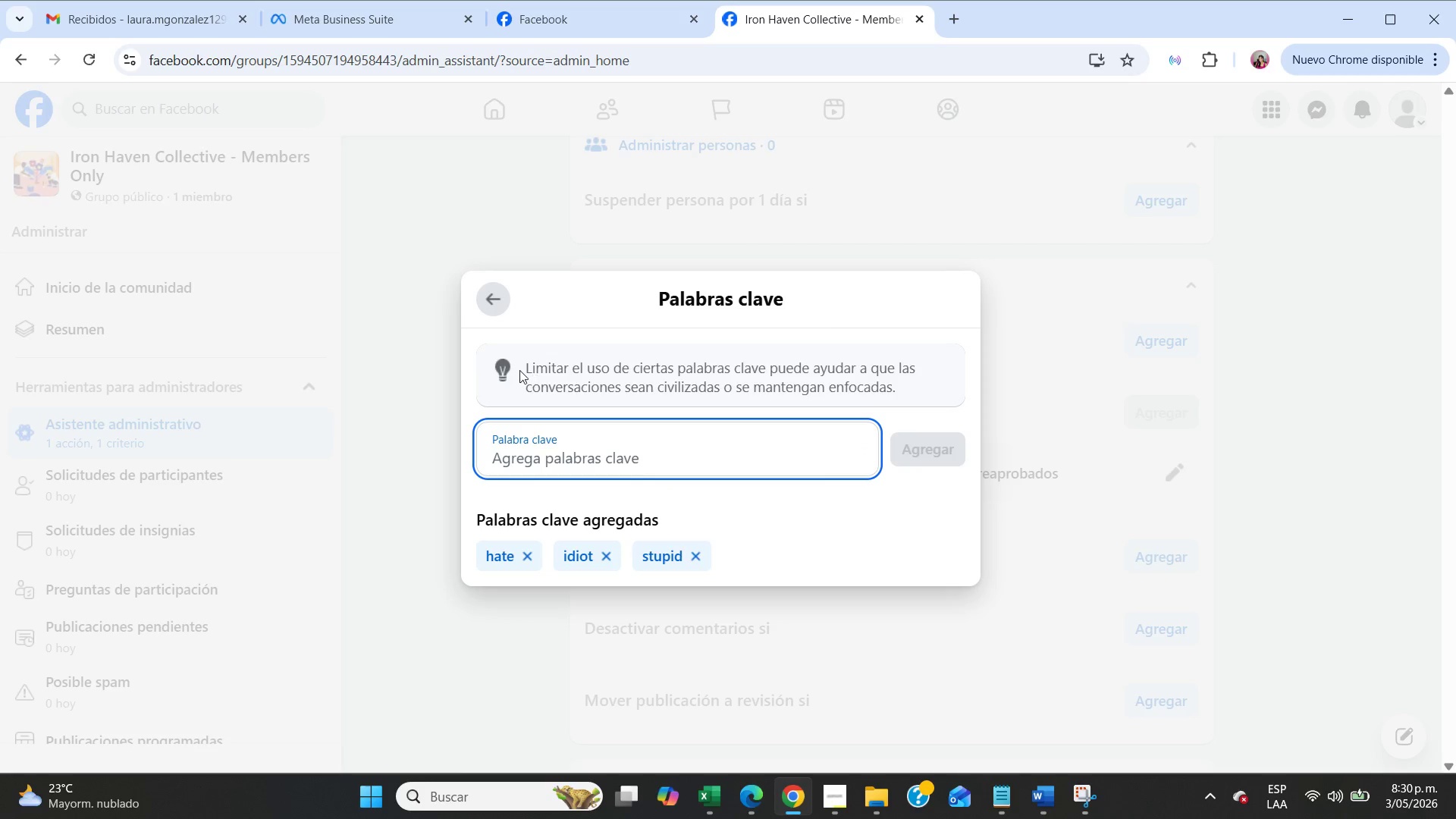 
left_click([485, 308])
 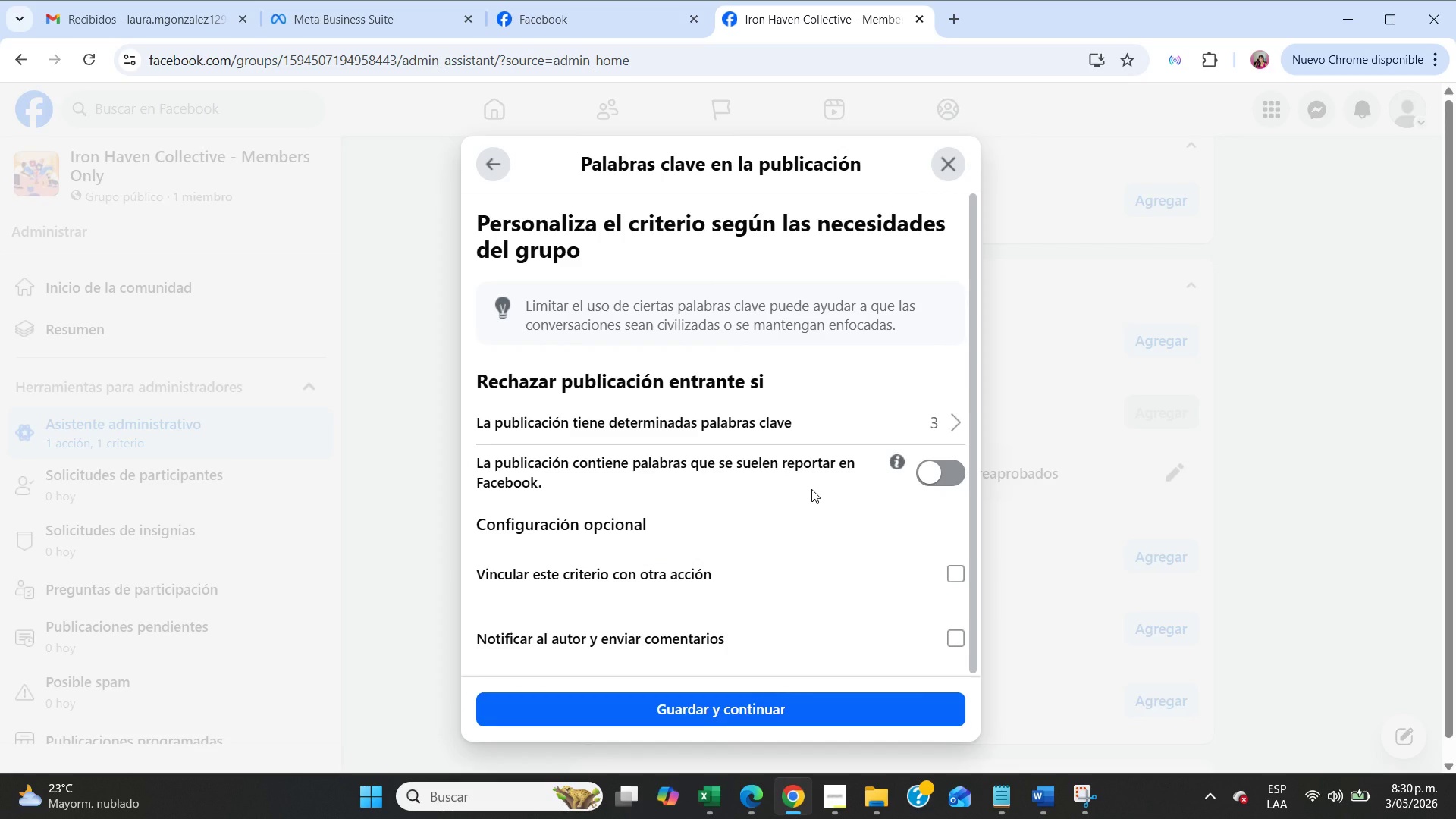 
scroll: coordinate [811, 489], scroll_direction: down, amount: 3.0
 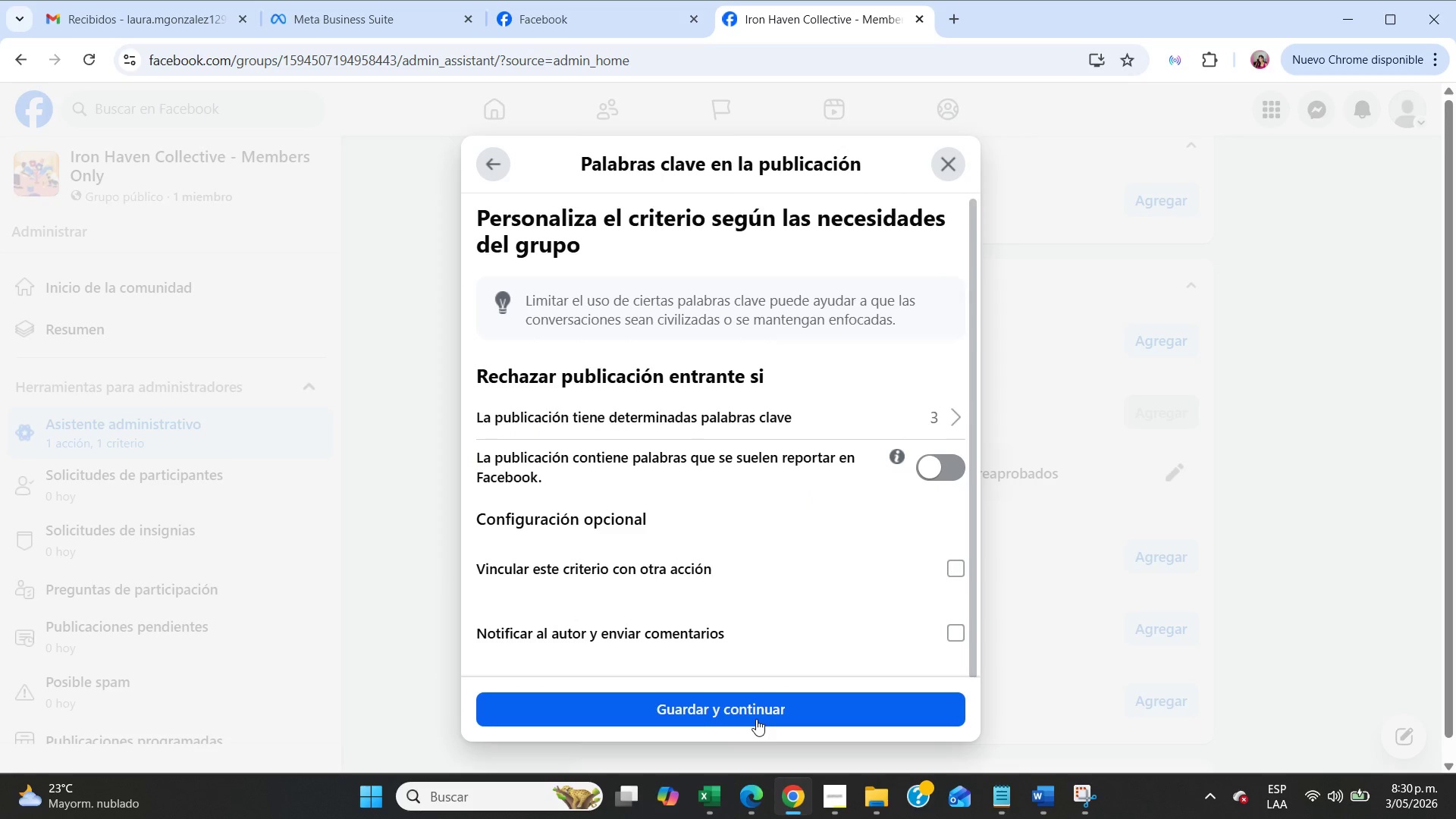 
left_click([756, 719])
 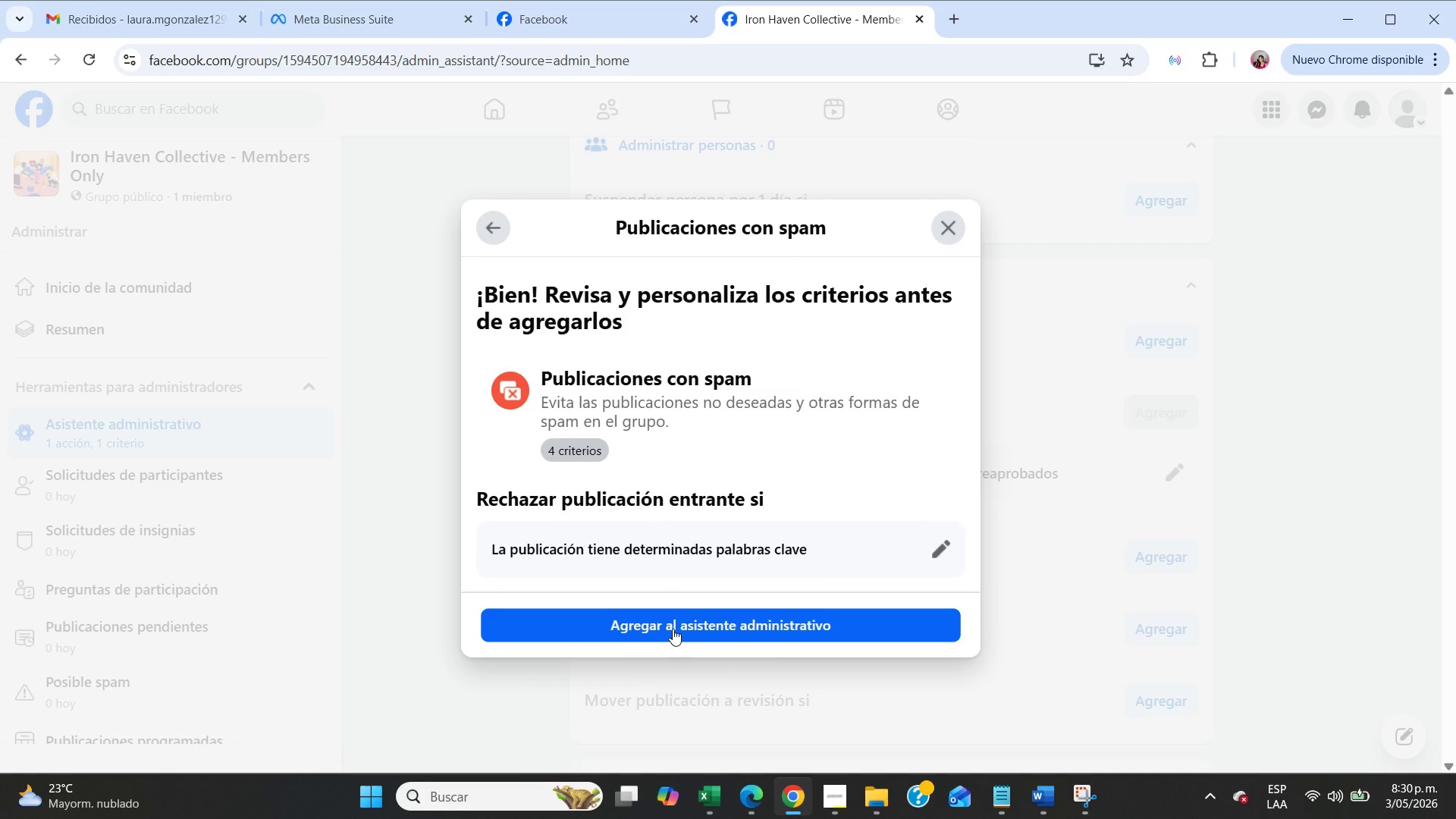 
left_click([673, 629])
 